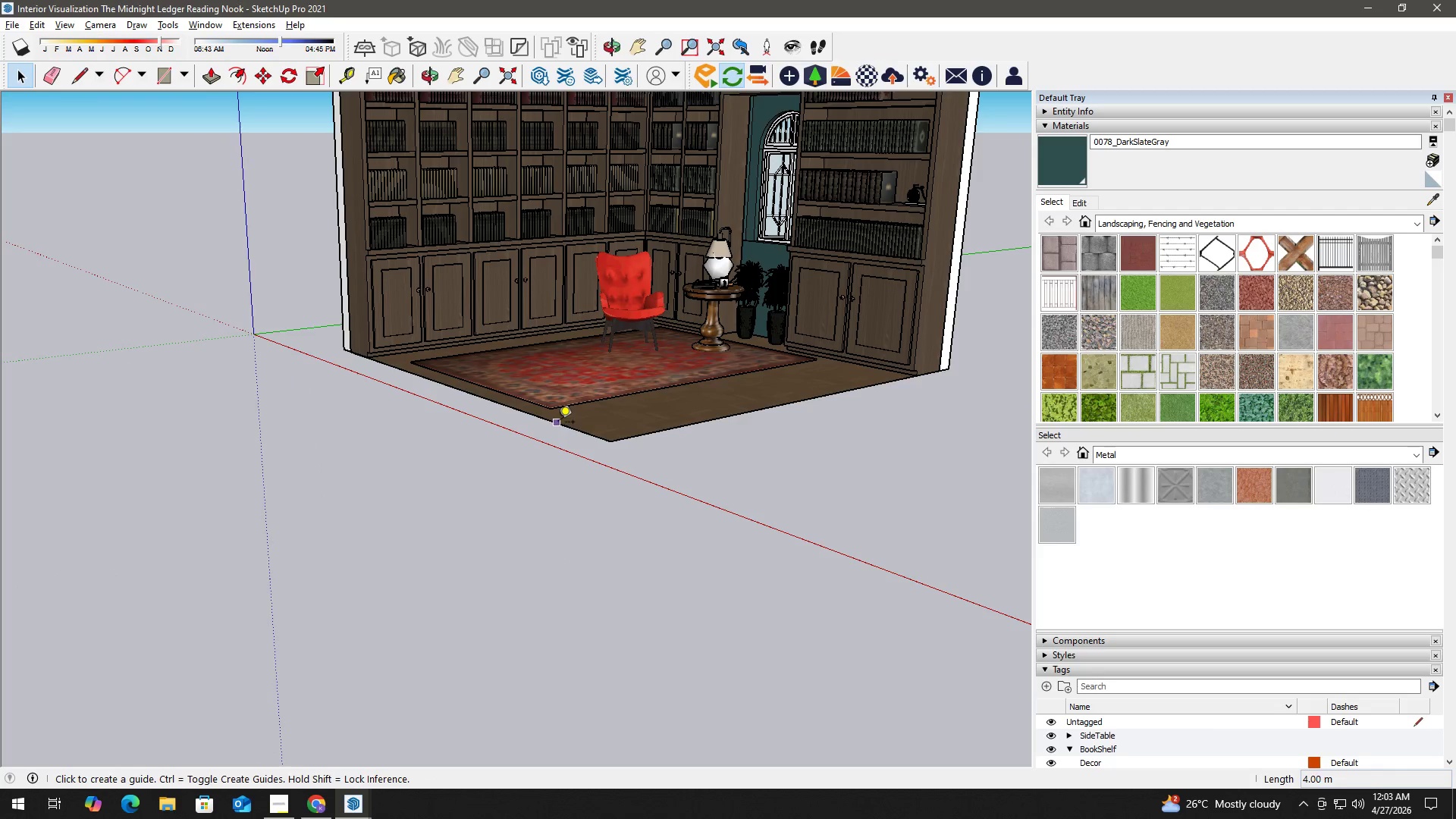 
scroll: coordinate [574, 440], scroll_direction: up, amount: 1.0
 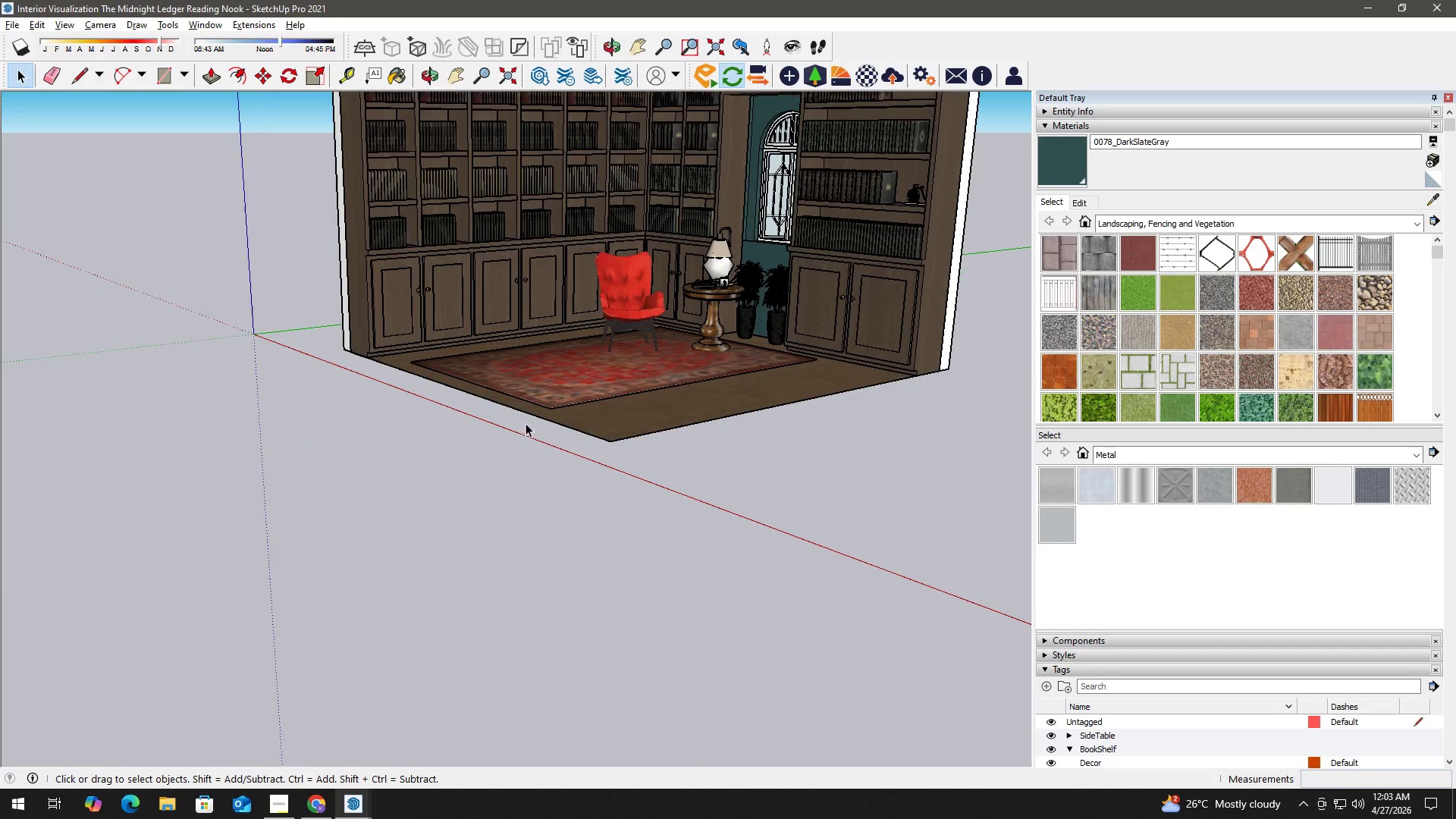 
left_click([558, 423])
 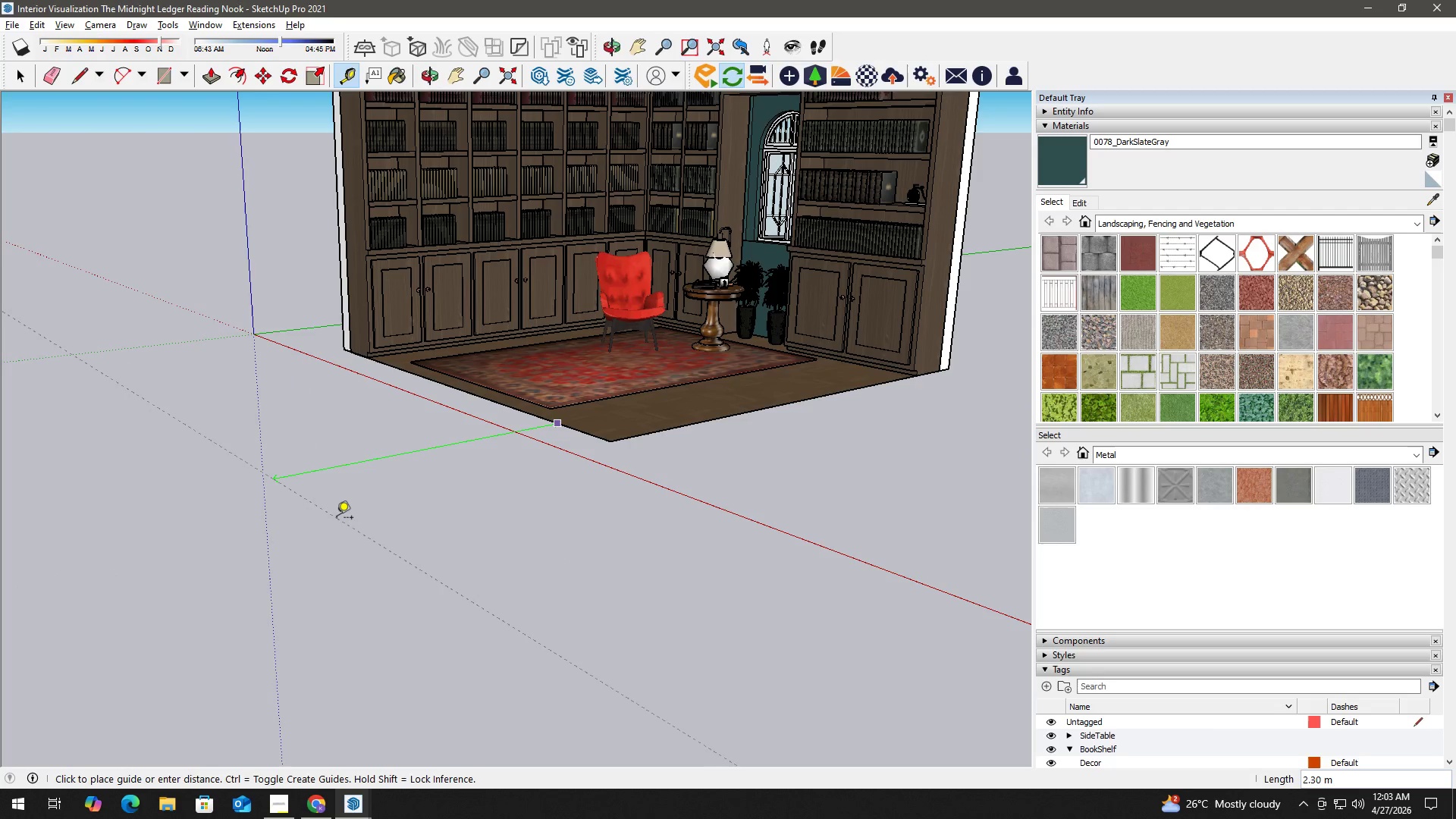 
key(Space)
 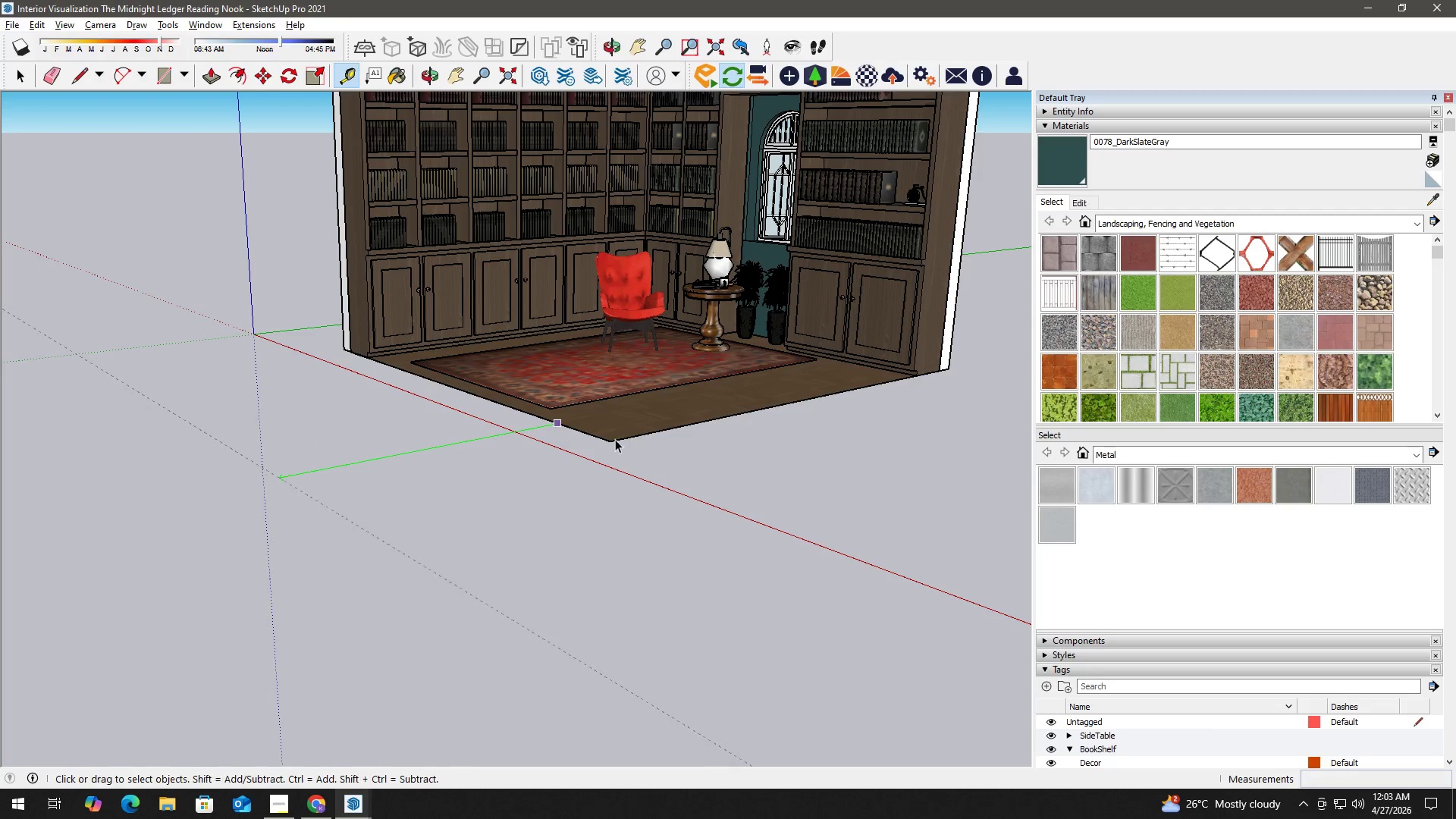 
left_click([620, 437])
 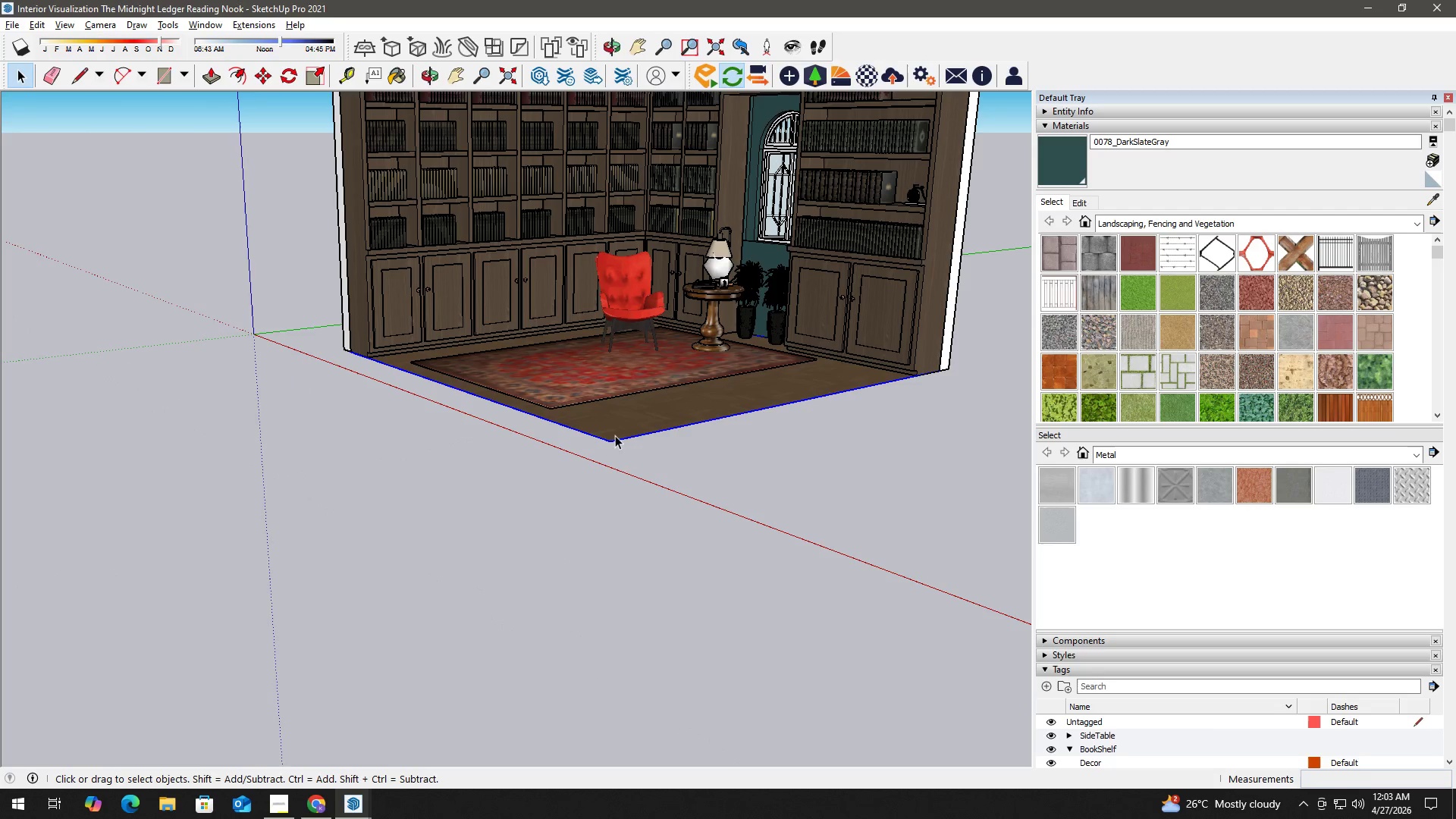 
scroll: coordinate [594, 438], scroll_direction: down, amount: 6.0
 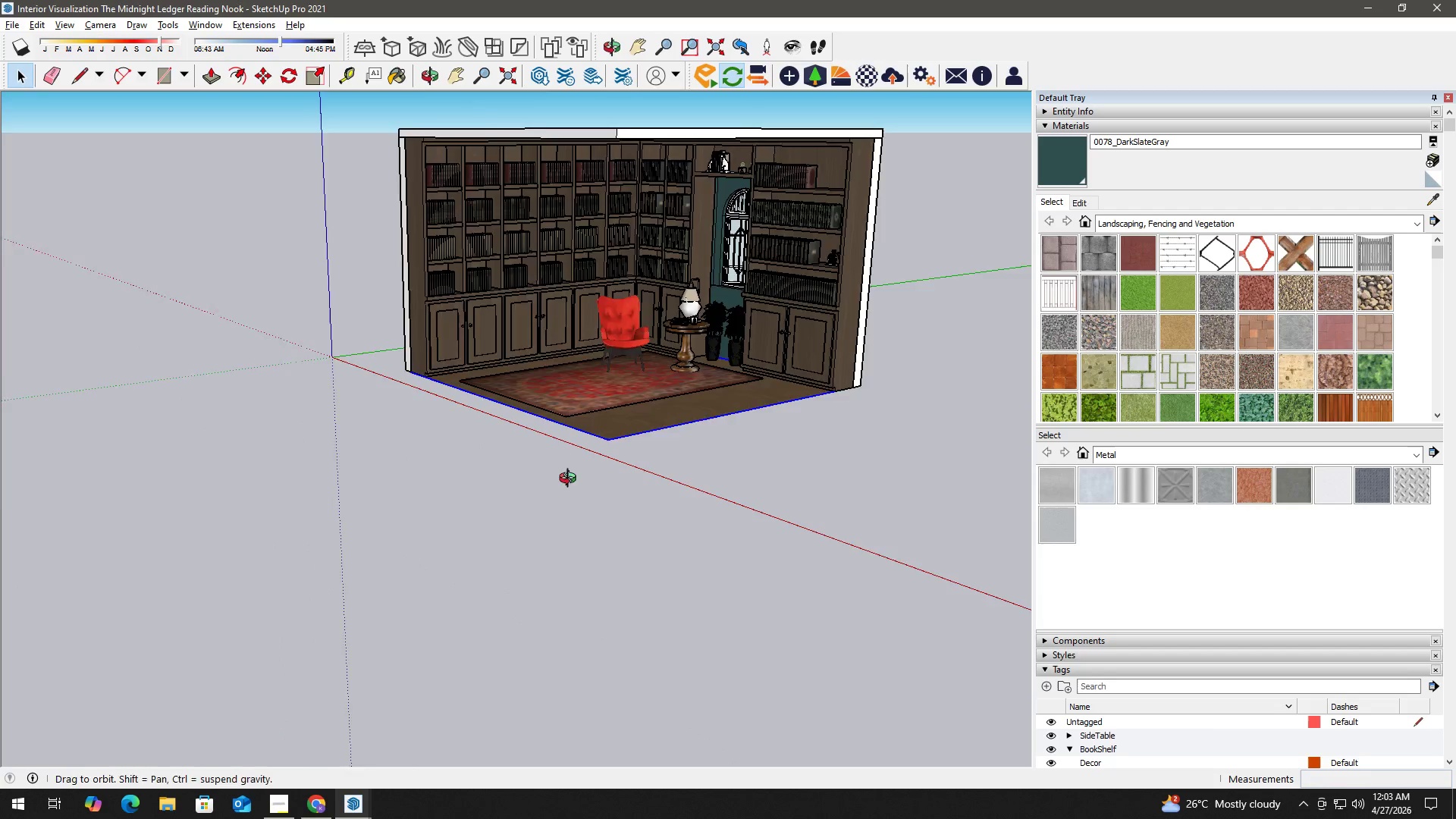 
key(Space)
 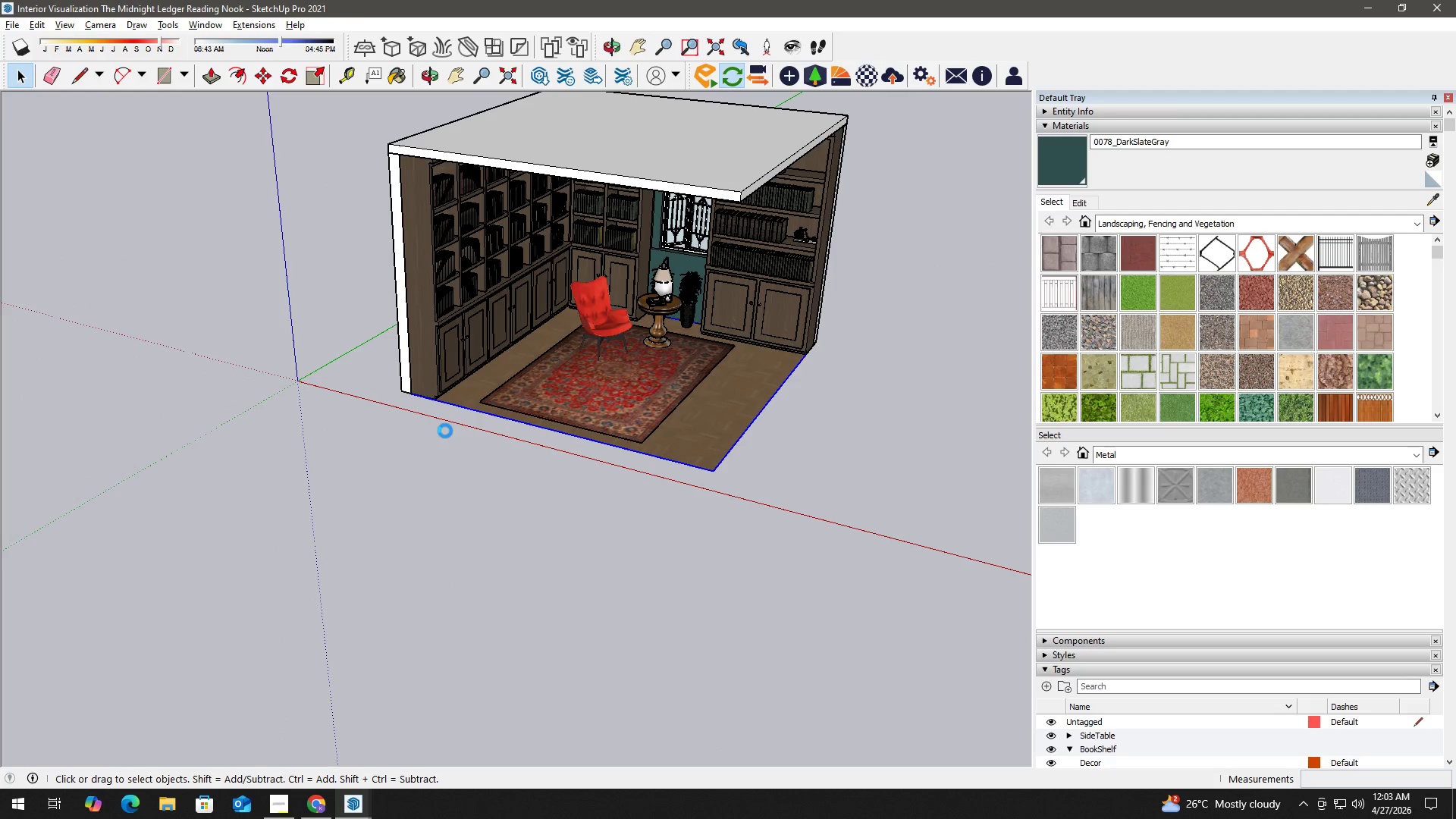 
scroll: coordinate [394, 422], scroll_direction: none, amount: 0.0
 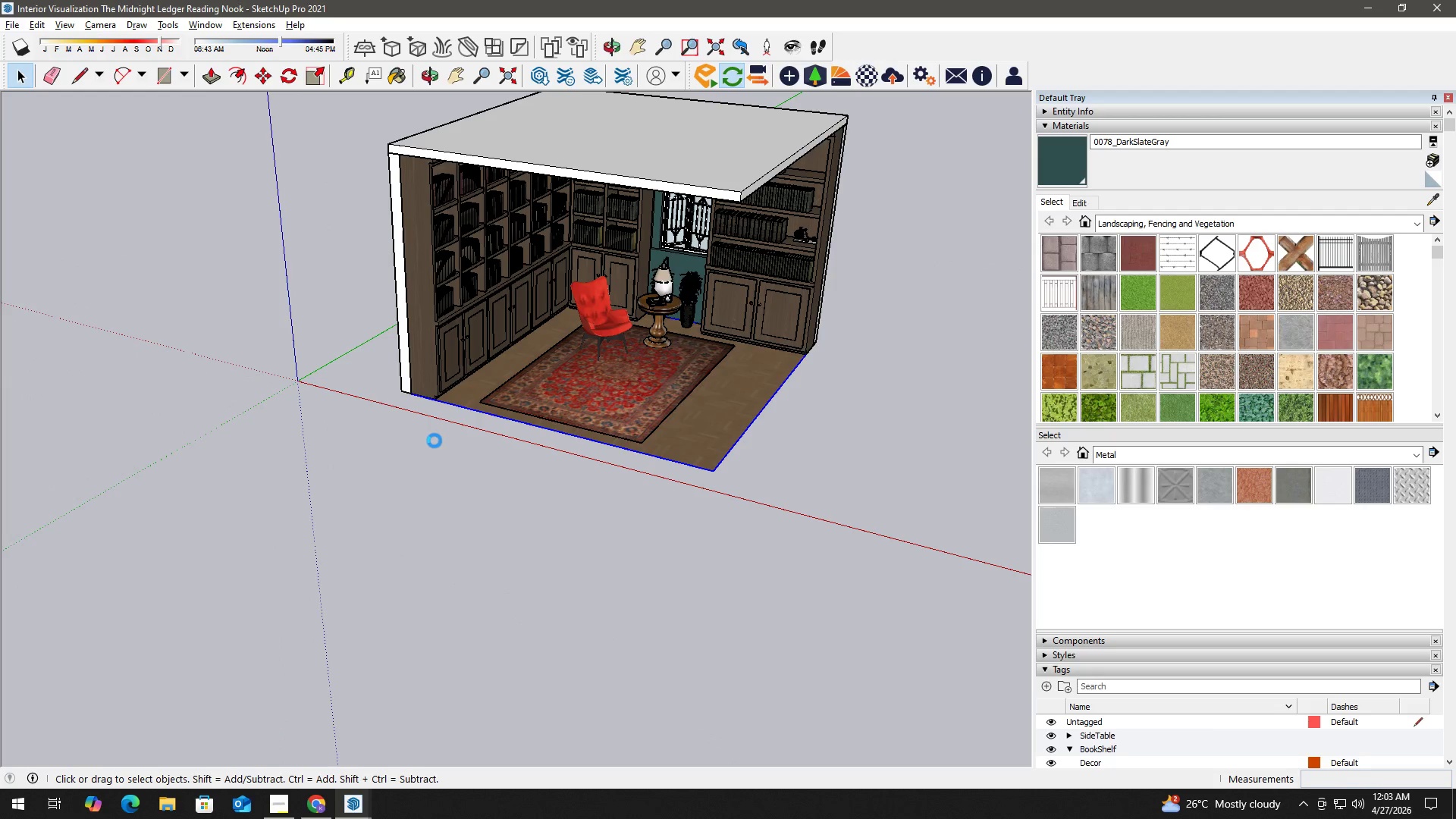 
wait(9.73)
 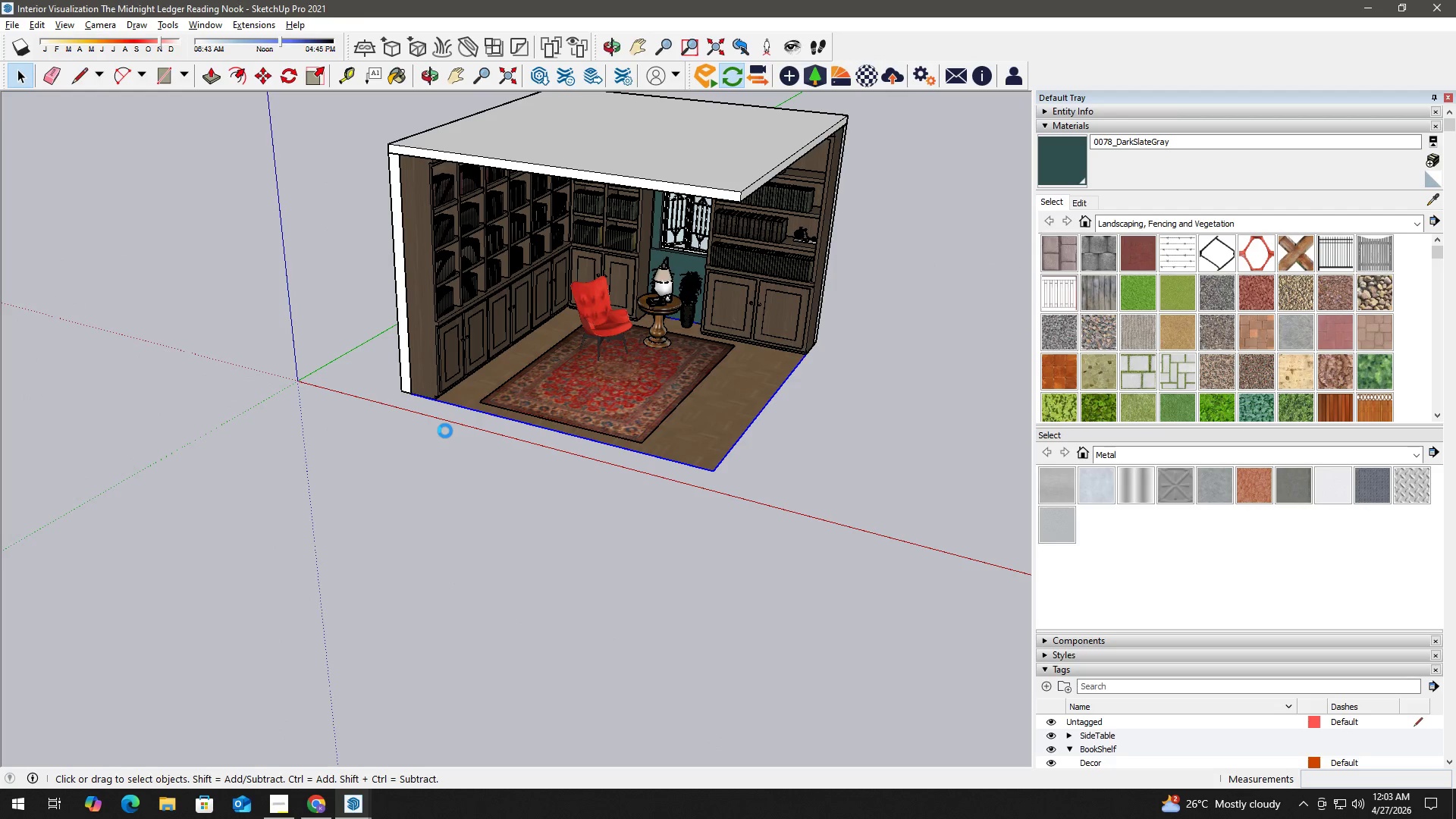 
left_click([453, 461])
 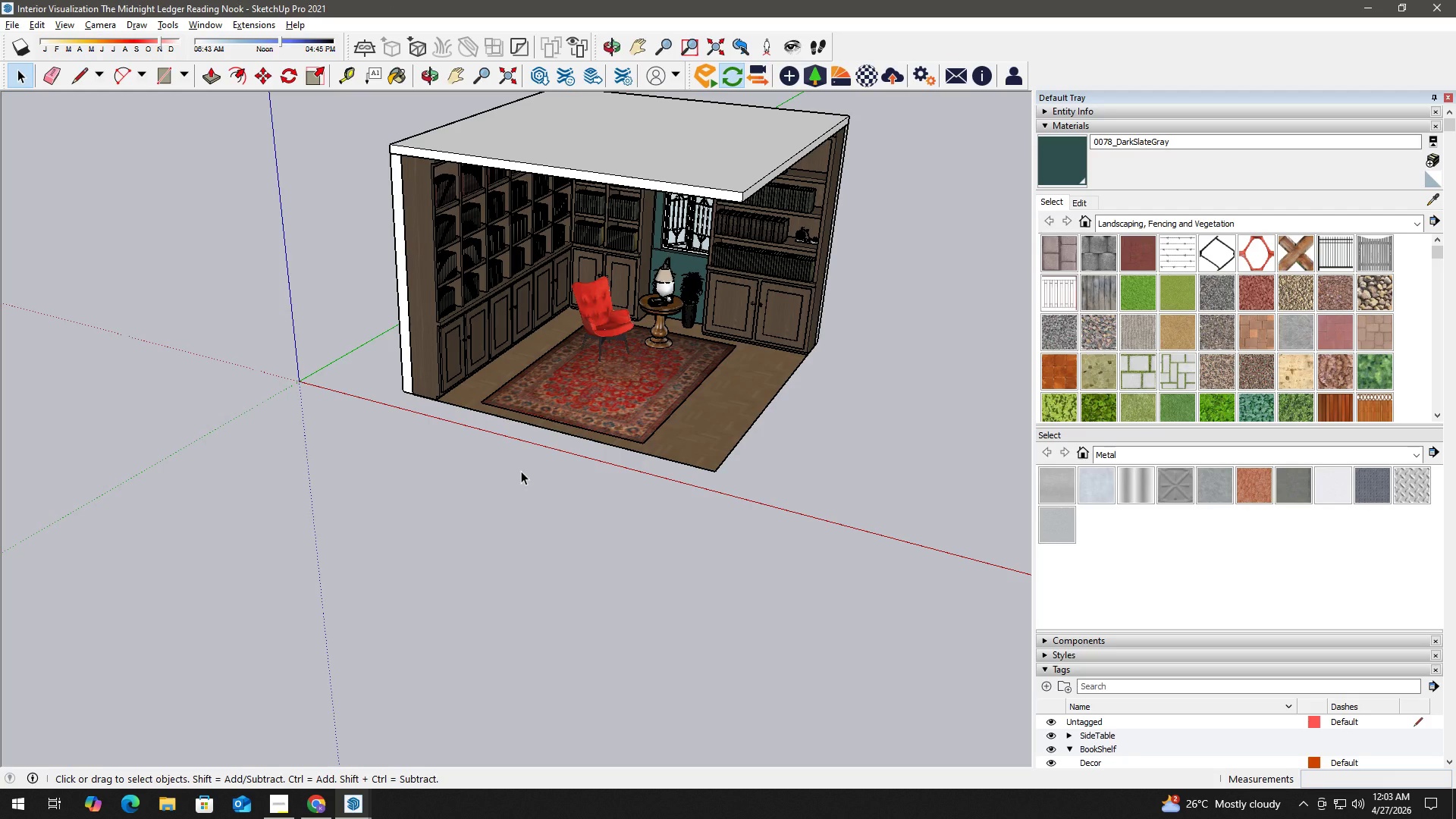 
wait(7.01)
 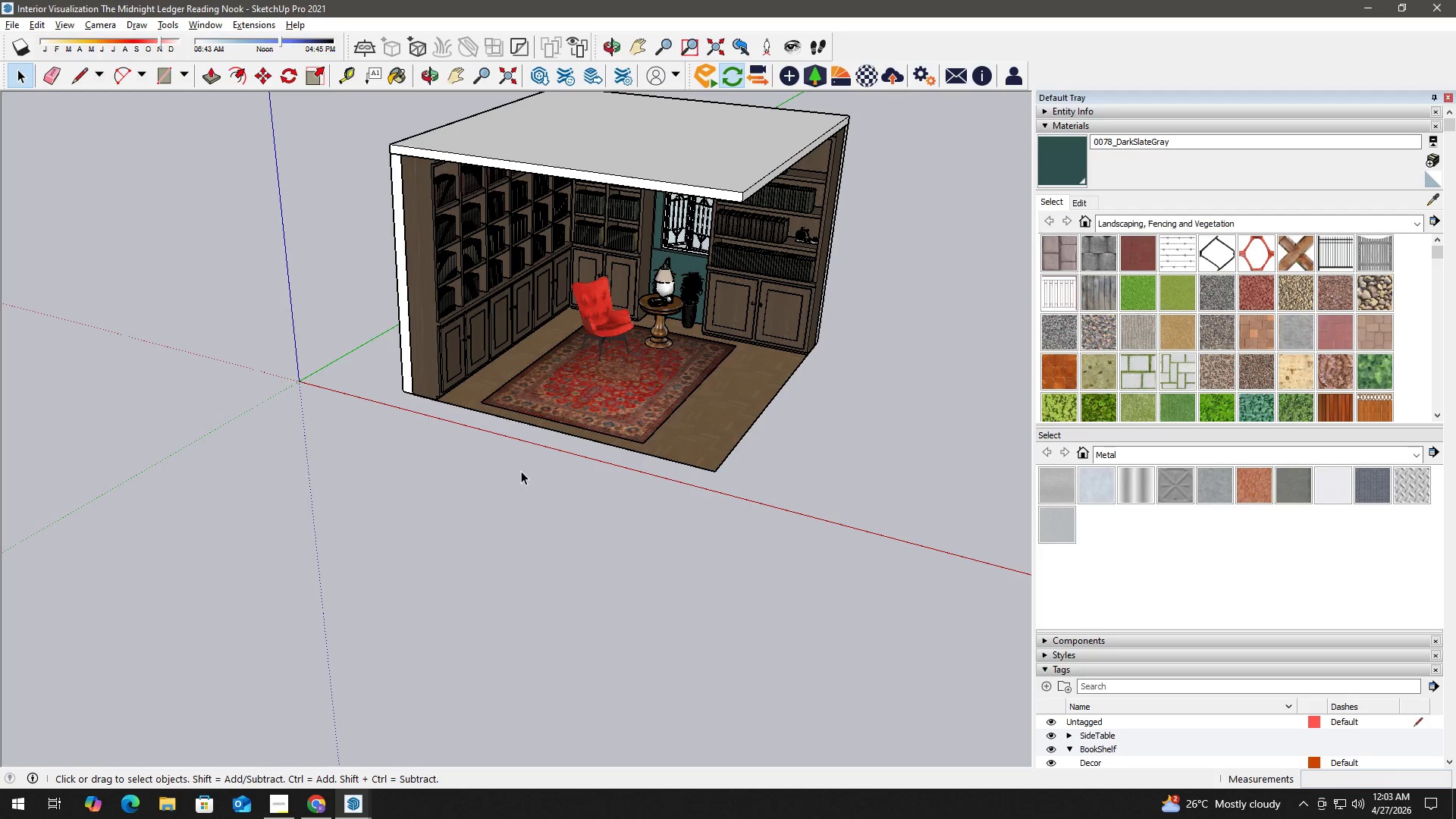 
scroll: coordinate [641, 419], scroll_direction: up, amount: 1.0
 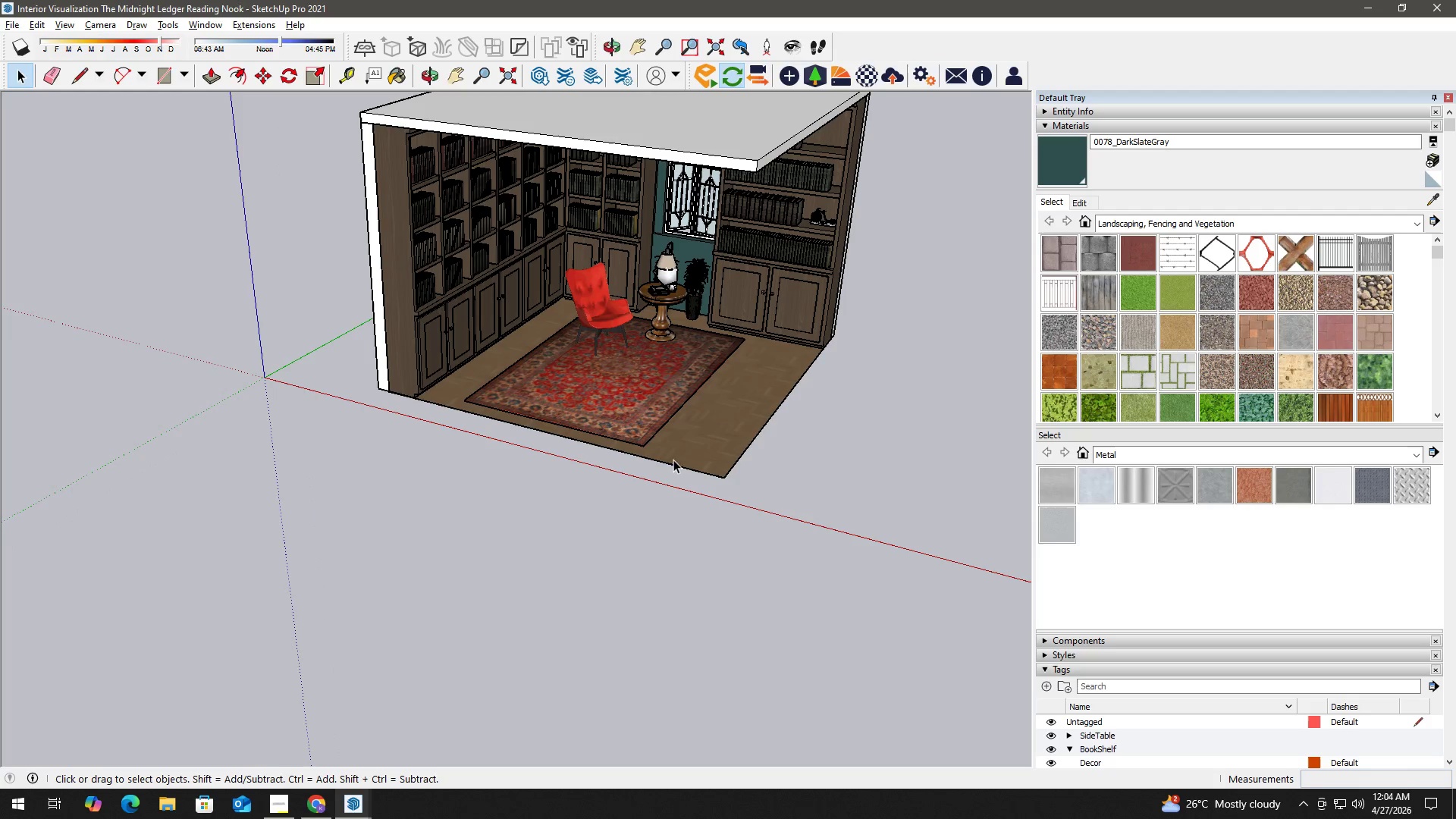 
left_click_drag(start_coordinate=[676, 454], to_coordinate=[655, 434])
 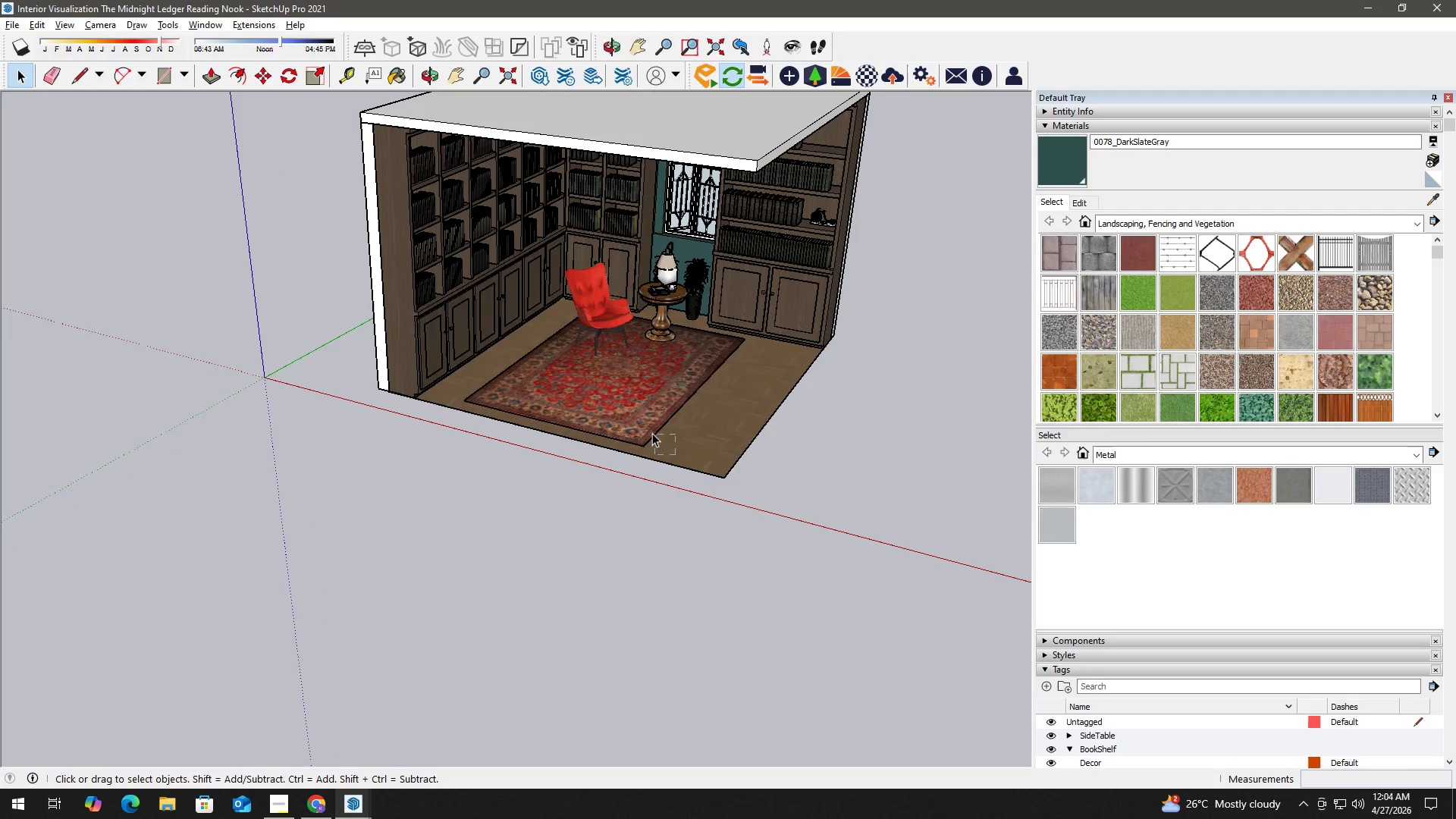 
key(Alt+Tab)
 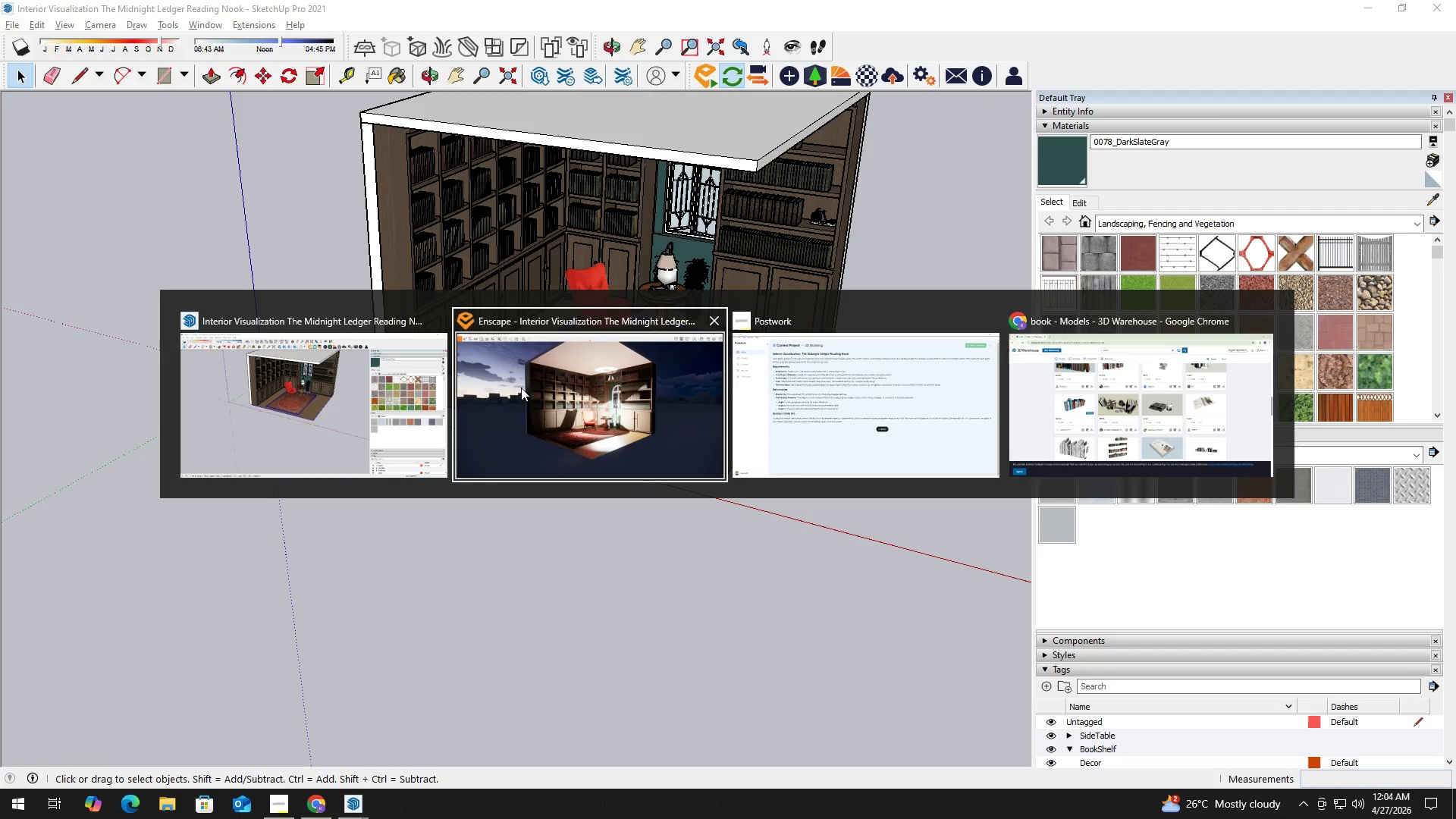 
left_click([534, 388])
 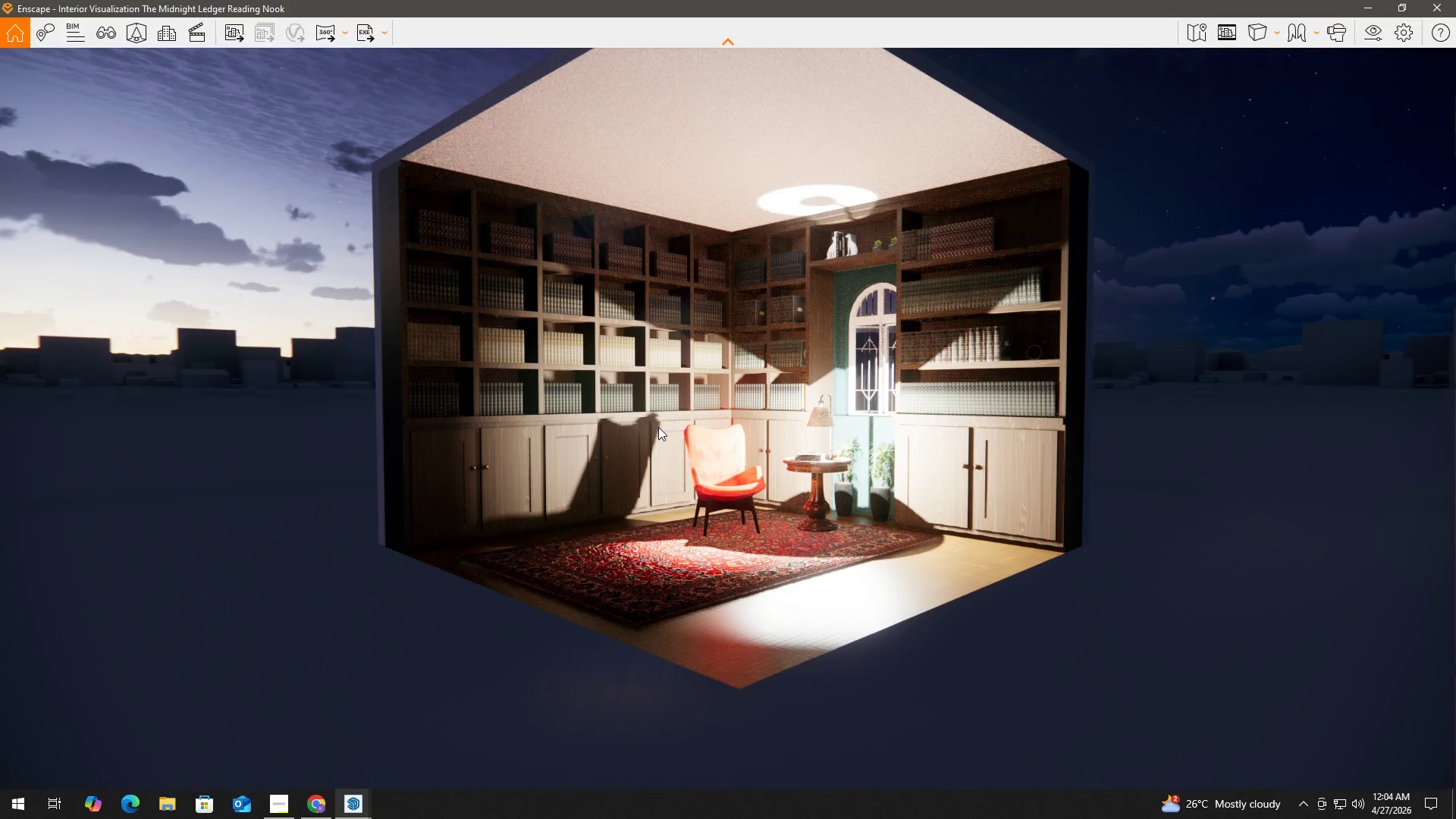 
hold_key(key=W, duration=1.5)
 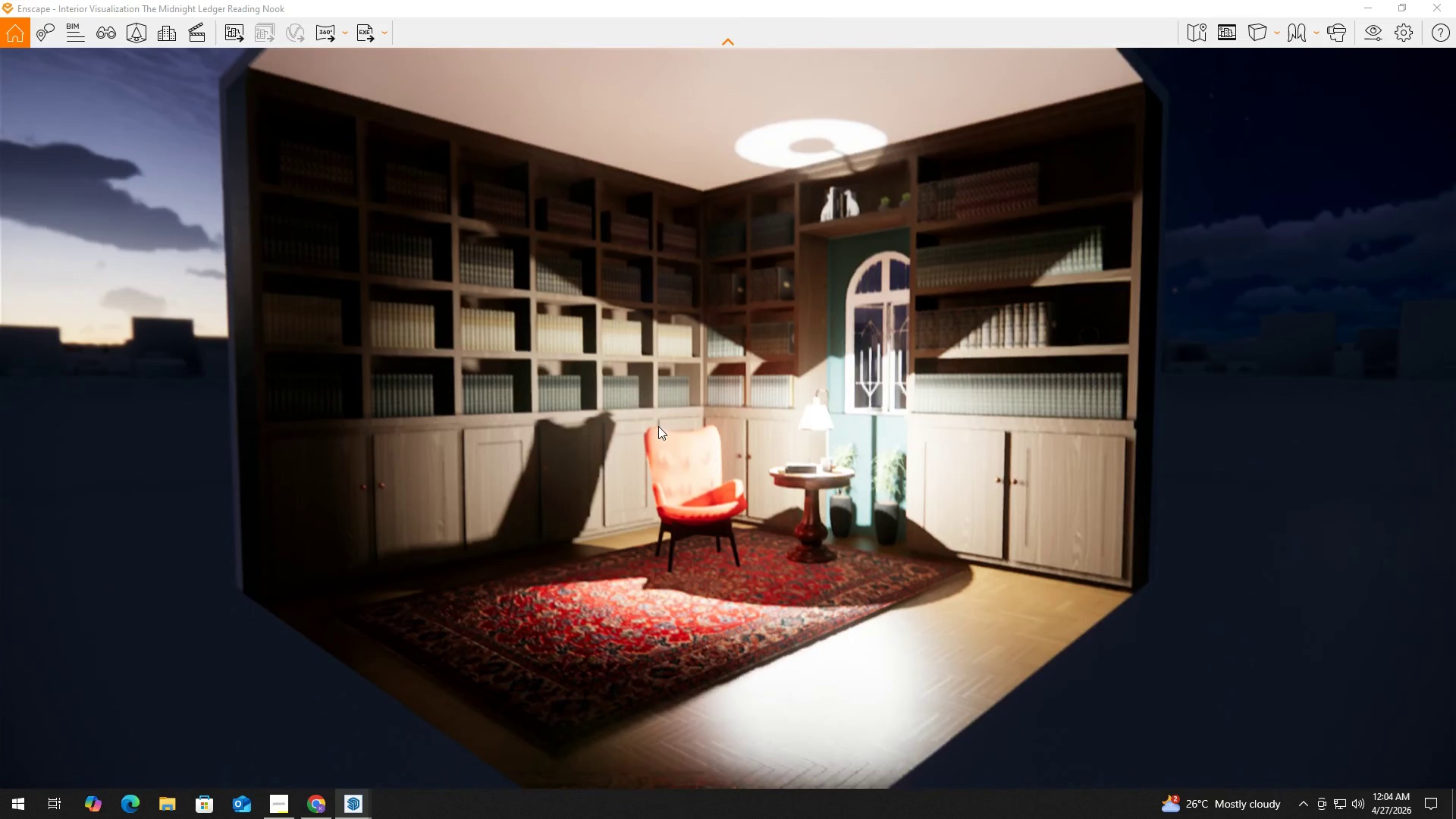 
type(ww)
 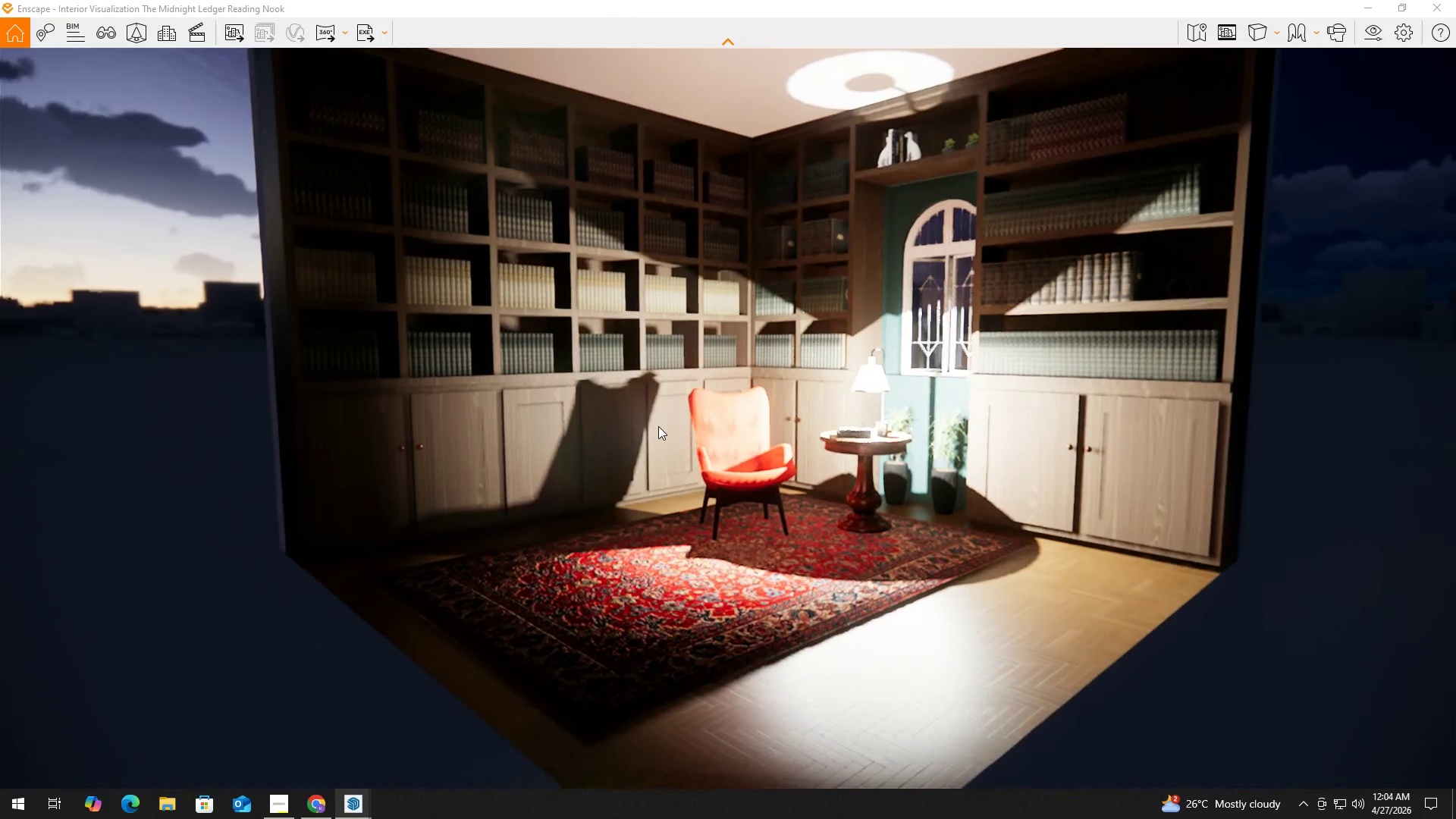 
left_click([658, 426])
 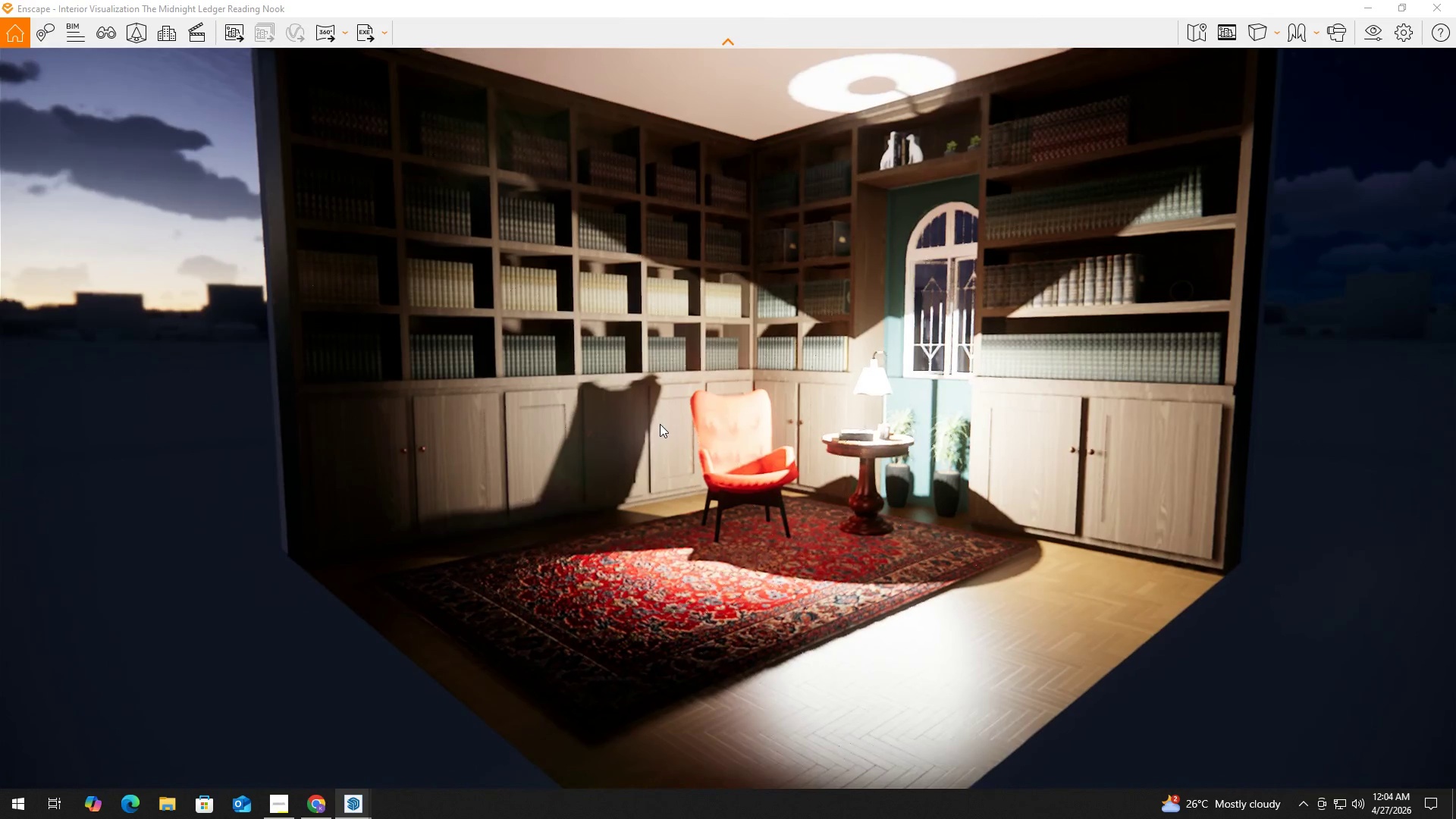 
scroll: coordinate [660, 424], scroll_direction: down, amount: 1.0
 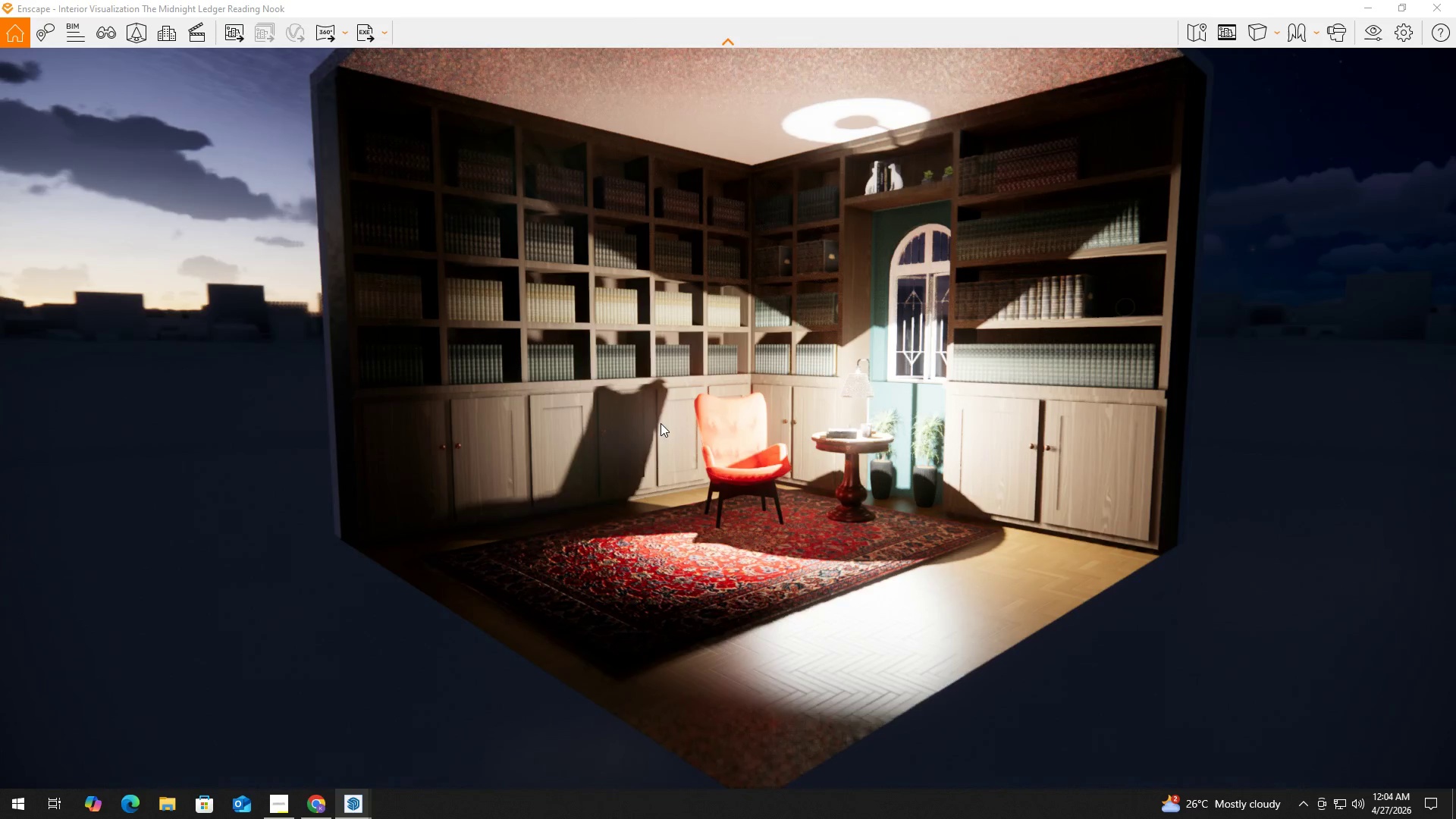 
type(ww)
 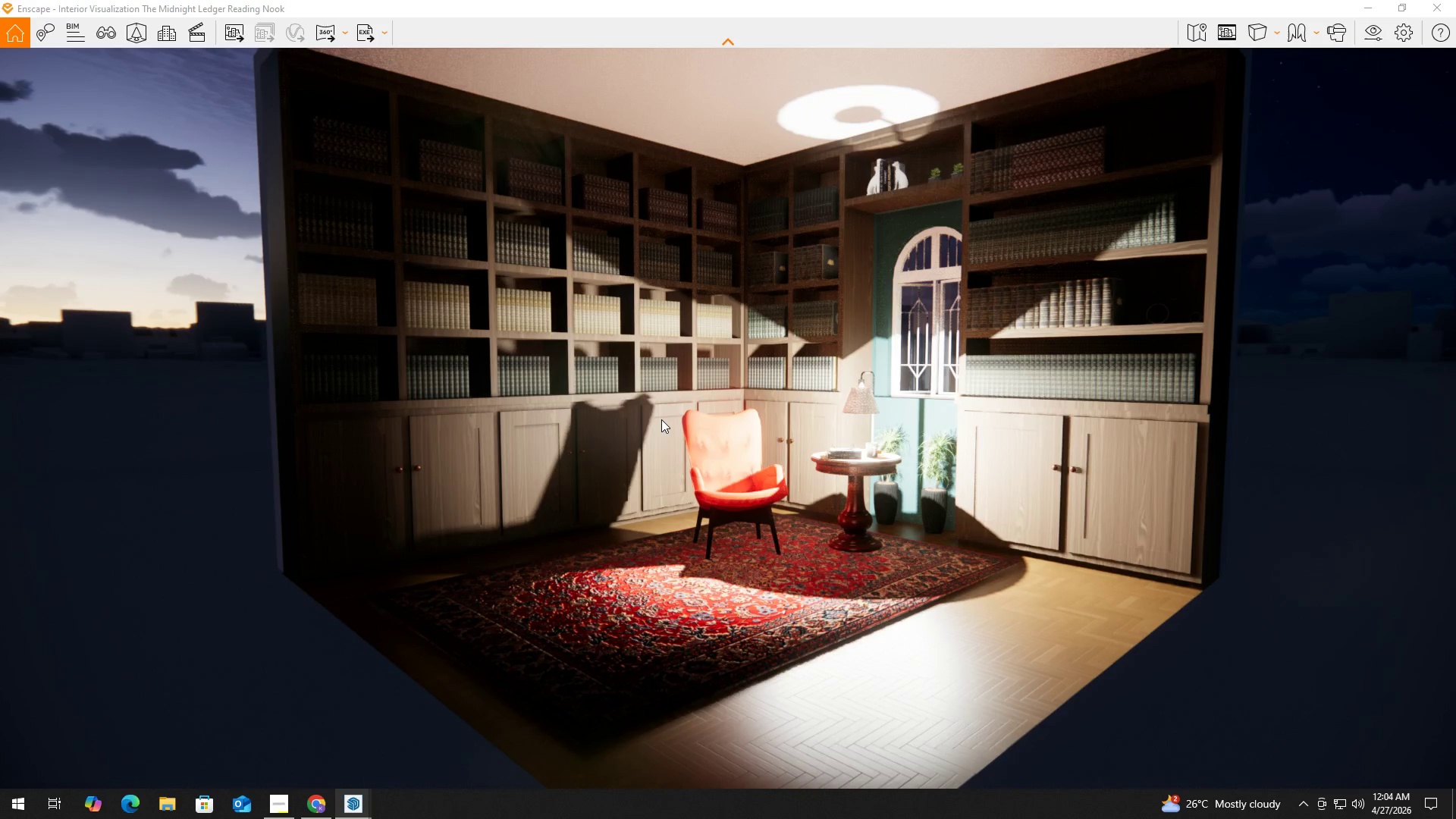 
key(Alt+Tab)
 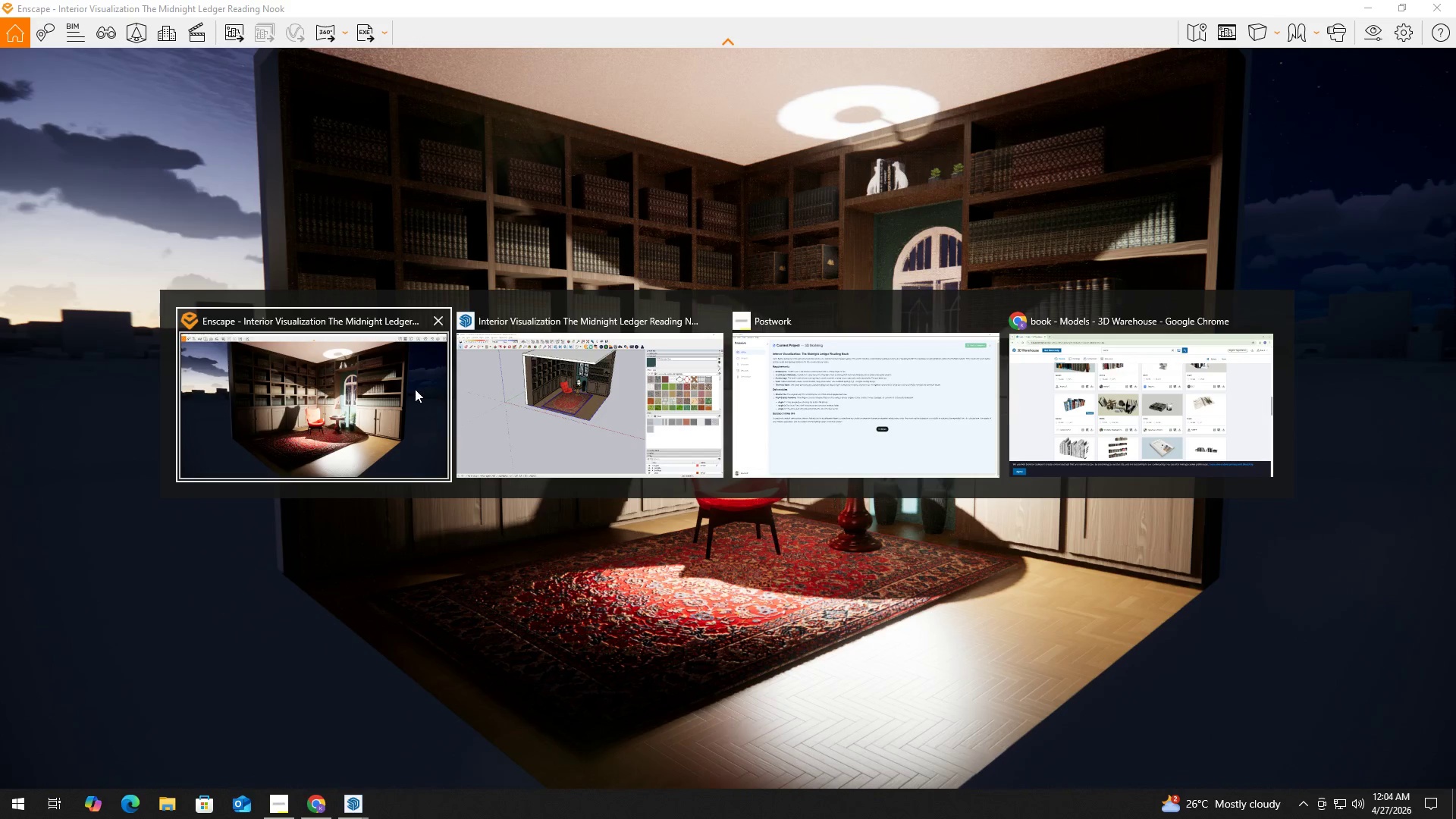 
left_click([545, 400])
 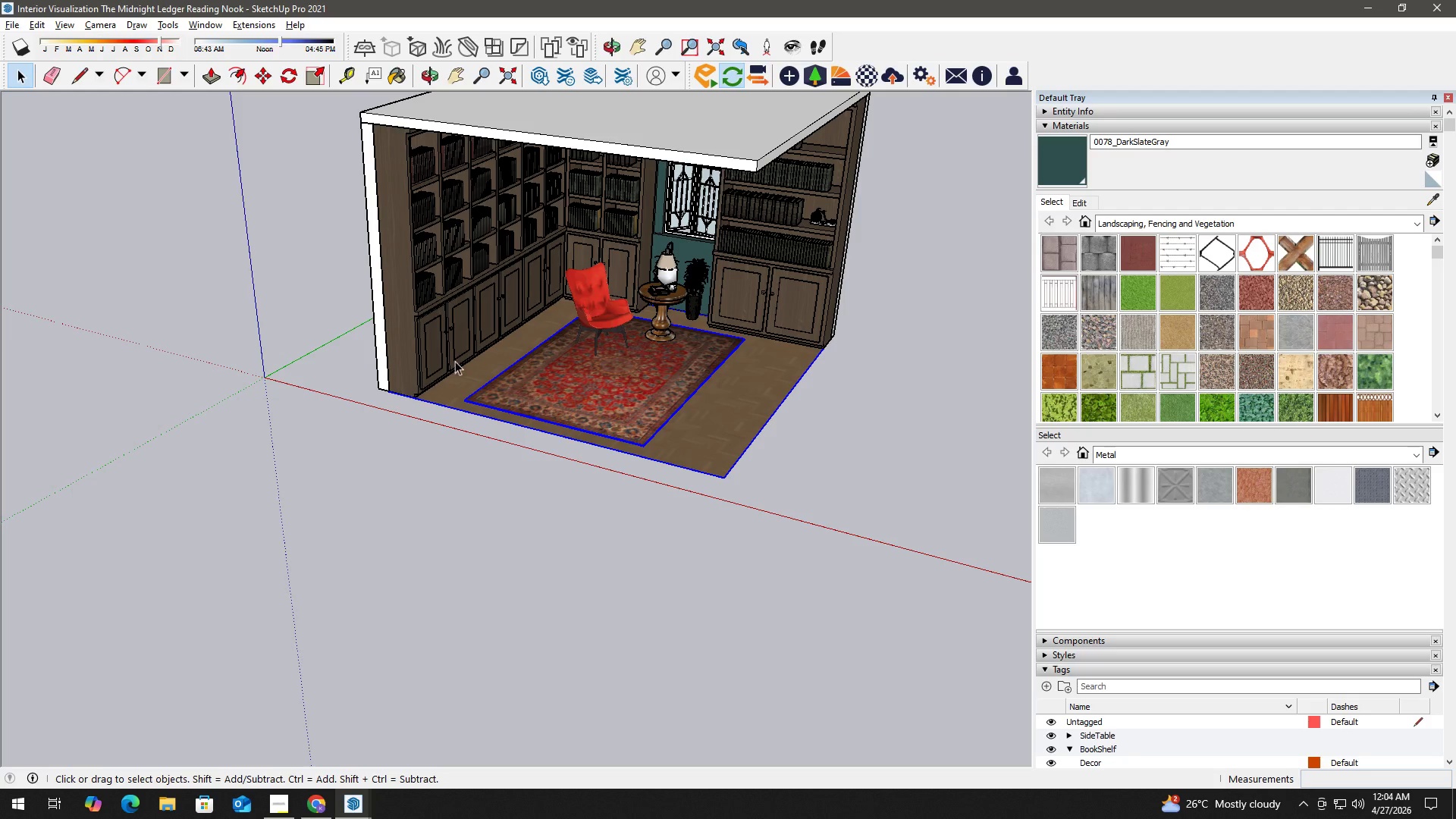 
key(Space)
 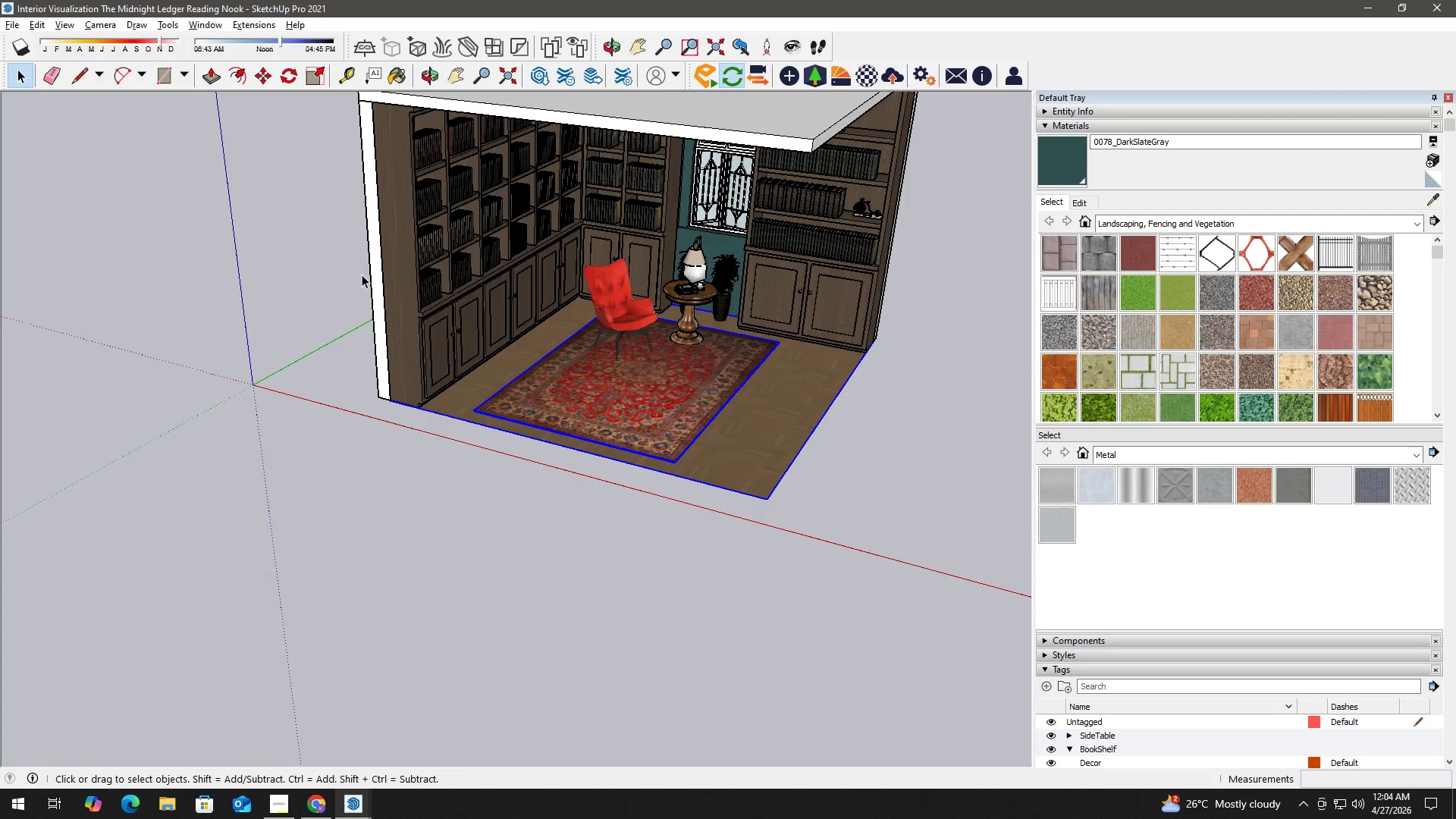 
double_click([362, 275])
 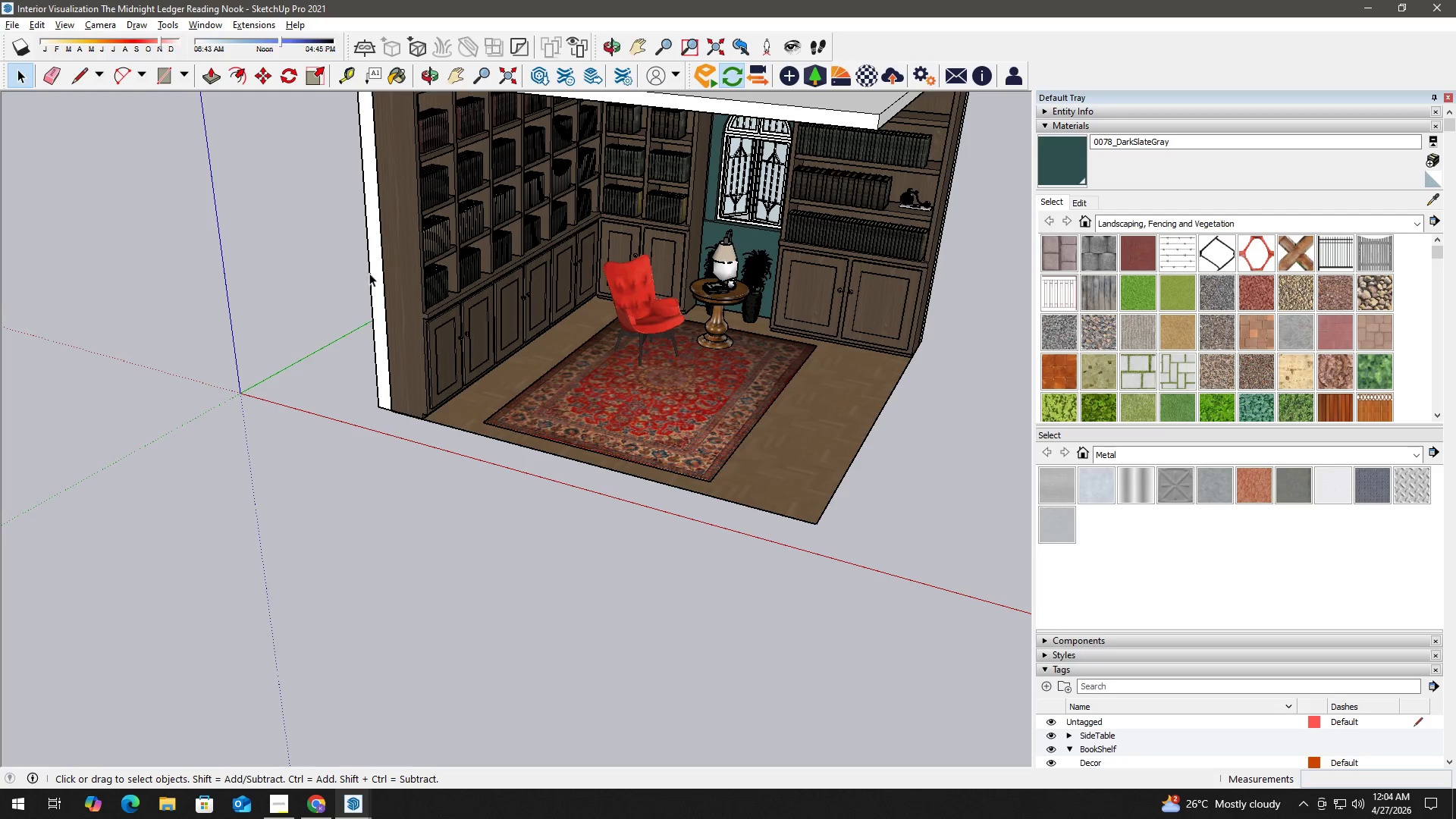 
scroll: coordinate [378, 303], scroll_direction: up, amount: 2.0
 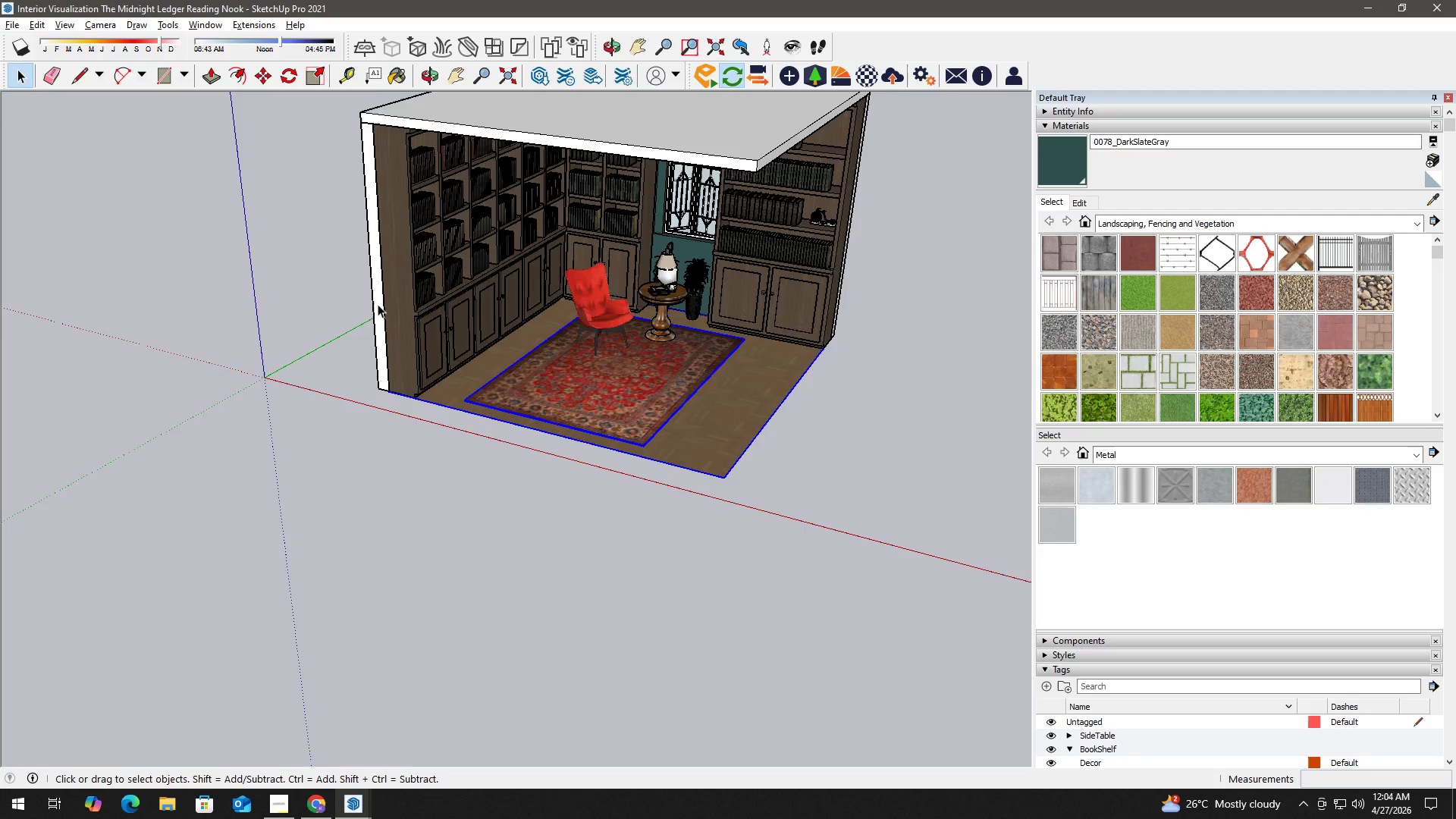 
triple_click([372, 271])
 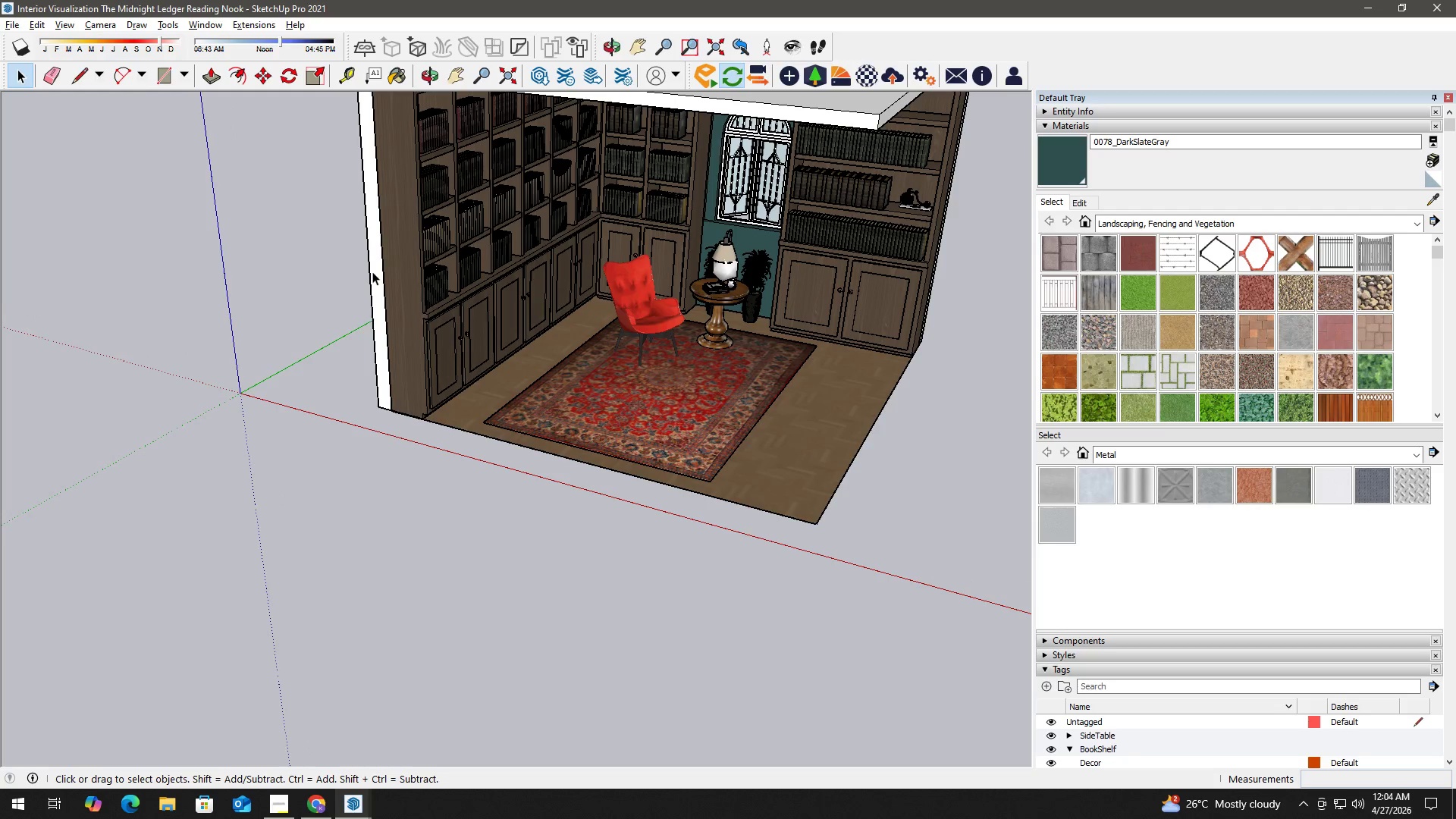 
triple_click([372, 271])
 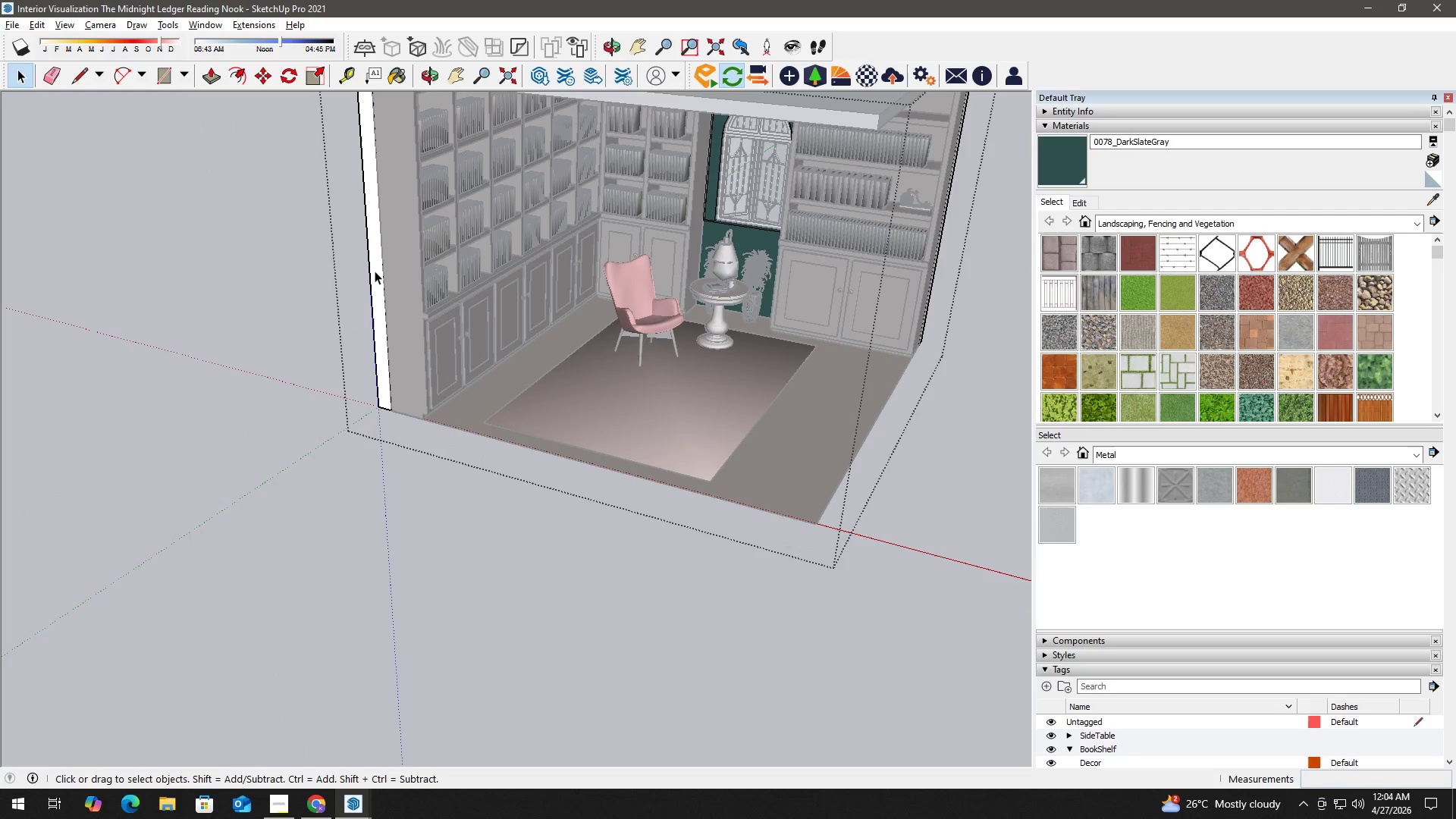 
triple_click([375, 271])
 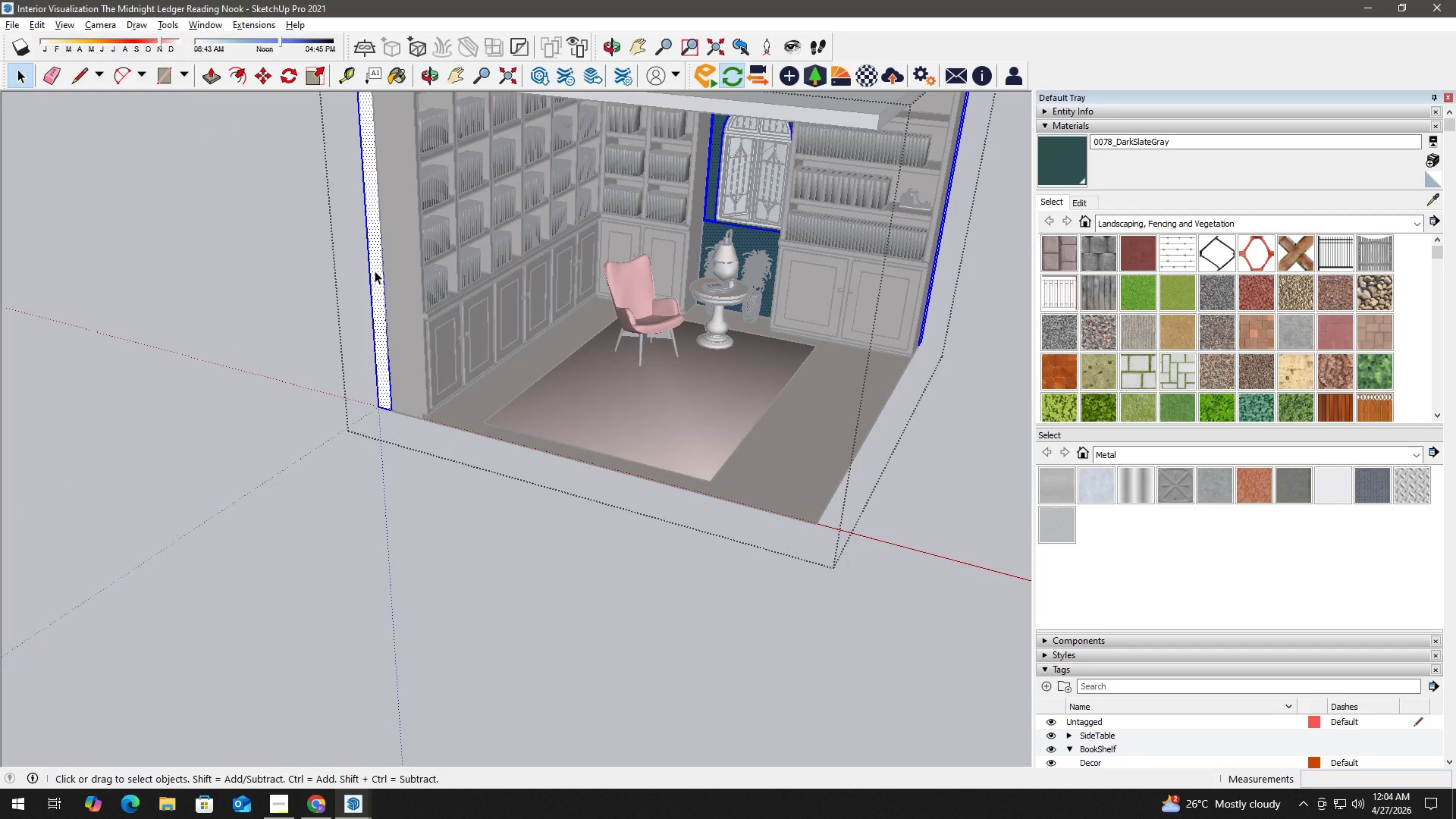 
left_click([375, 271])
 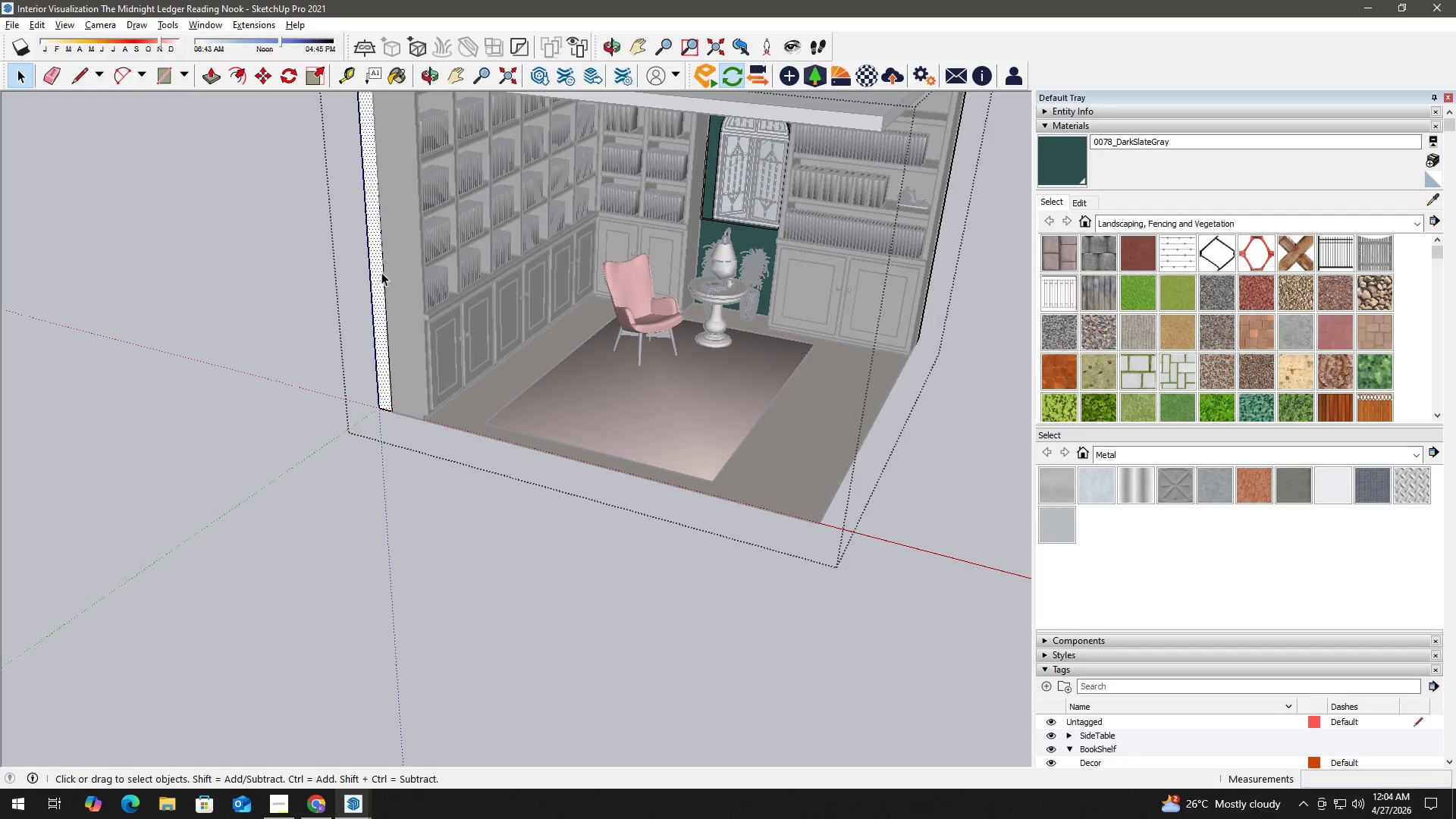 
key(P)
 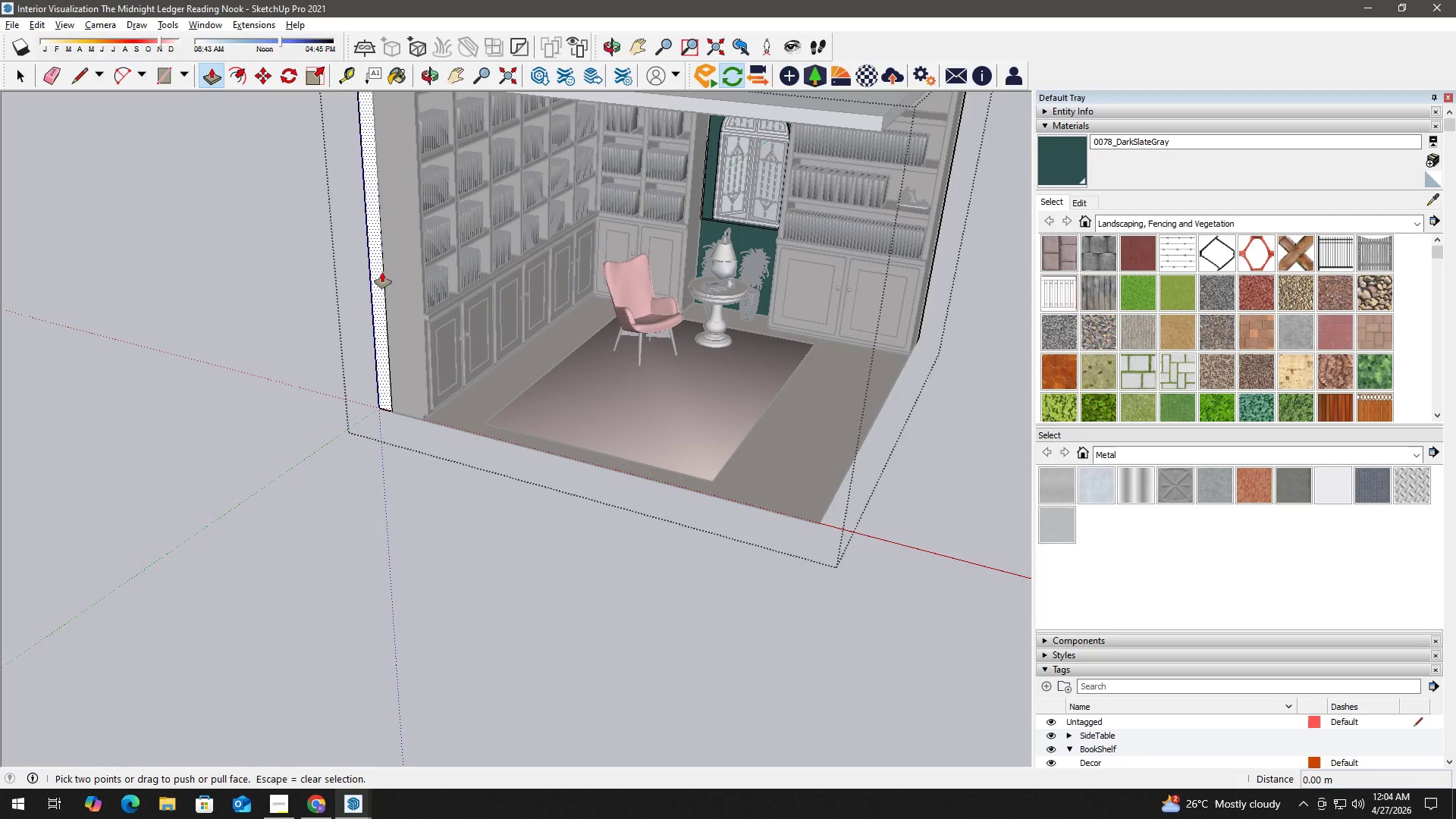 
left_click([382, 272])
 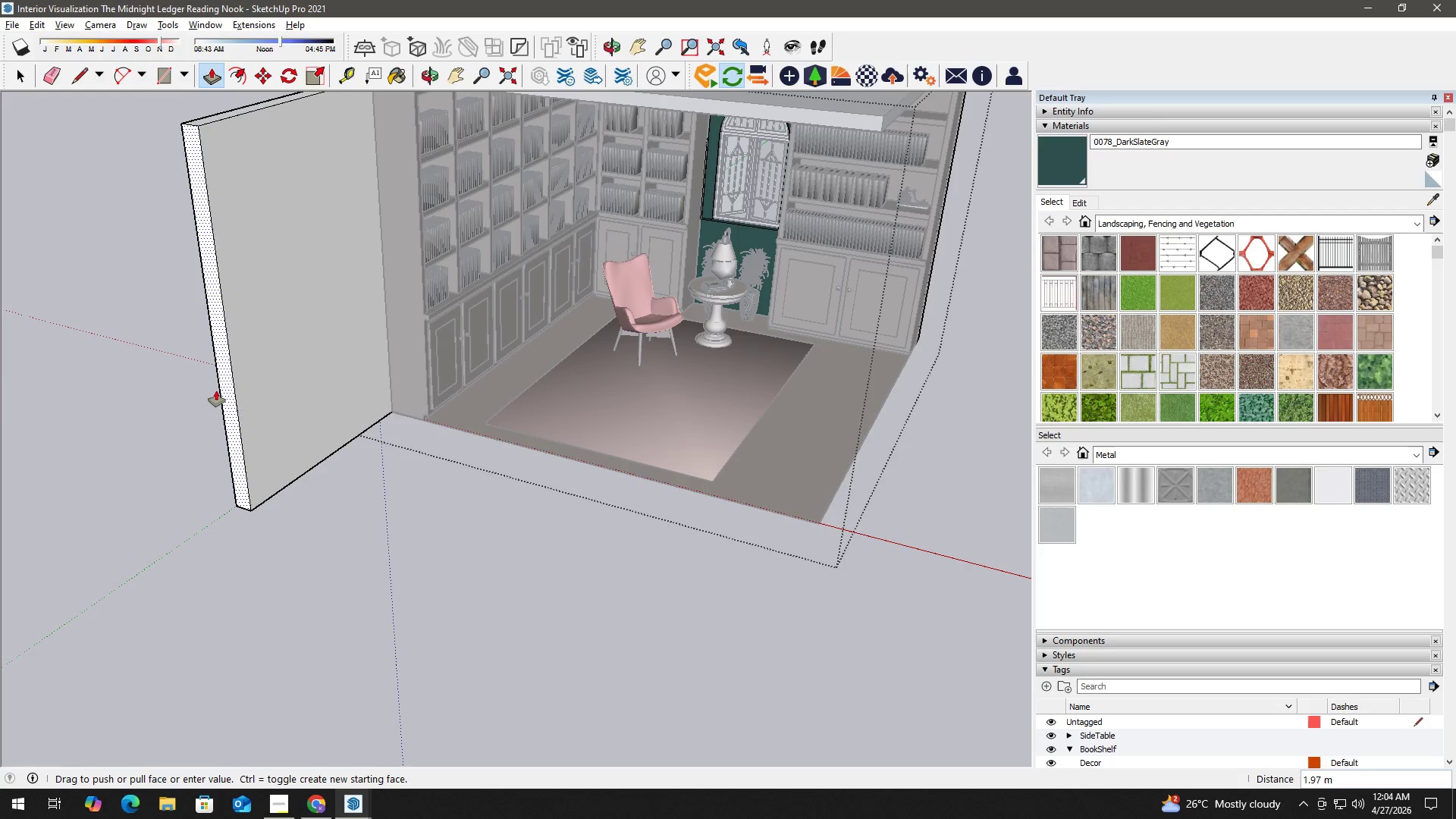 
left_click([180, 413])
 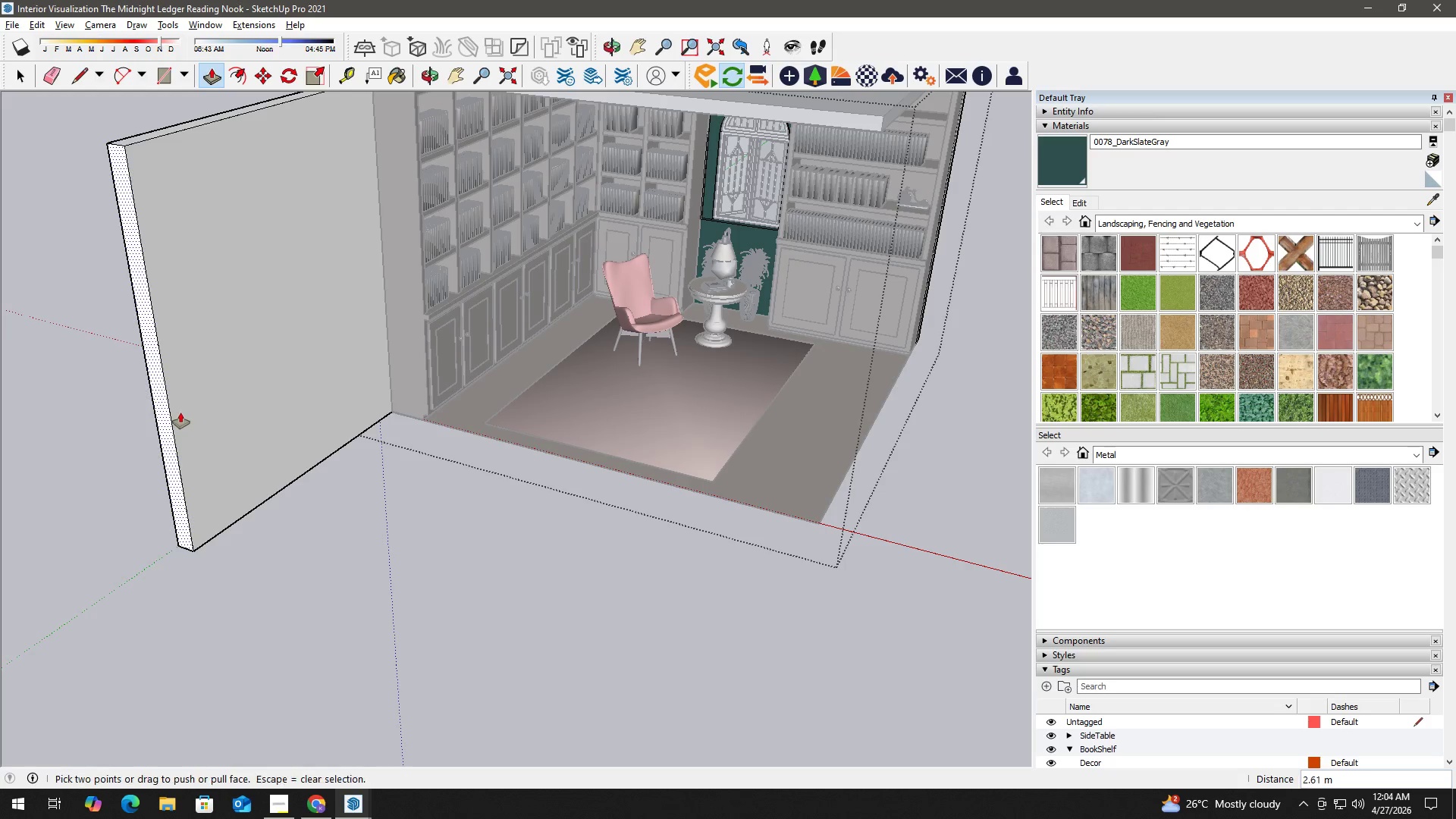 
key(Space)
 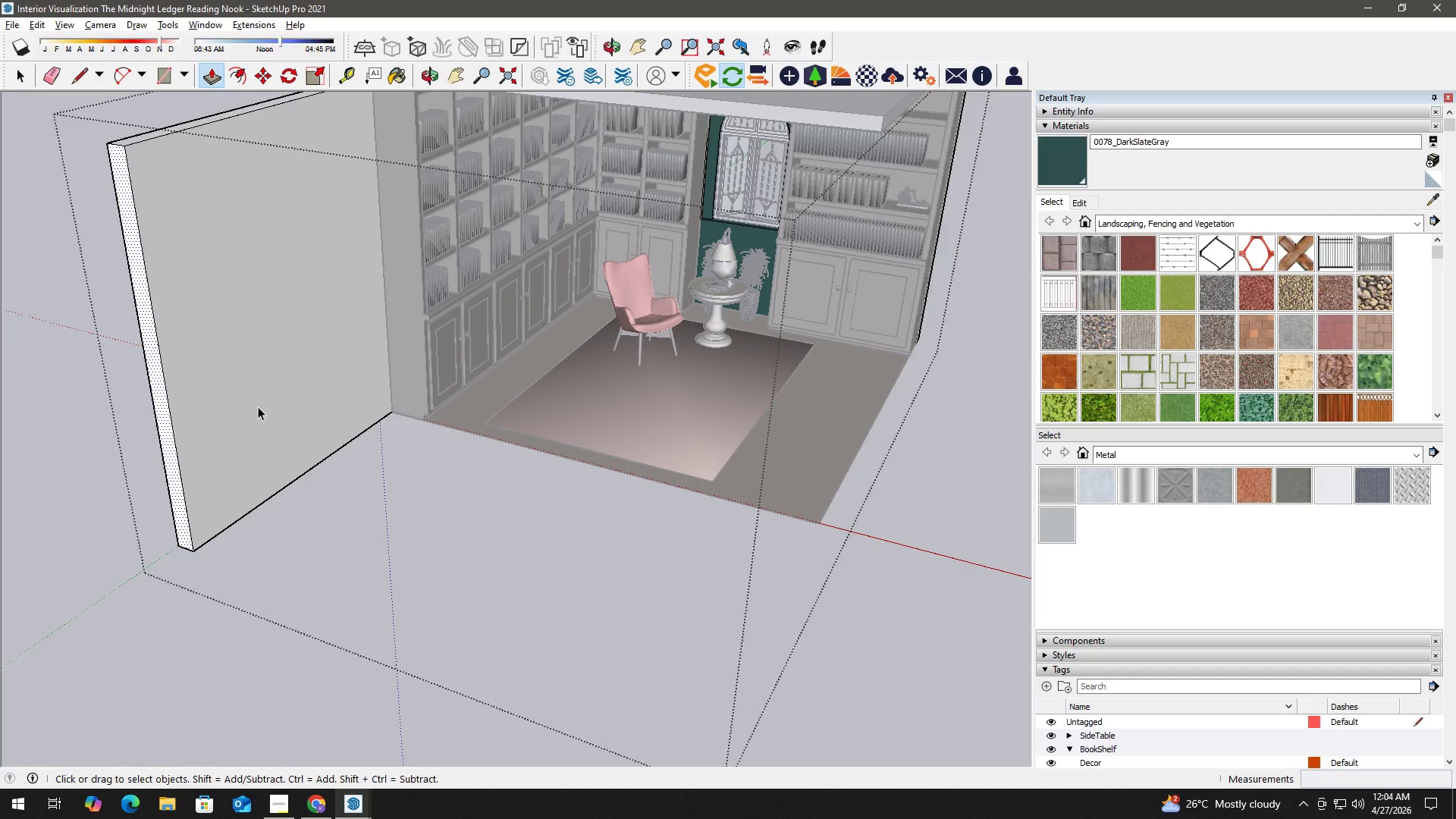 
left_click([438, 476])
 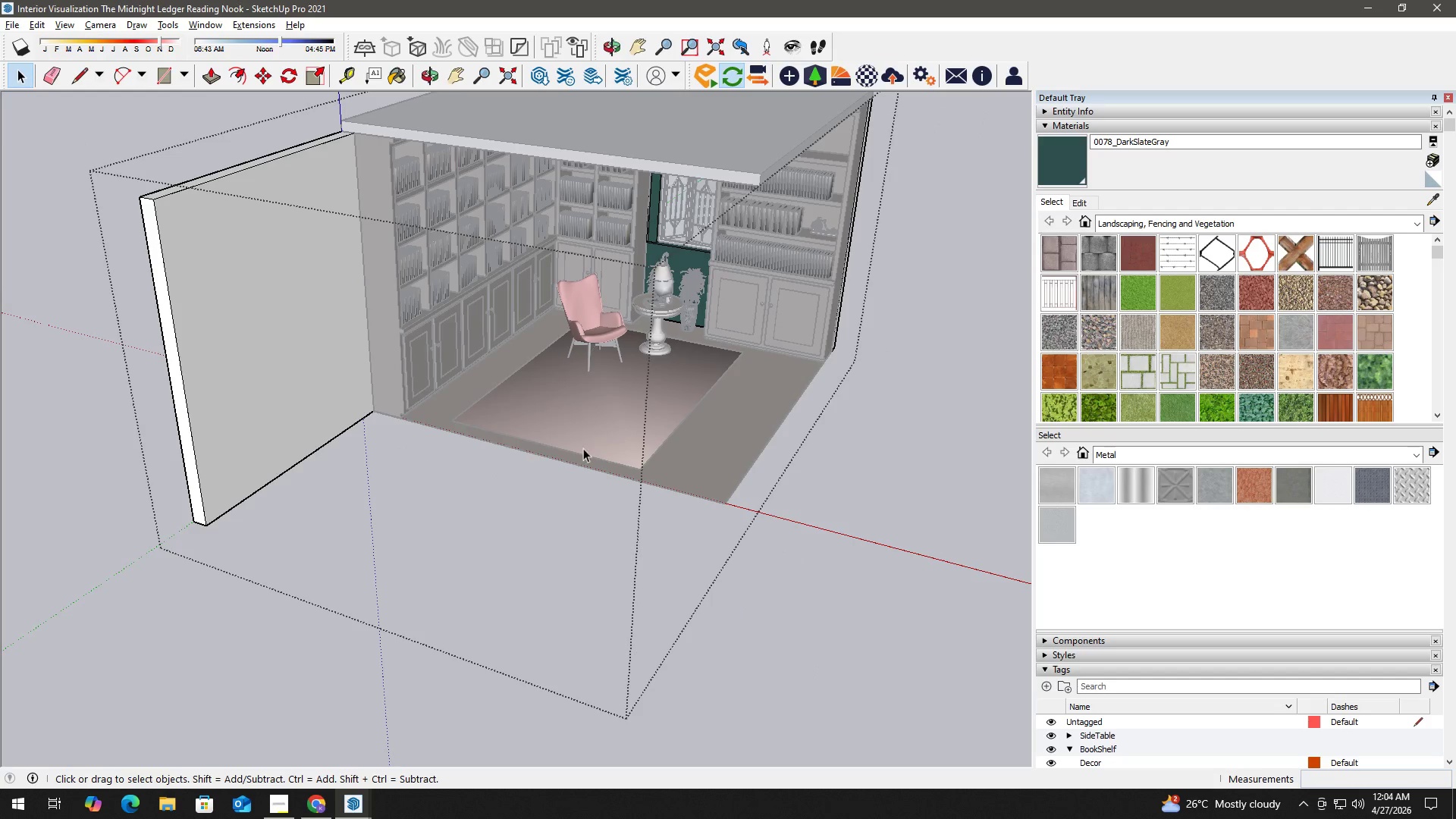 
scroll: coordinate [267, 406], scroll_direction: down, amount: 3.0
 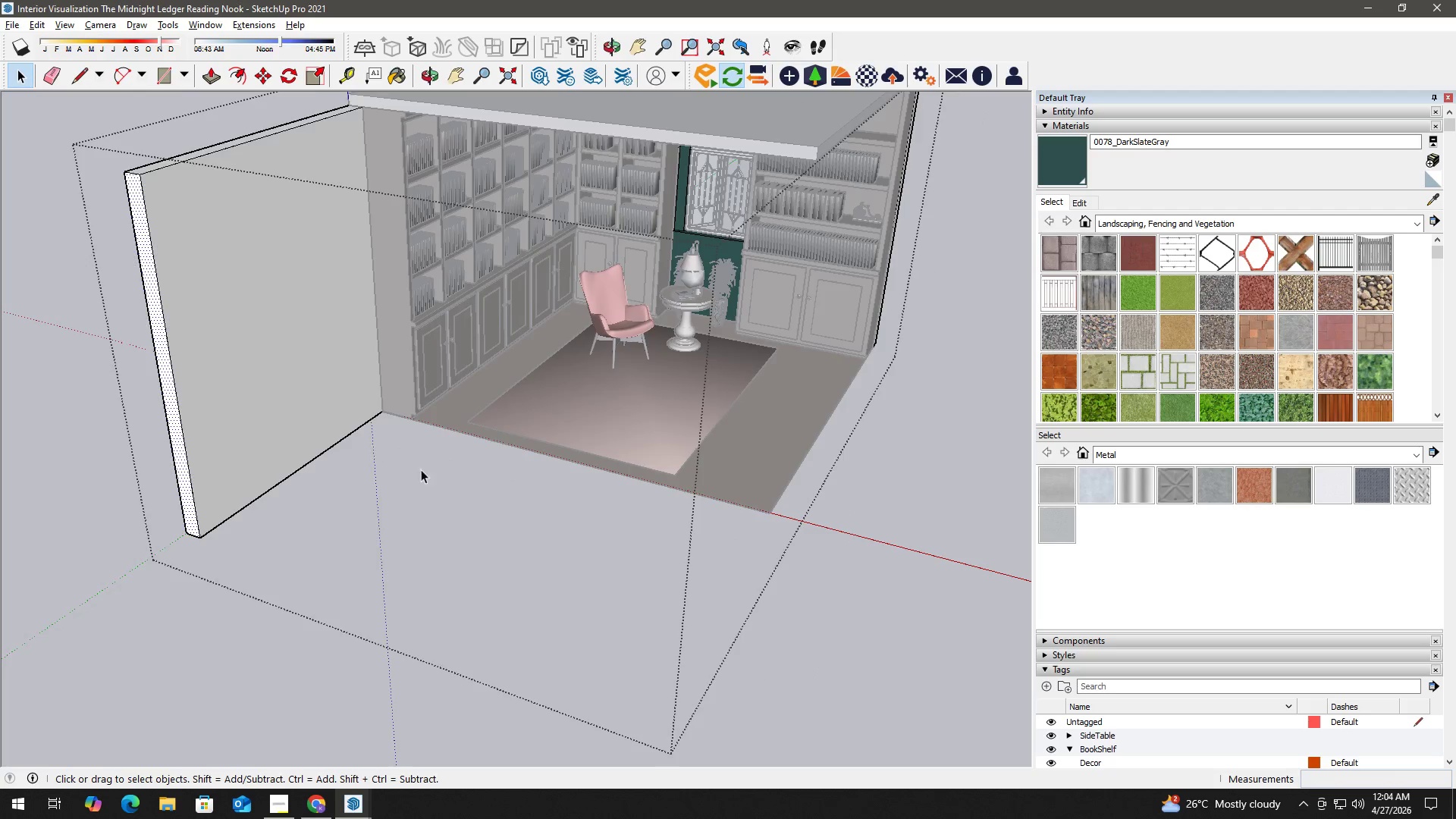 
key(H)
 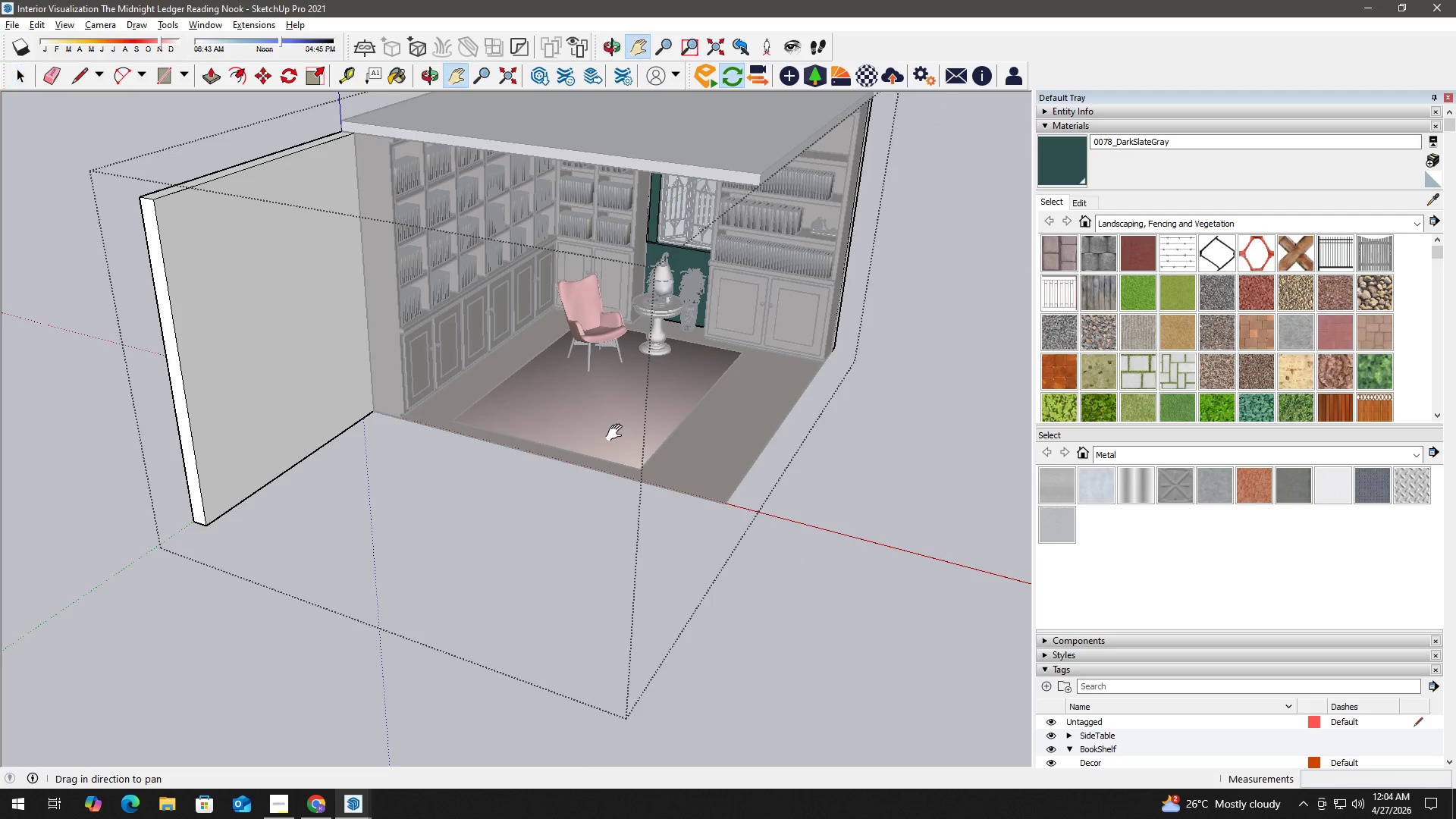 
left_click_drag(start_coordinate=[587, 427], to_coordinate=[446, 459])
 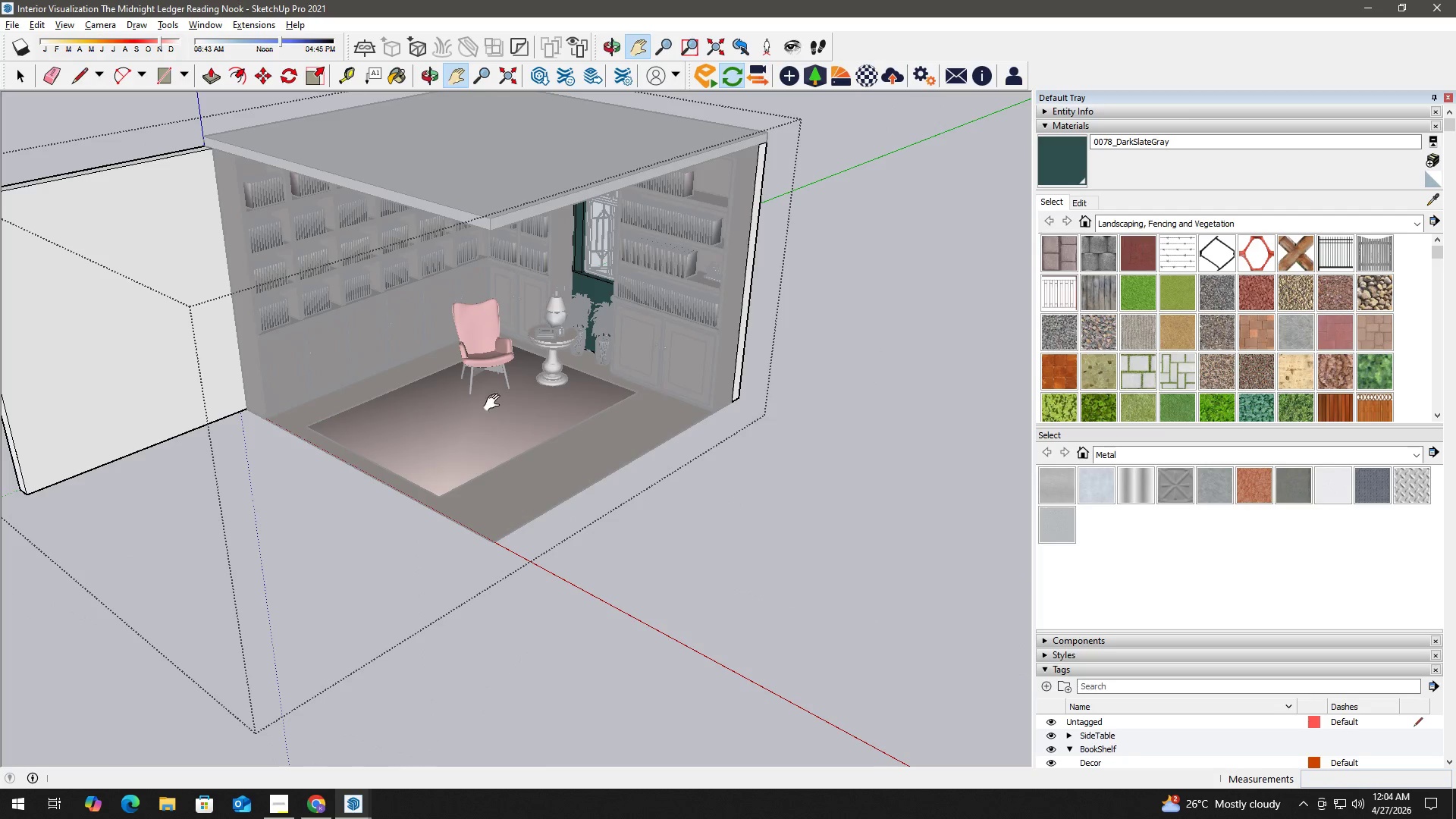 
scroll: coordinate [733, 352], scroll_direction: up, amount: 2.0
 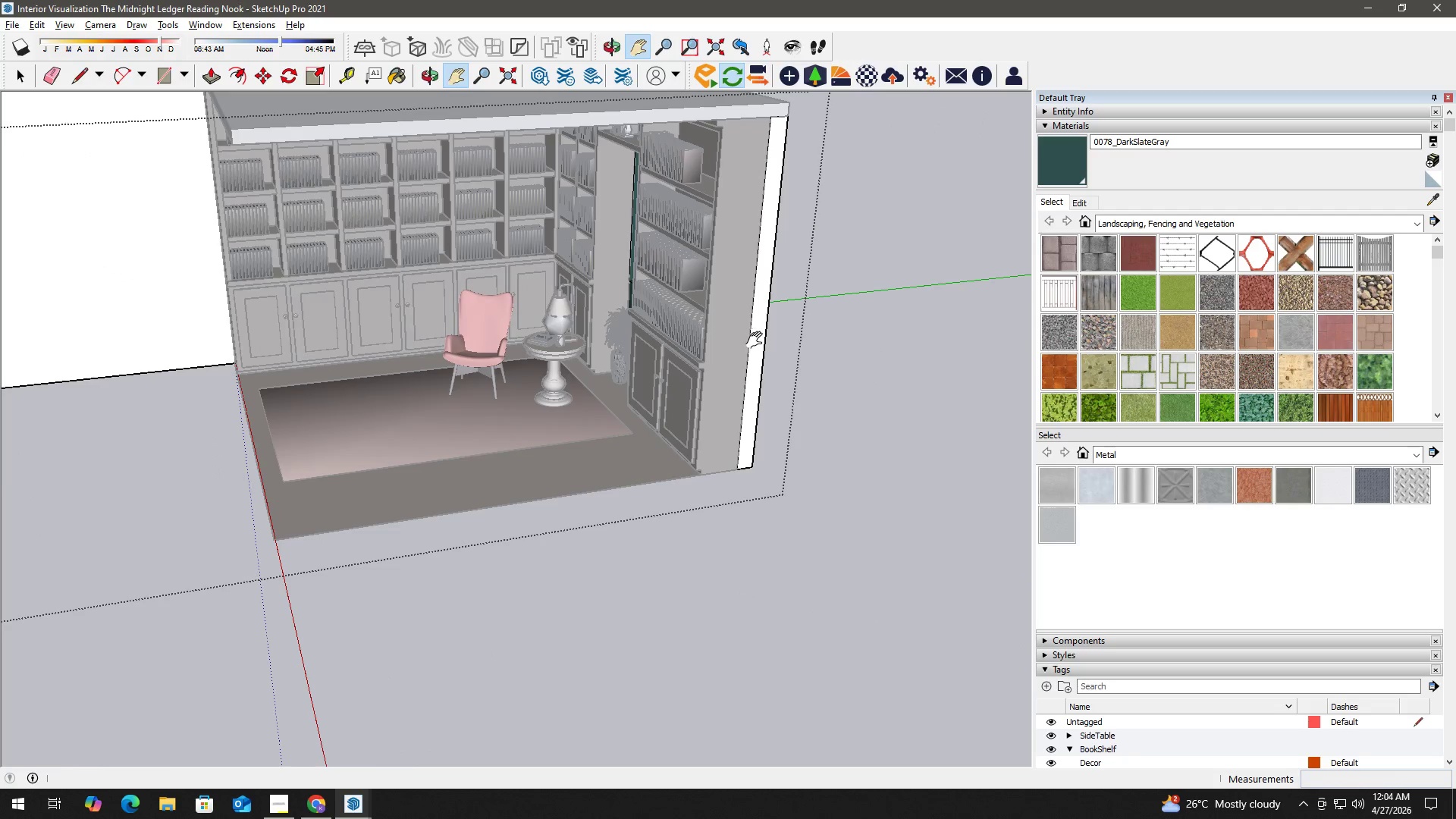 
key(Space)
 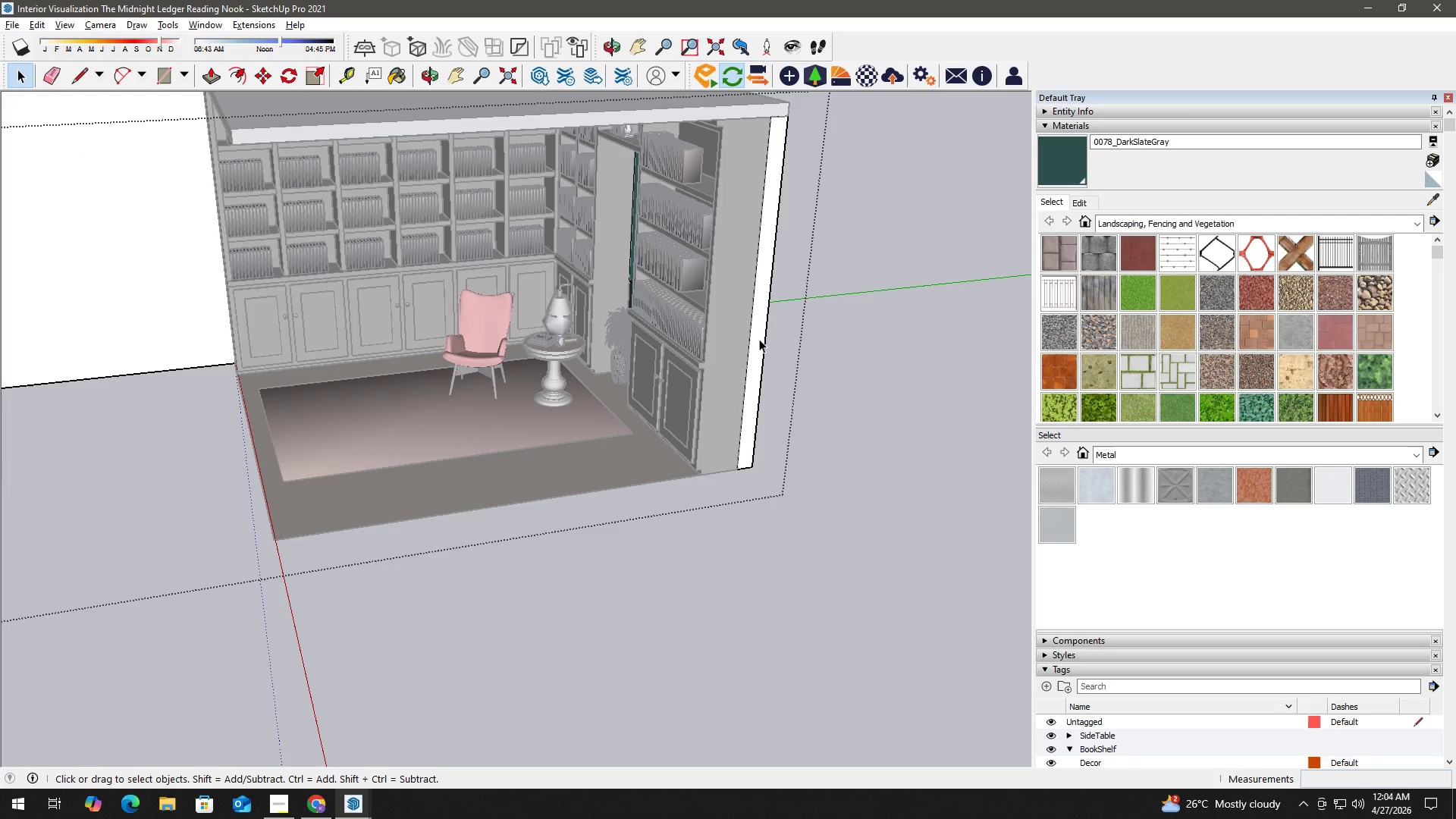 
left_click([759, 339])
 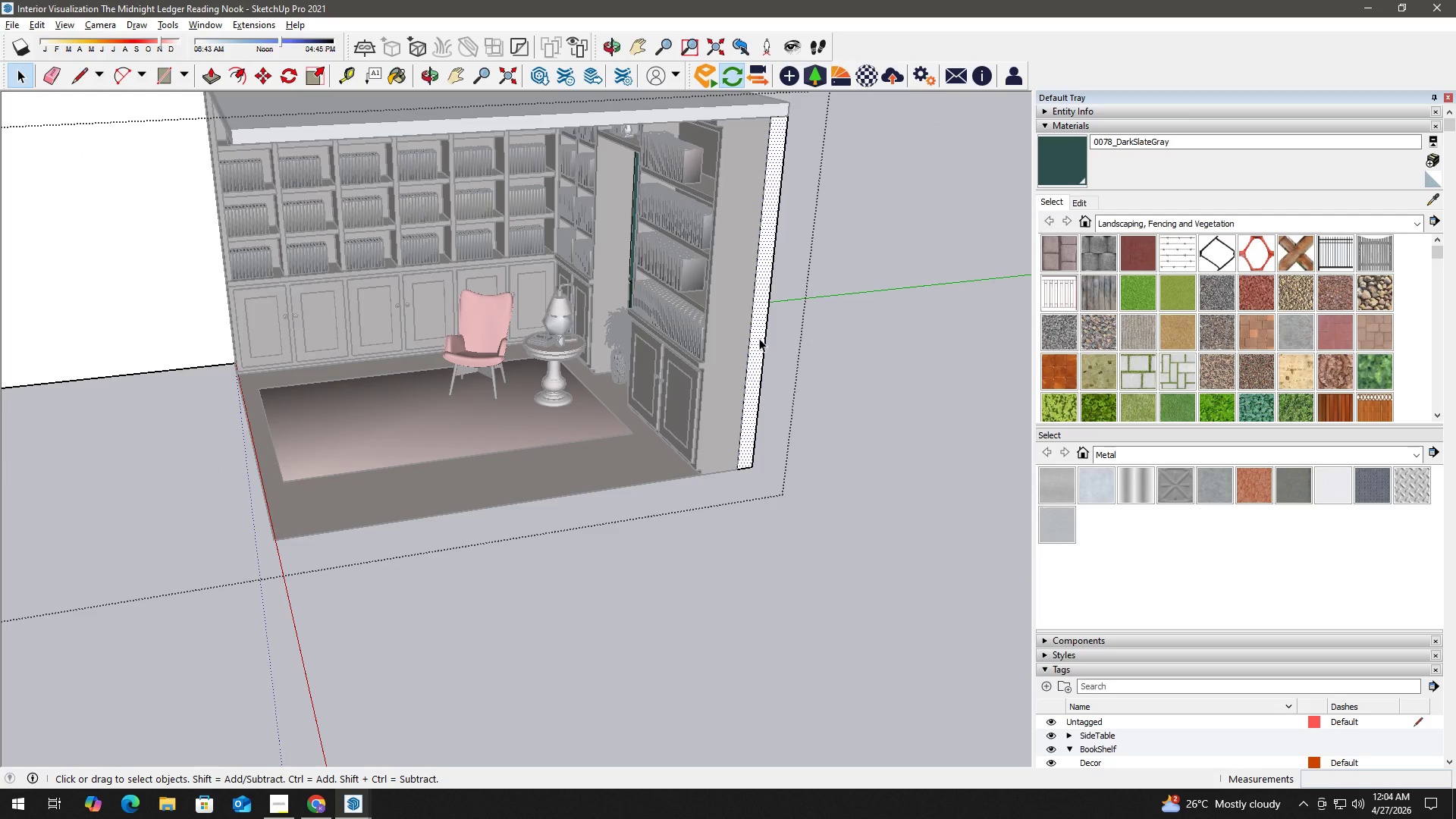 
key(P)
 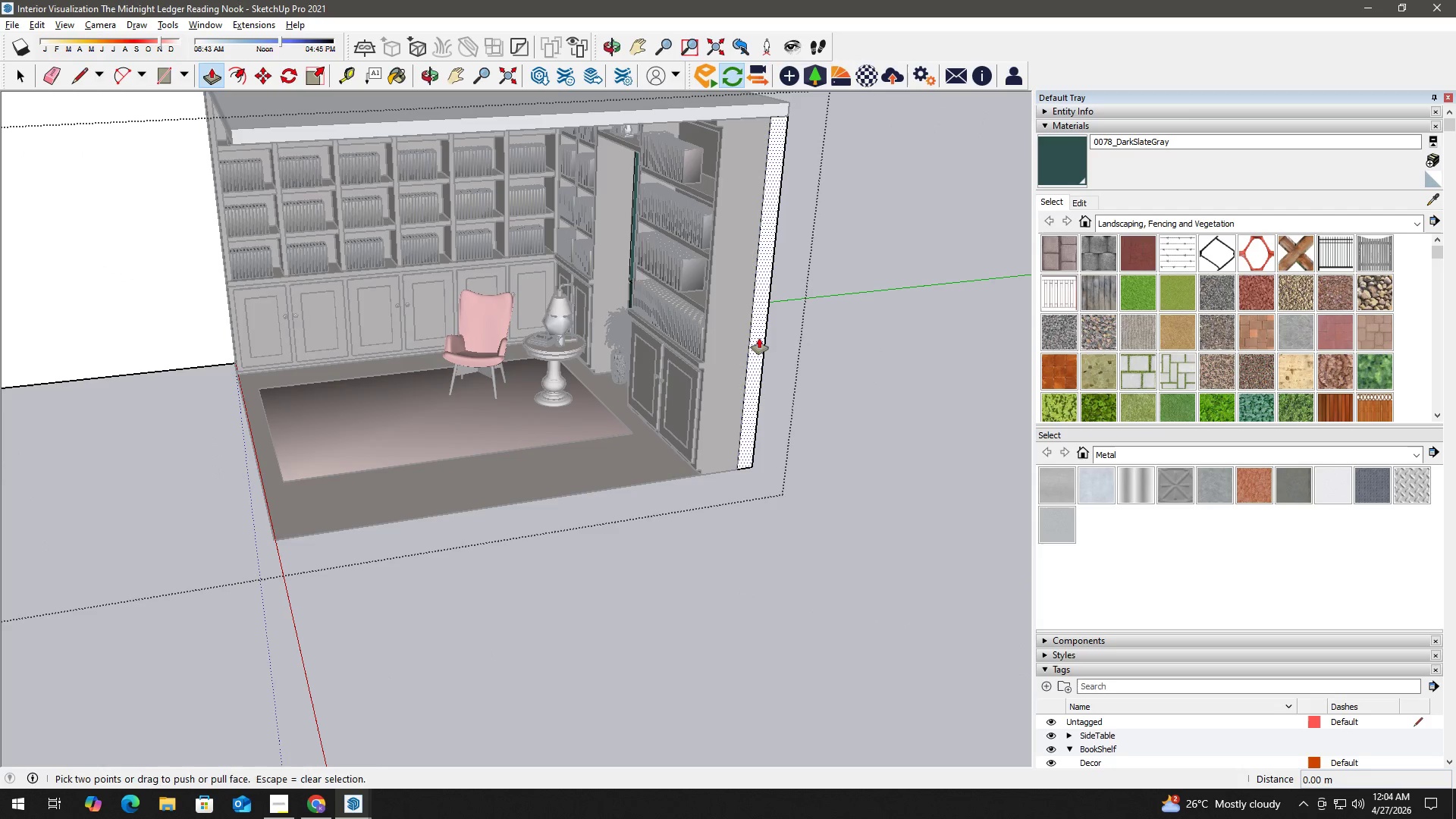 
left_click([759, 338])
 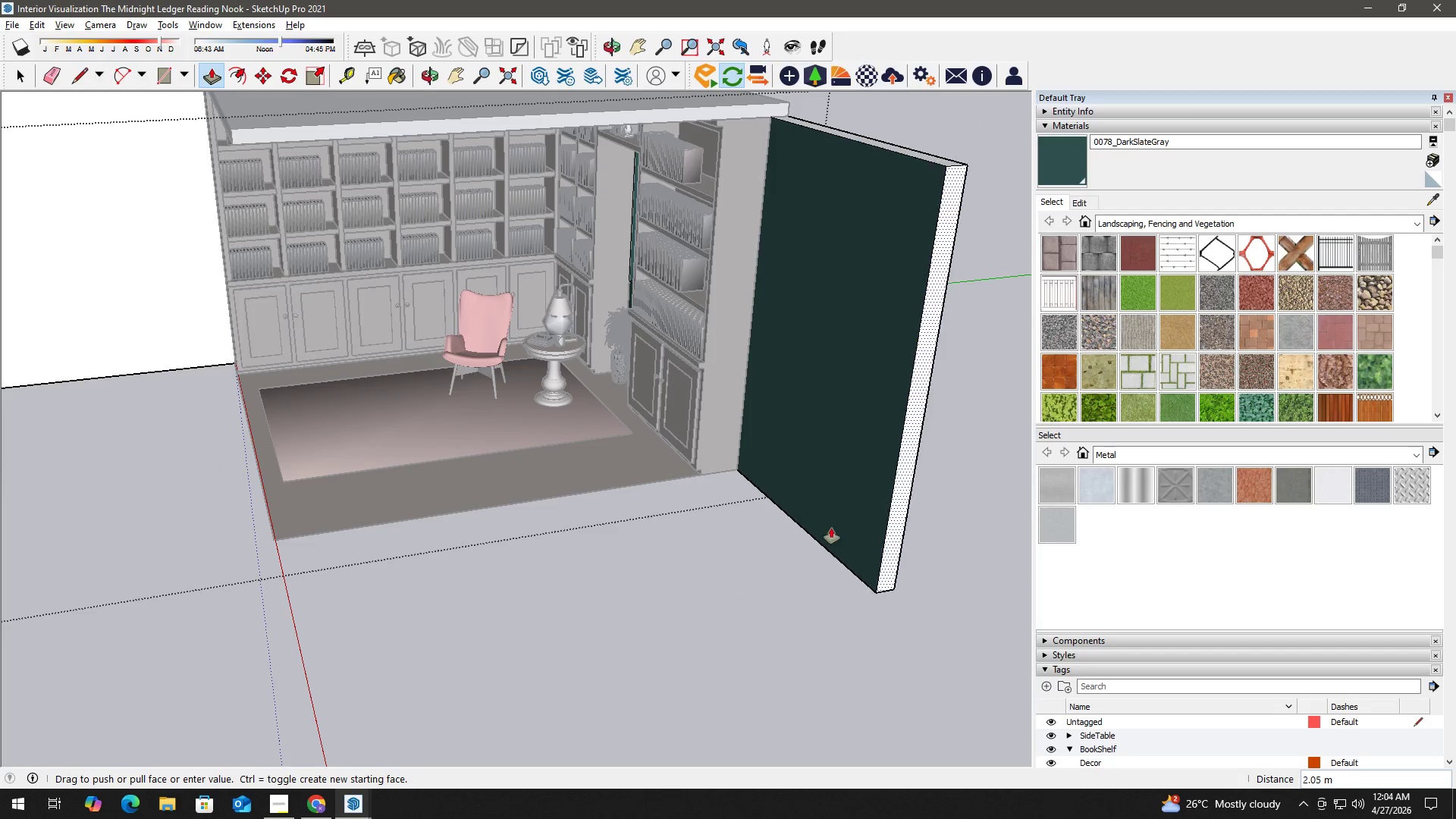 
hold_key(key=ShiftLeft, duration=1.12)
 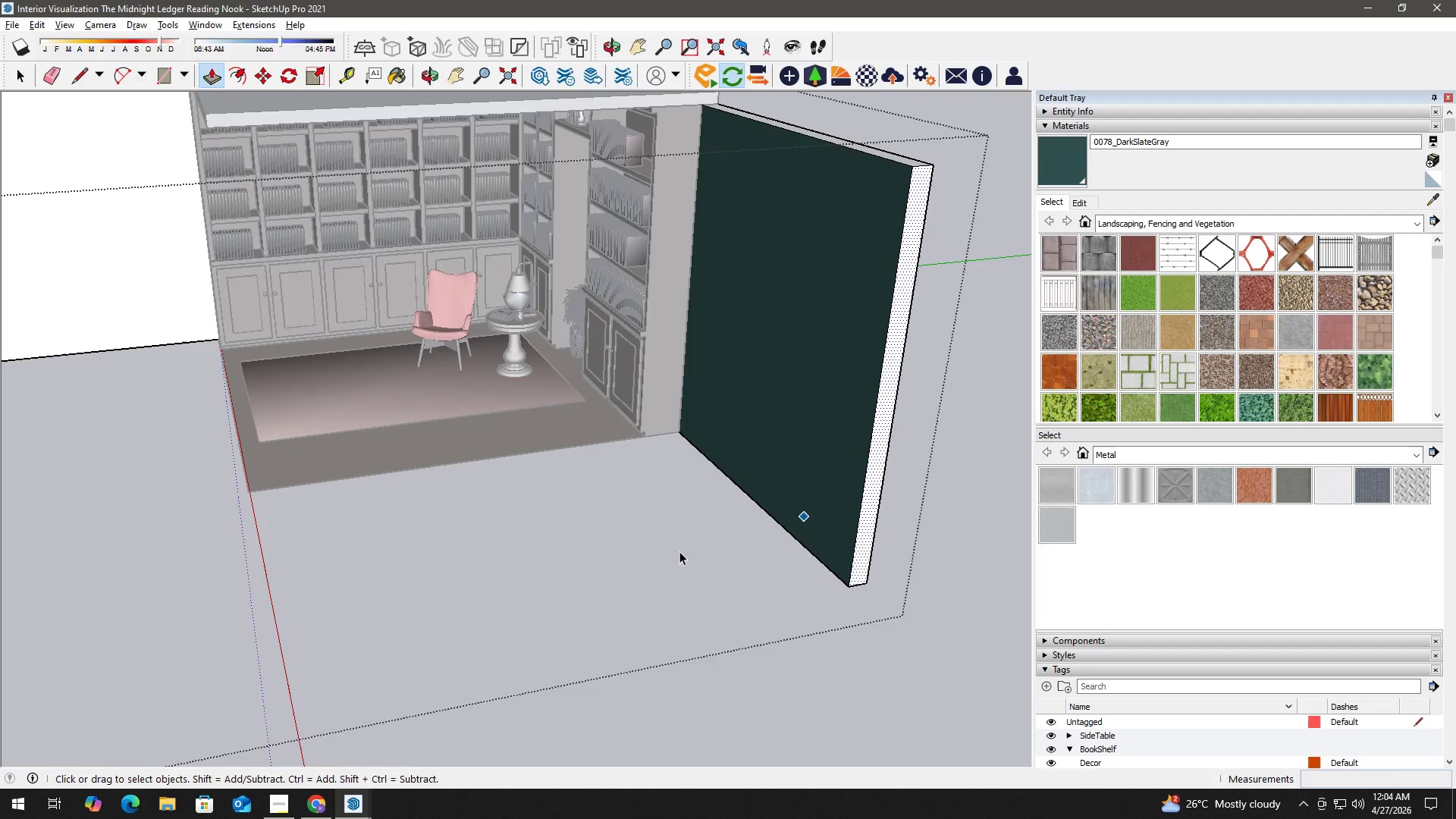 
scroll: coordinate [834, 530], scroll_direction: down, amount: 2.0
 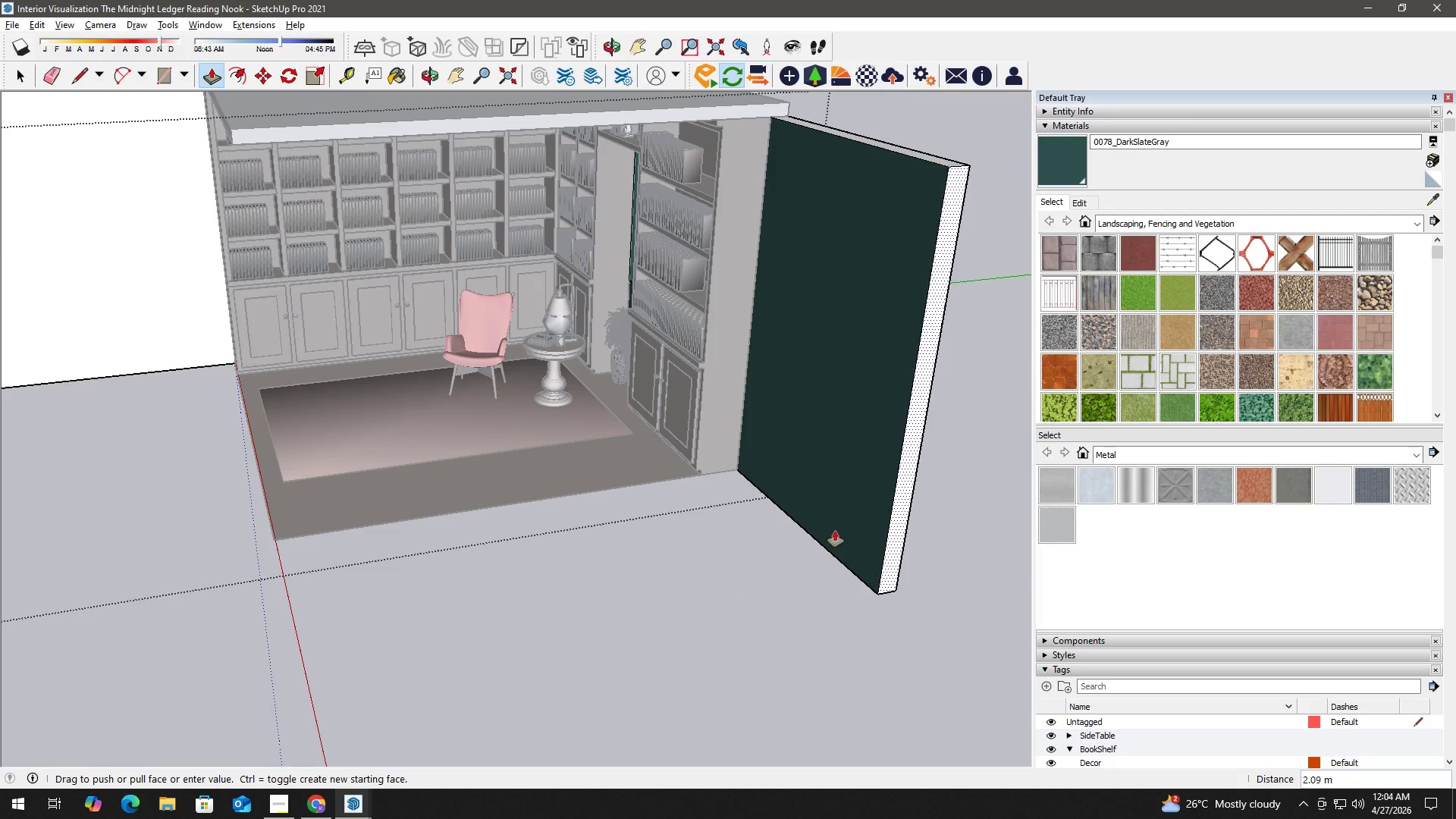 
left_click([805, 517])
 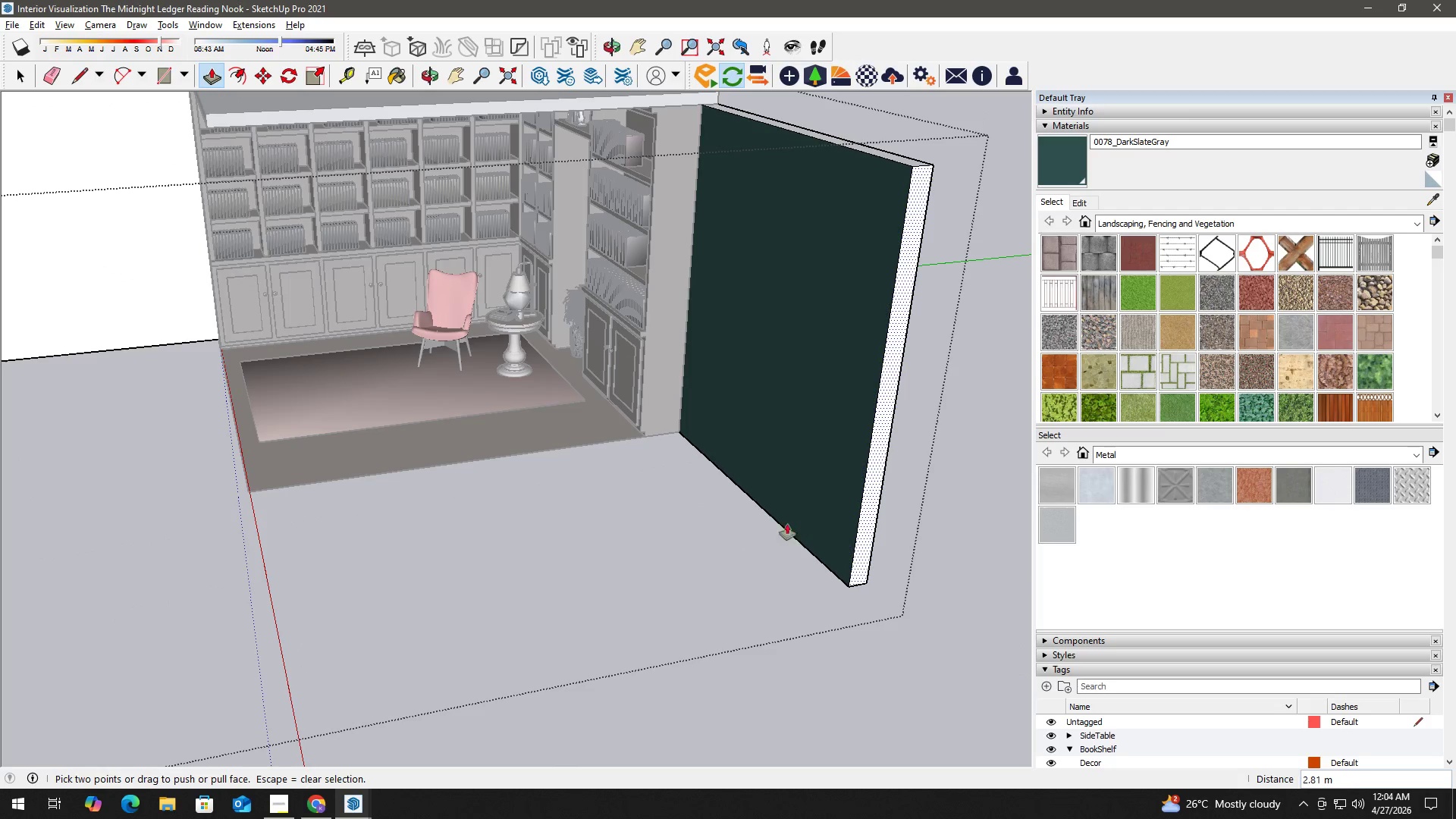 
key(Space)
 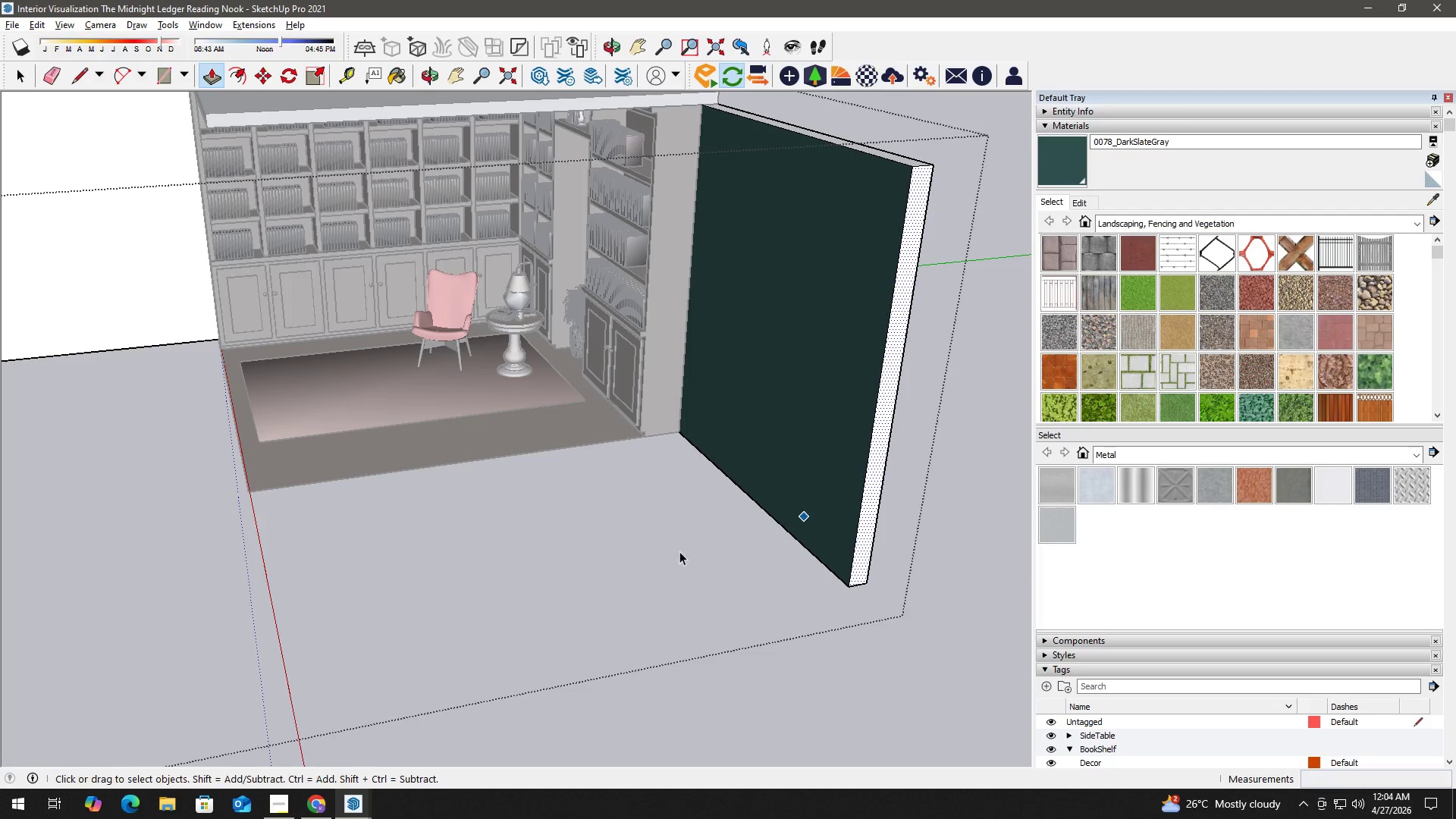 
left_click([679, 551])
 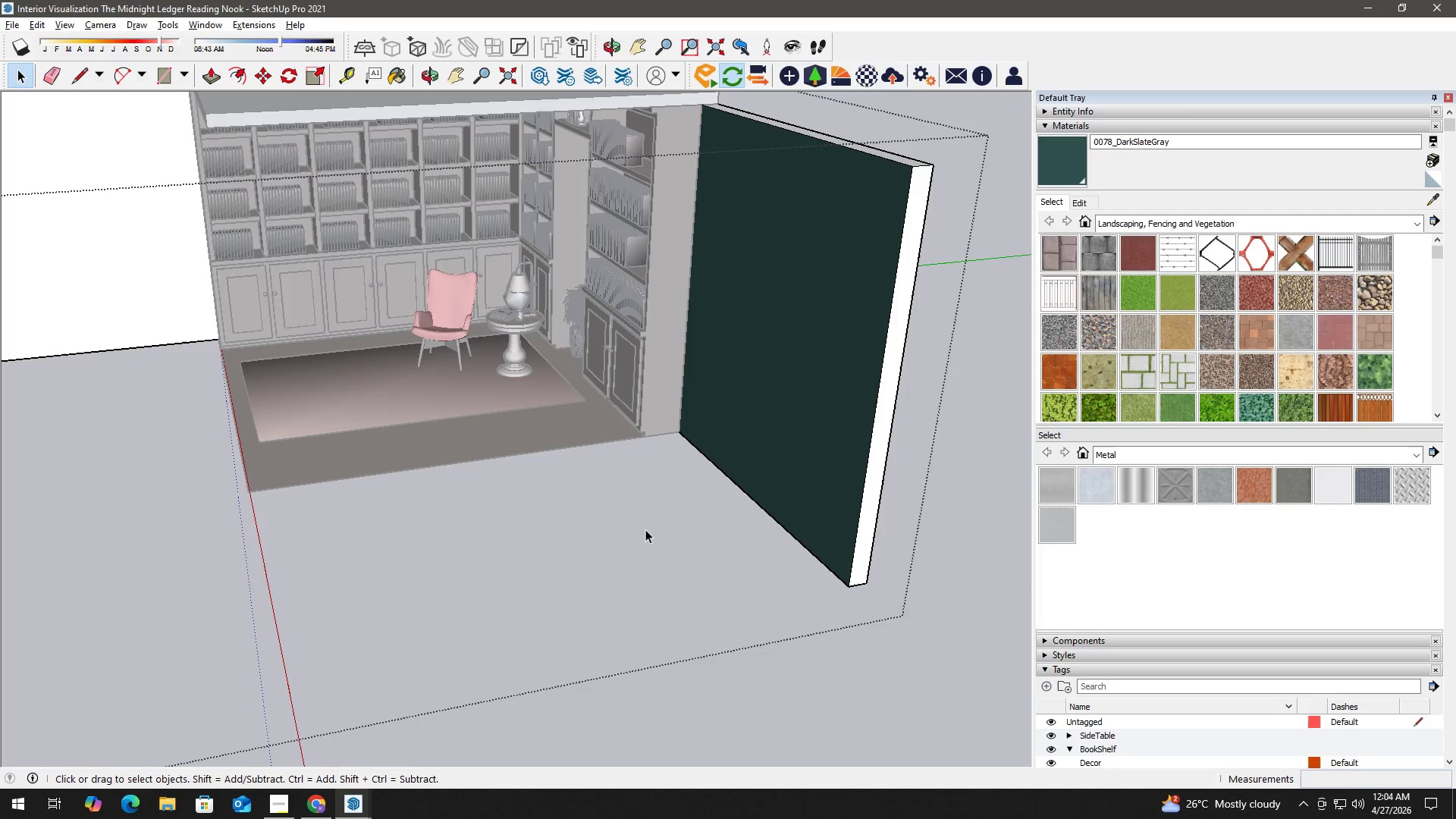 
scroll: coordinate [642, 527], scroll_direction: down, amount: 3.0
 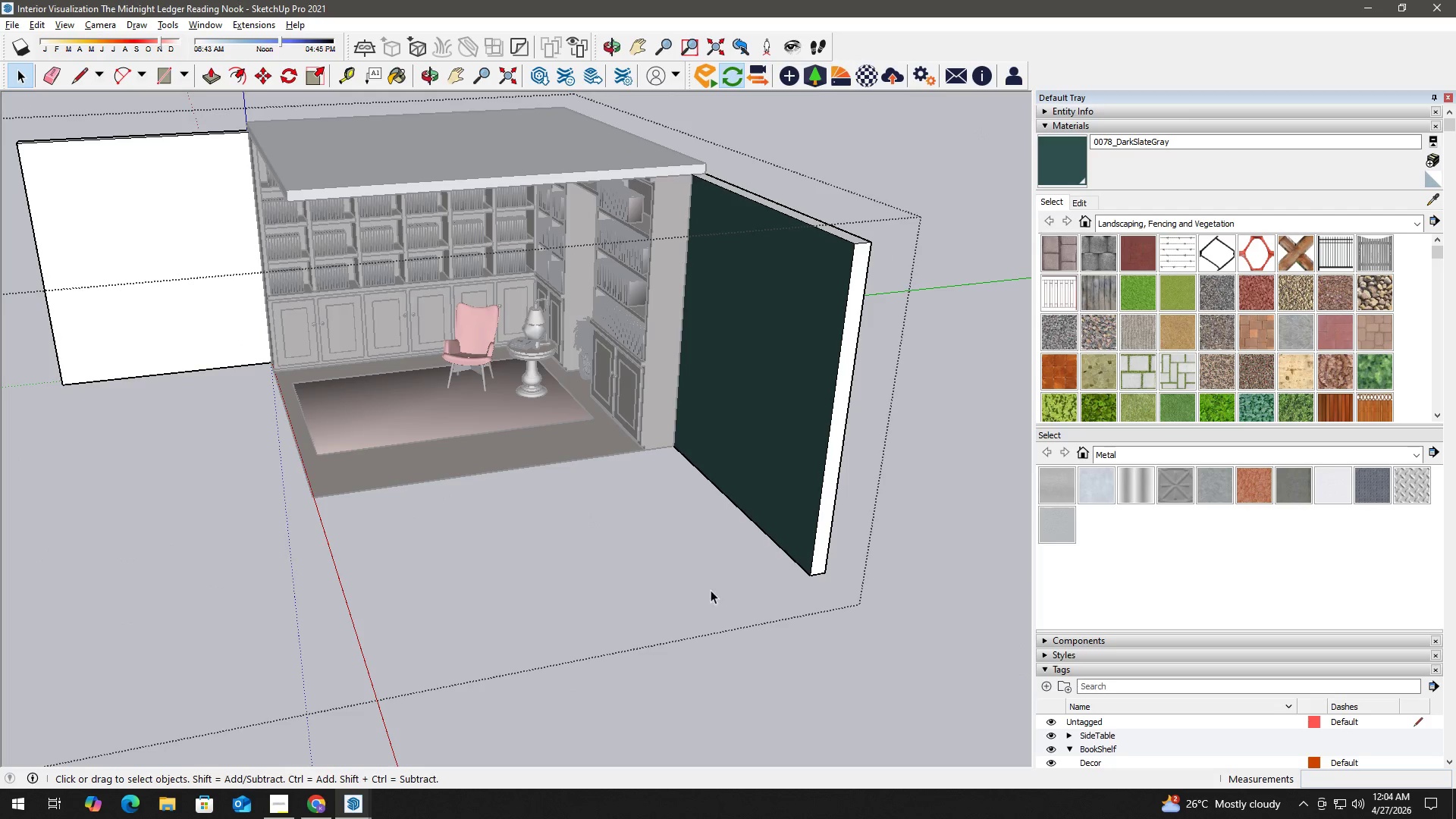 
key(Escape)
 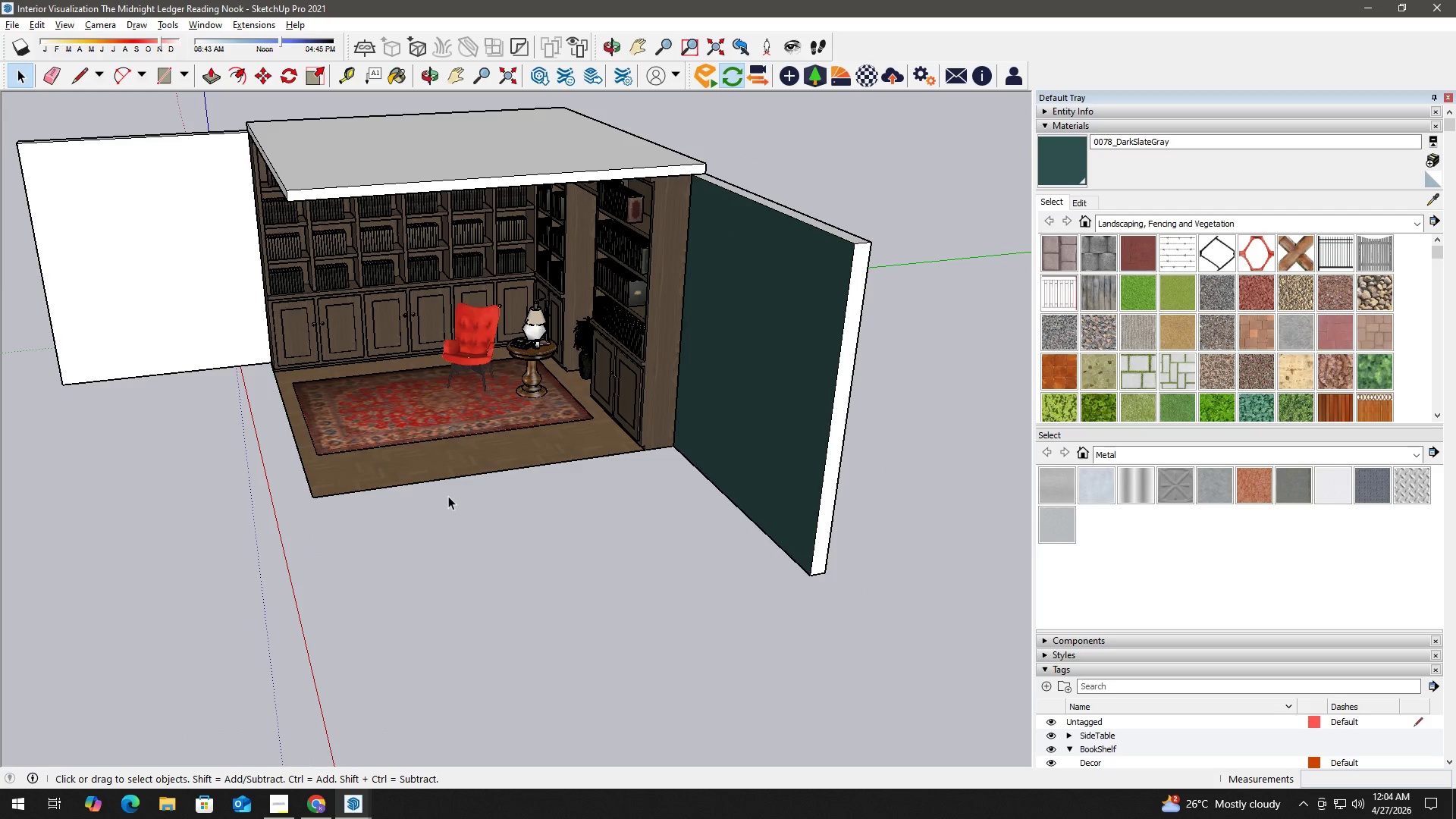 
key(Alt+Tab)
 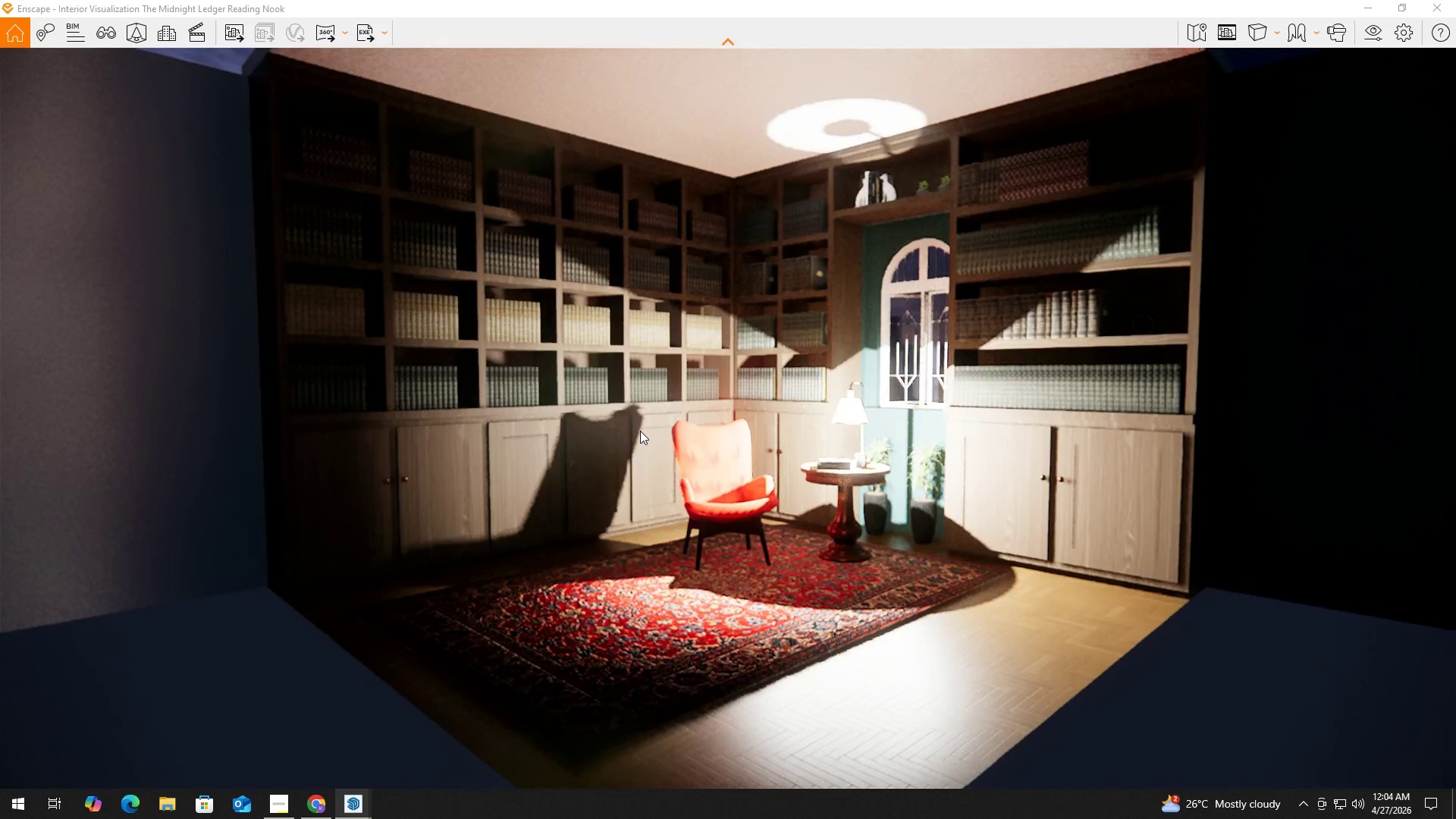 
left_click([640, 431])
 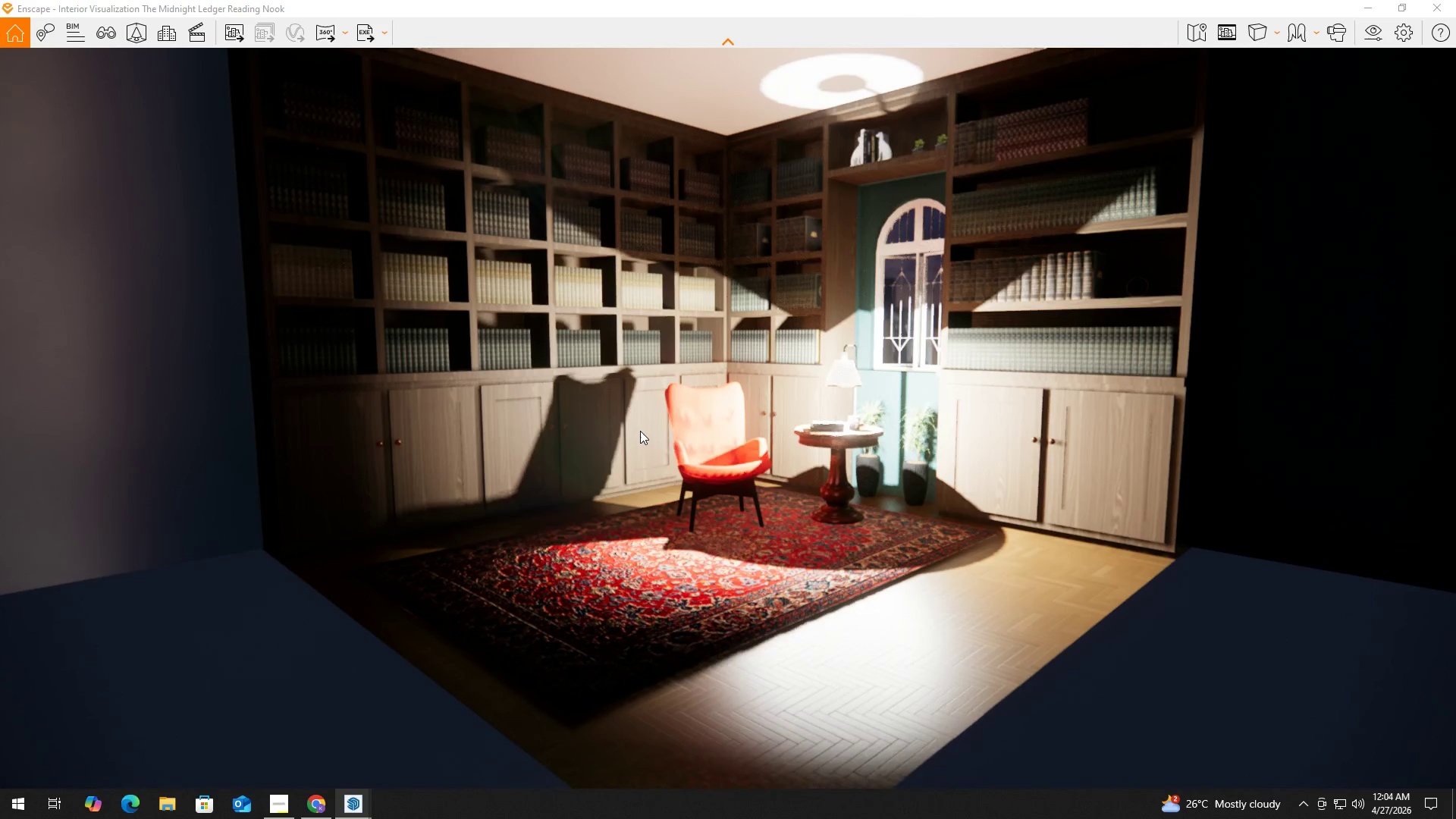 
scroll: coordinate [640, 431], scroll_direction: down, amount: 1.0
 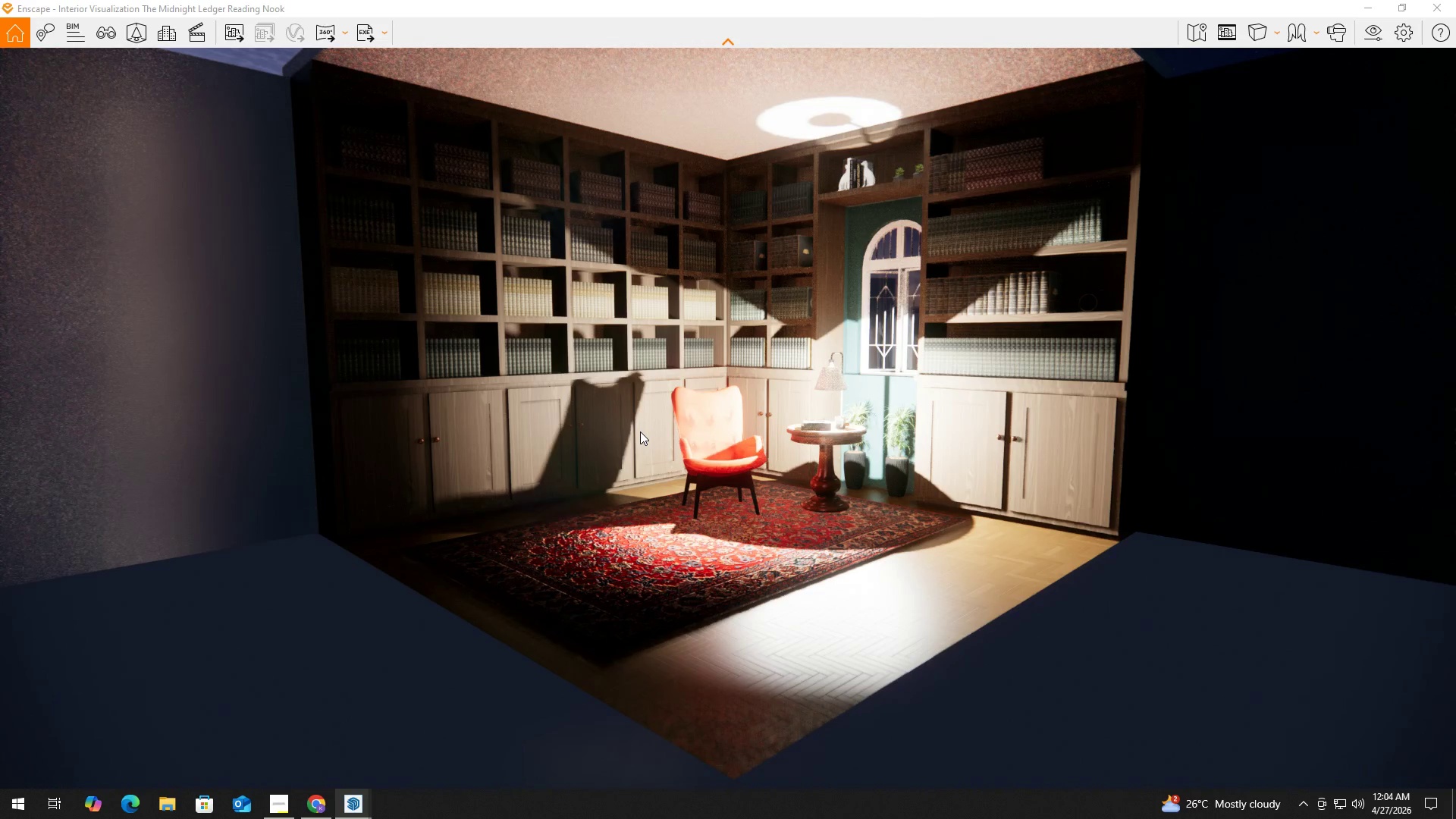 
key(Alt+Tab)
 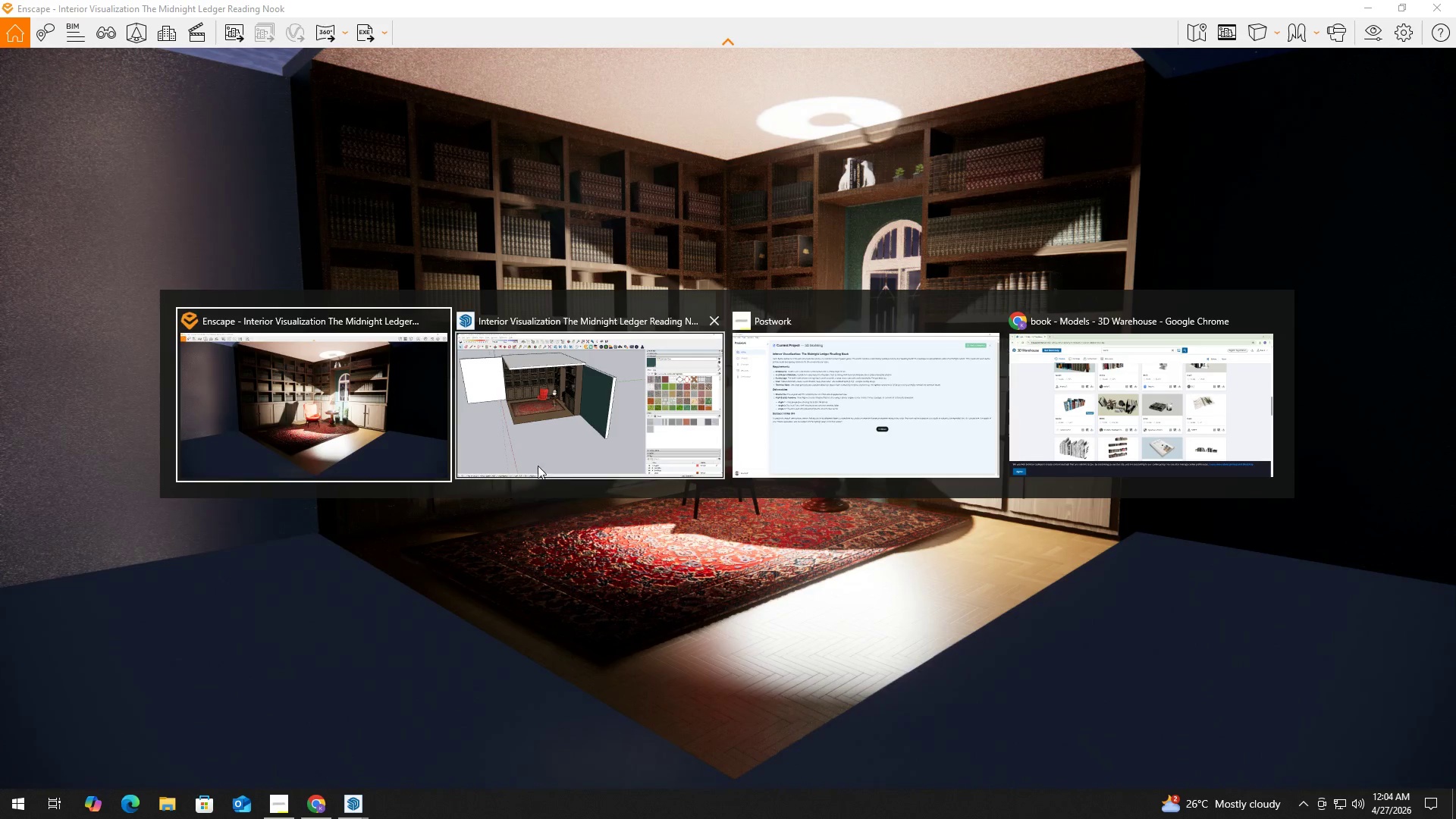 
left_click([522, 416])
 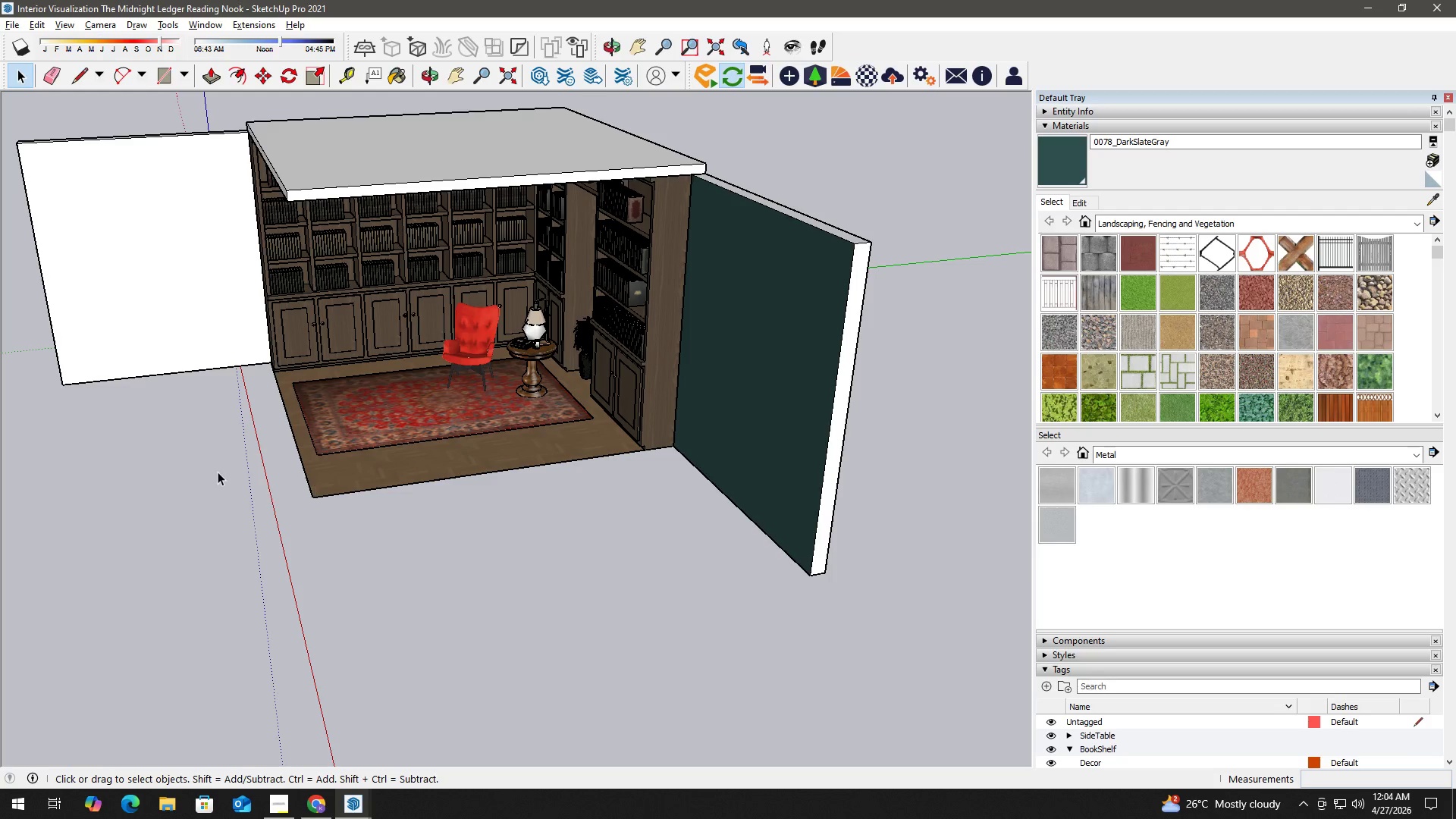 
type(r tr)
 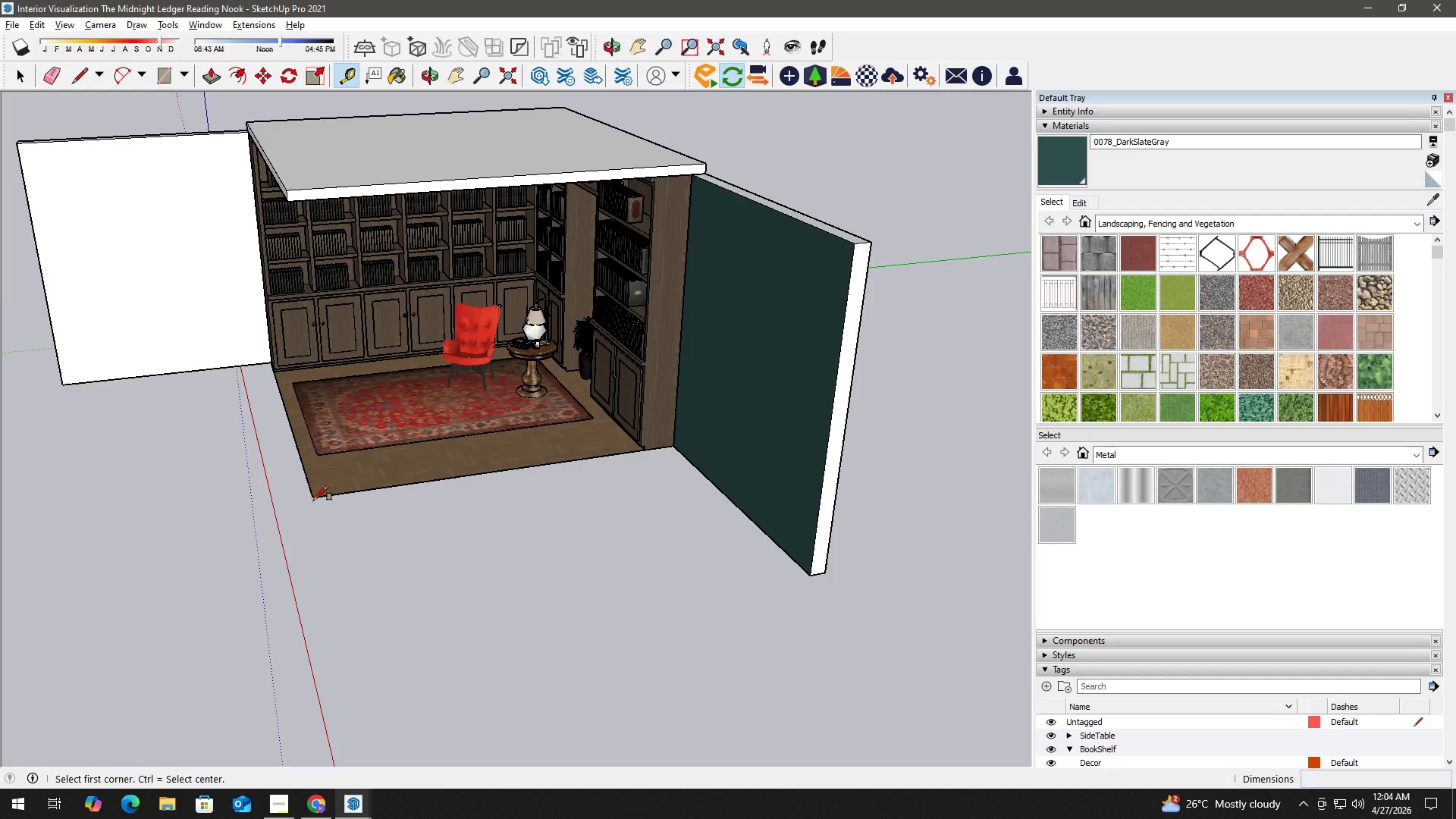 
left_click_drag(start_coordinate=[312, 499], to_coordinate=[306, 496])
 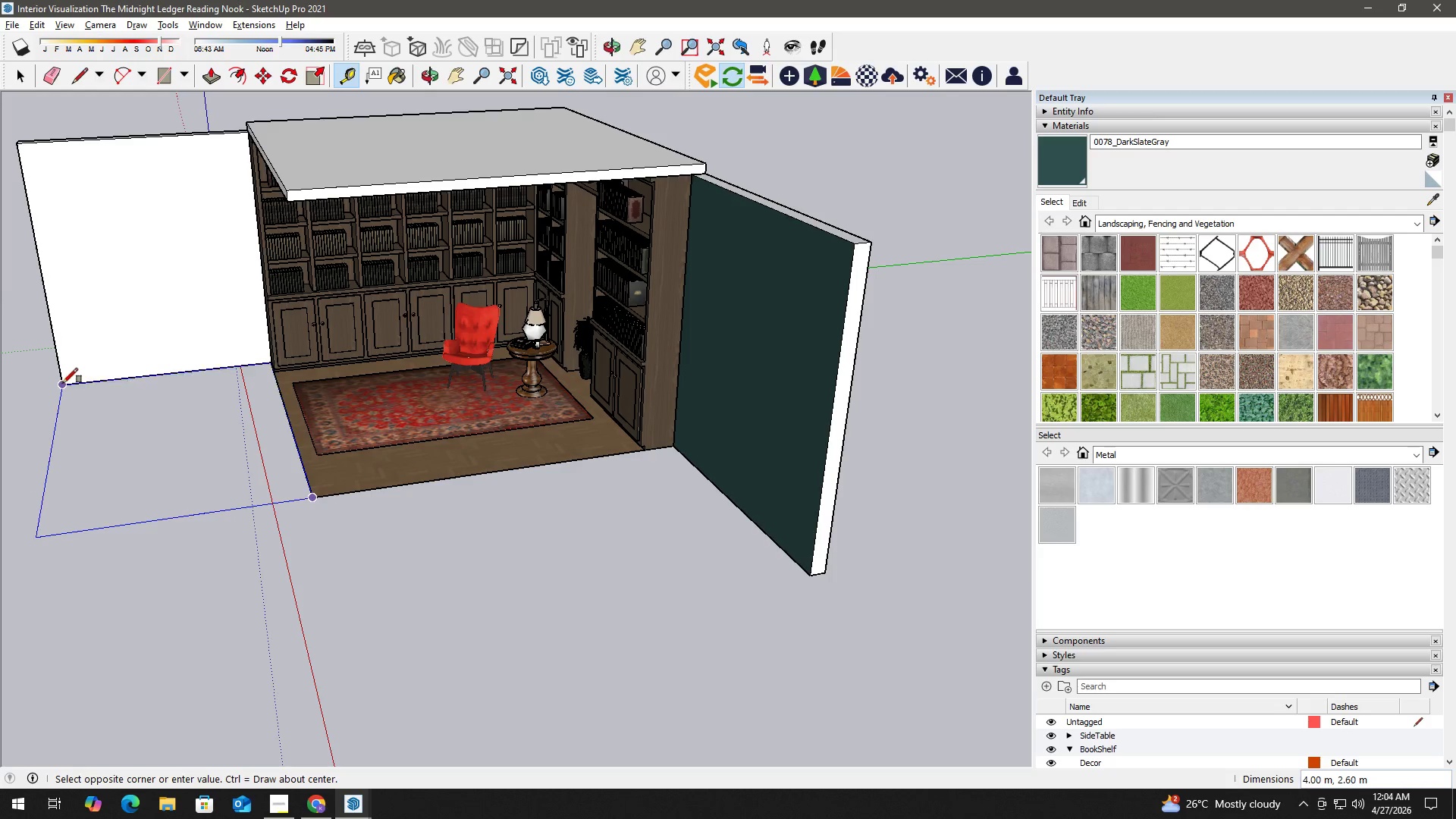 
left_click([63, 382])
 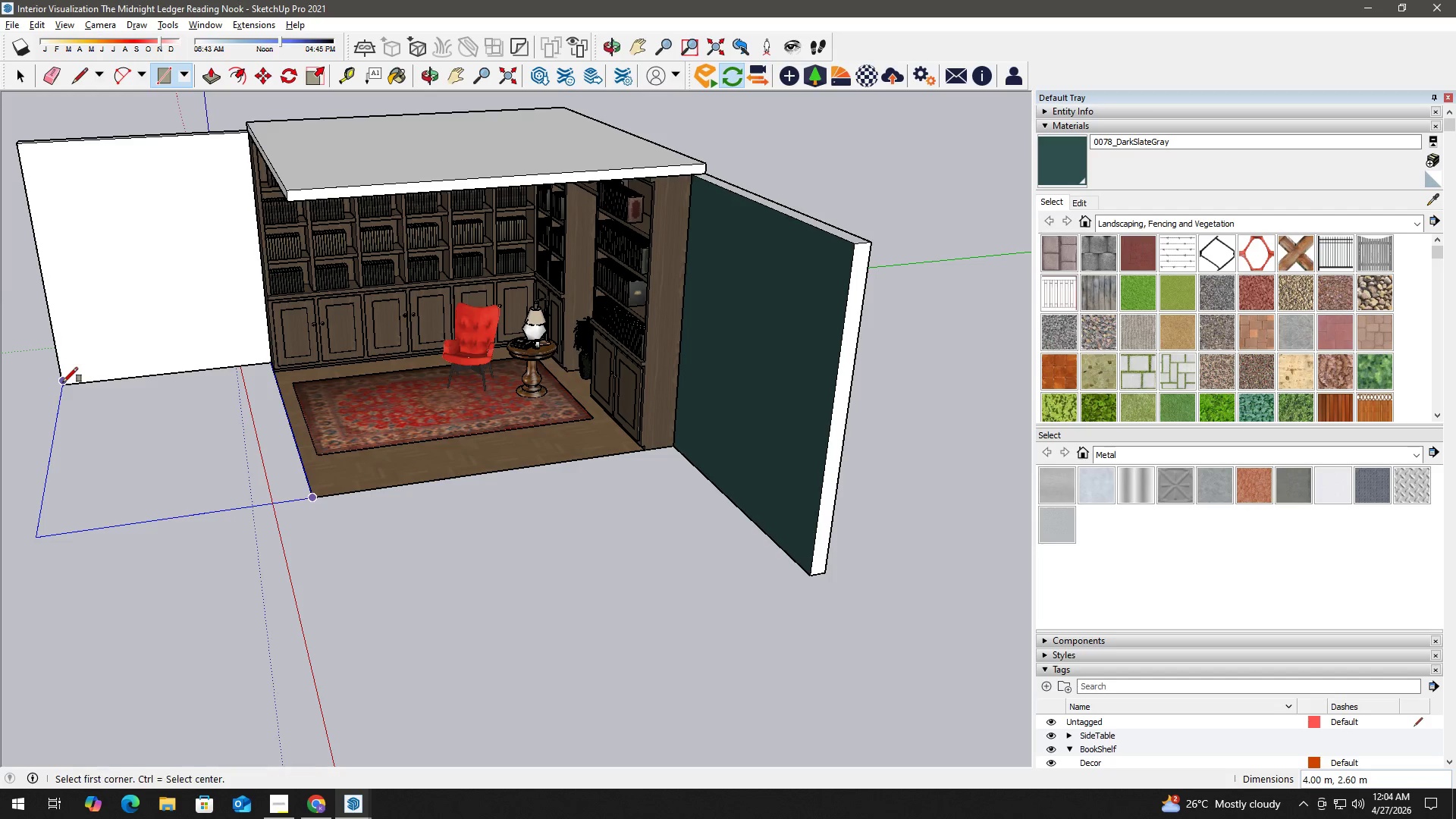 
key(Space)
 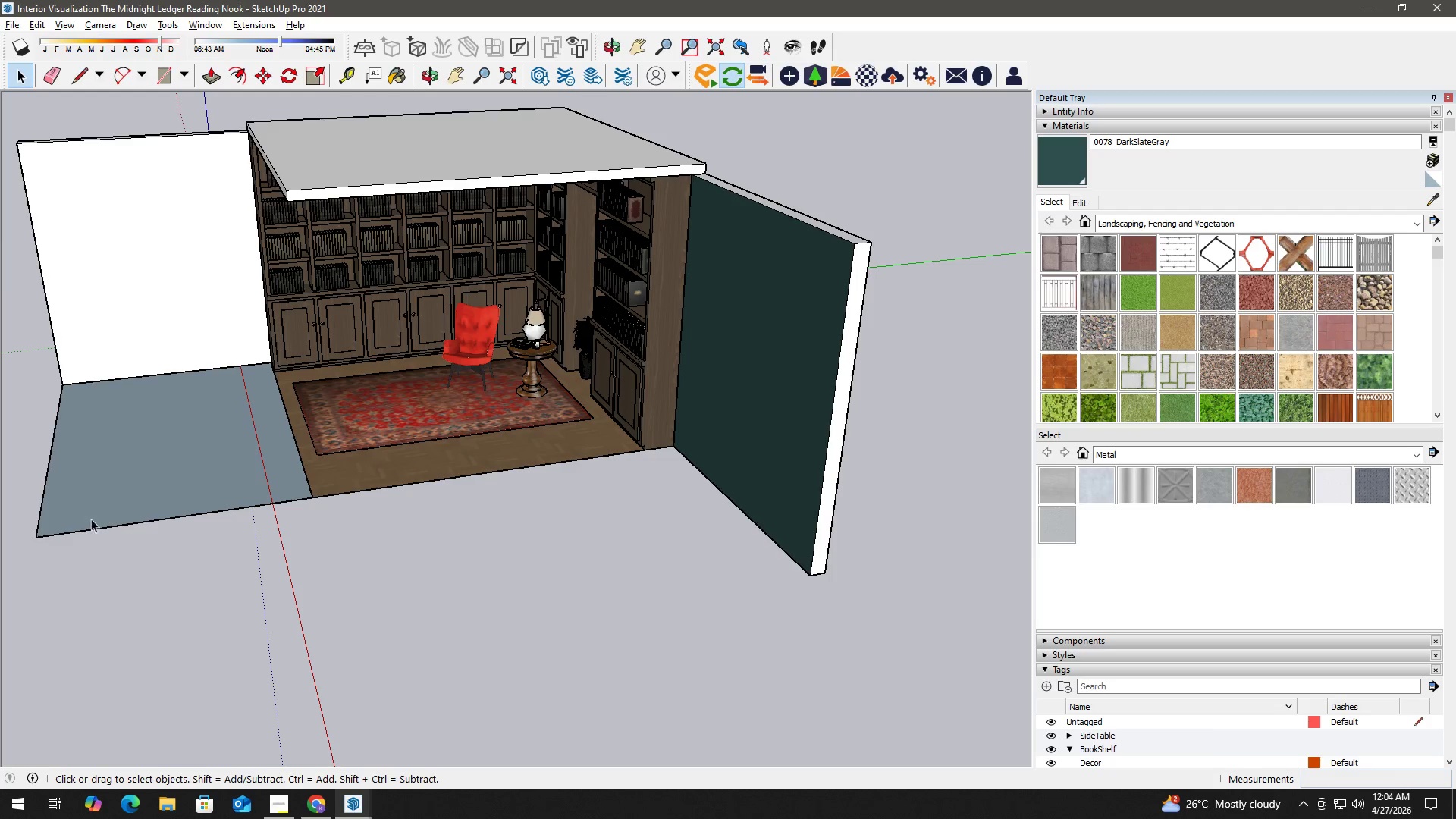 
key(R)
 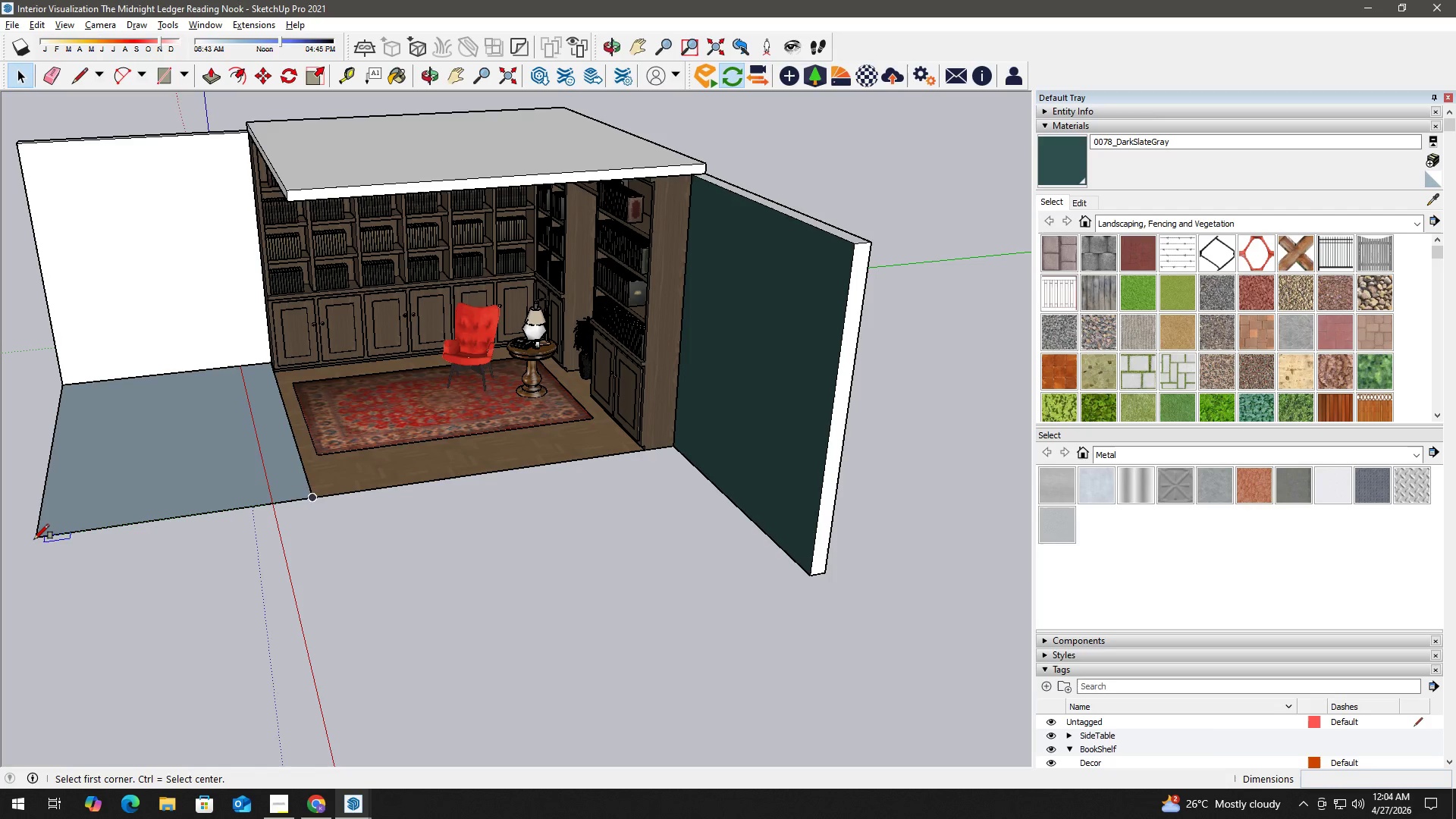 
left_click_drag(start_coordinate=[34, 538], to_coordinate=[52, 538])
 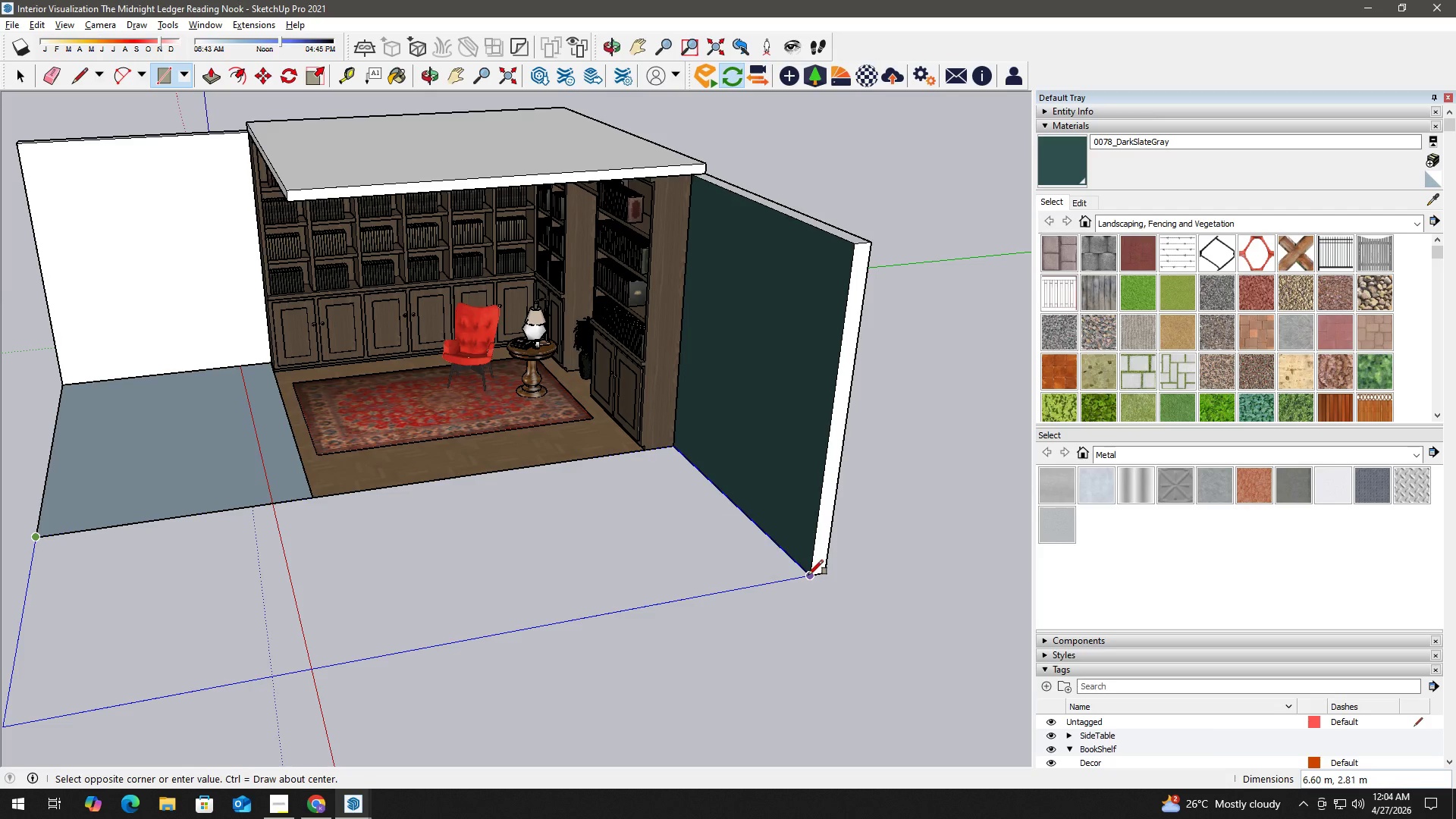 
key(Space)
 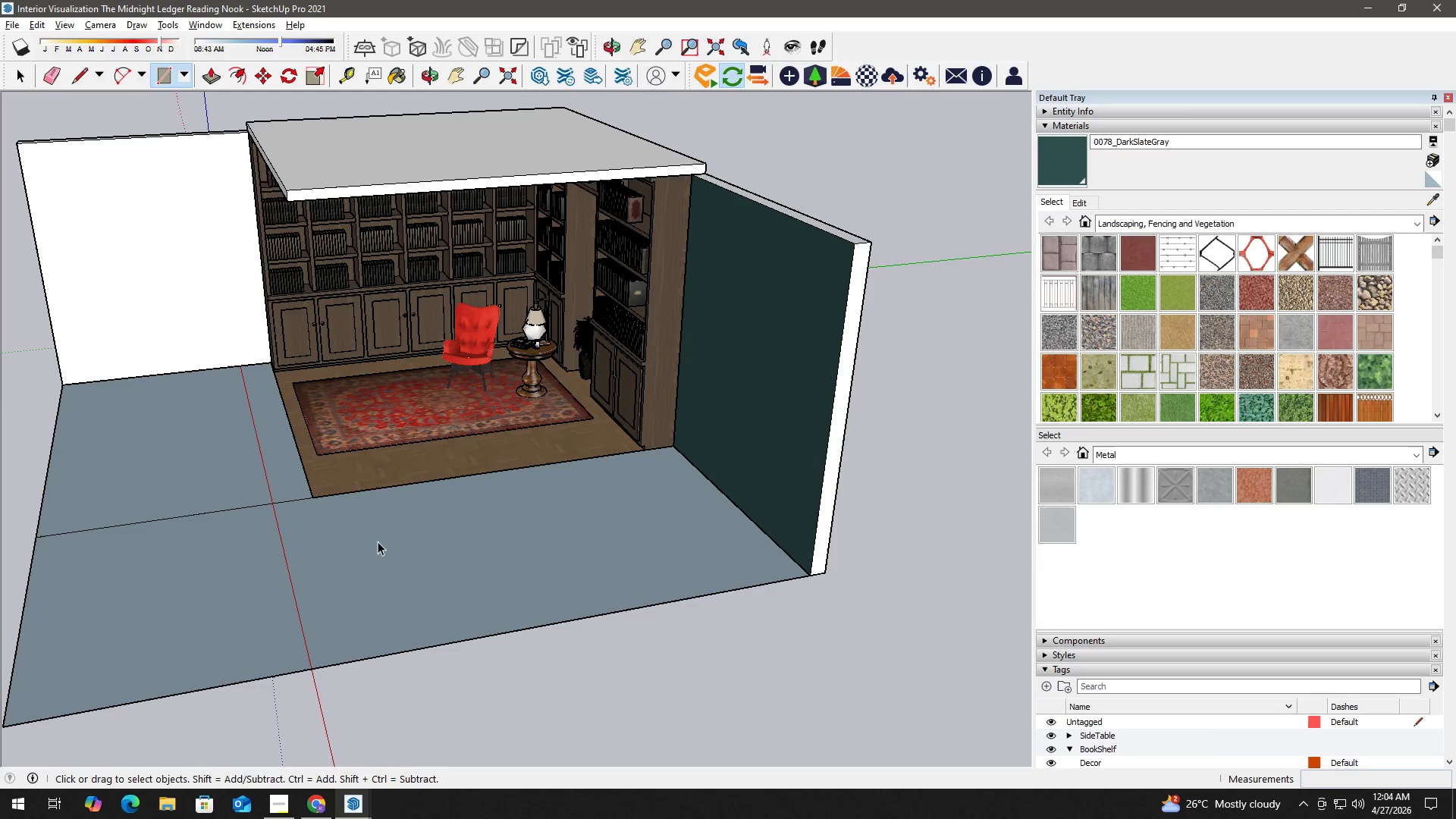 
key(E)
 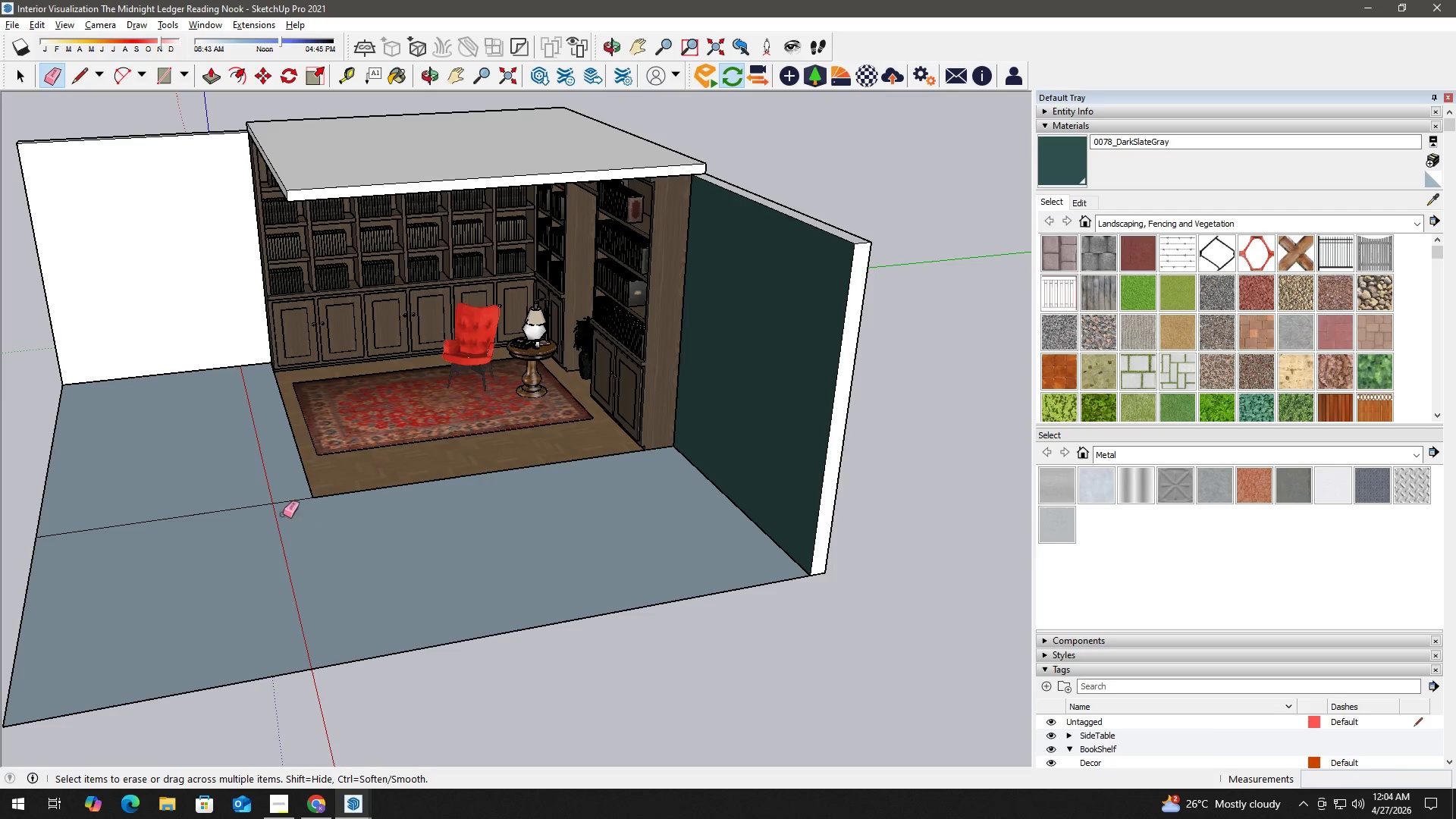 
left_click_drag(start_coordinate=[257, 505], to_coordinate=[249, 499])
 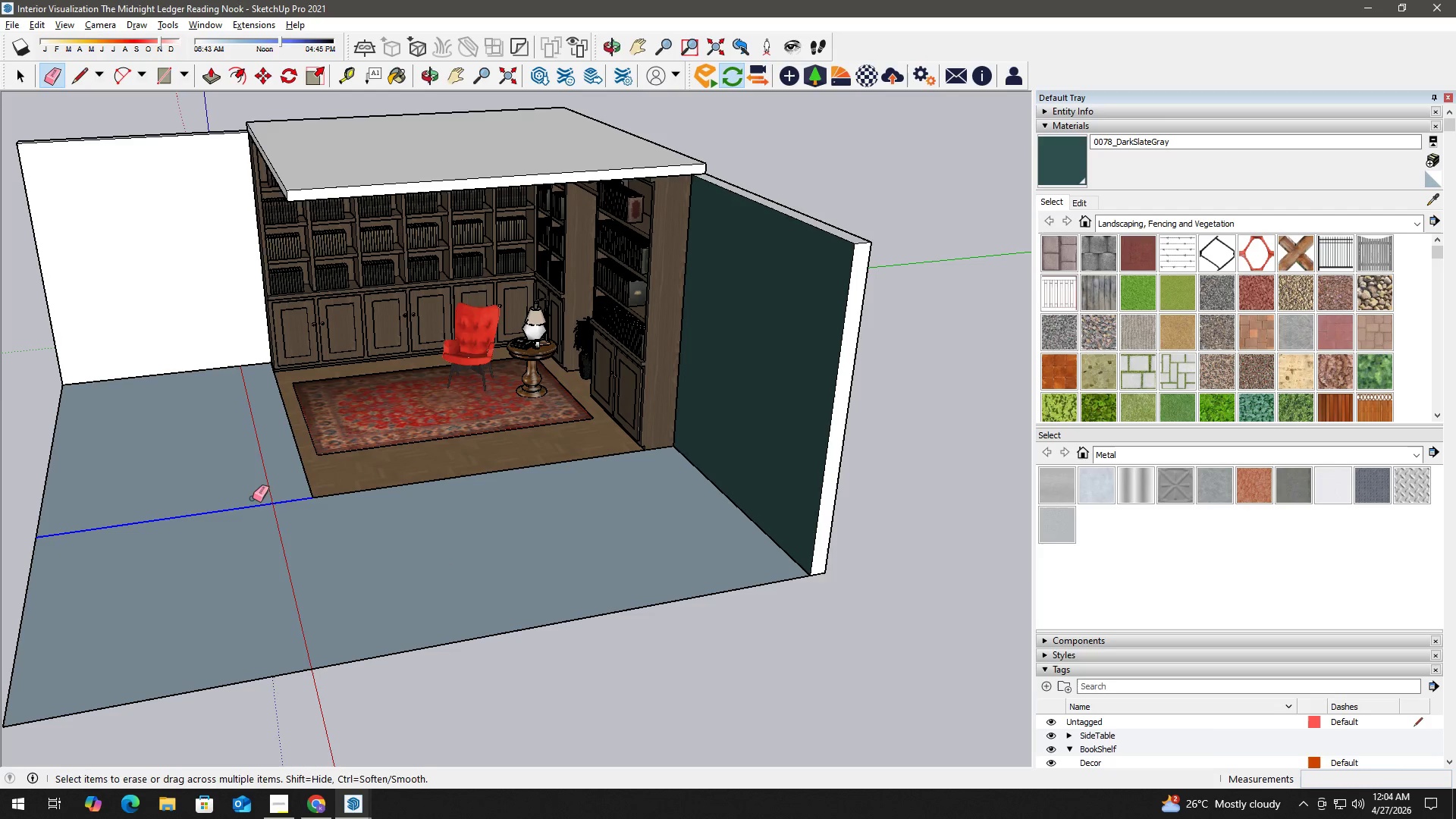 
key(Space)
 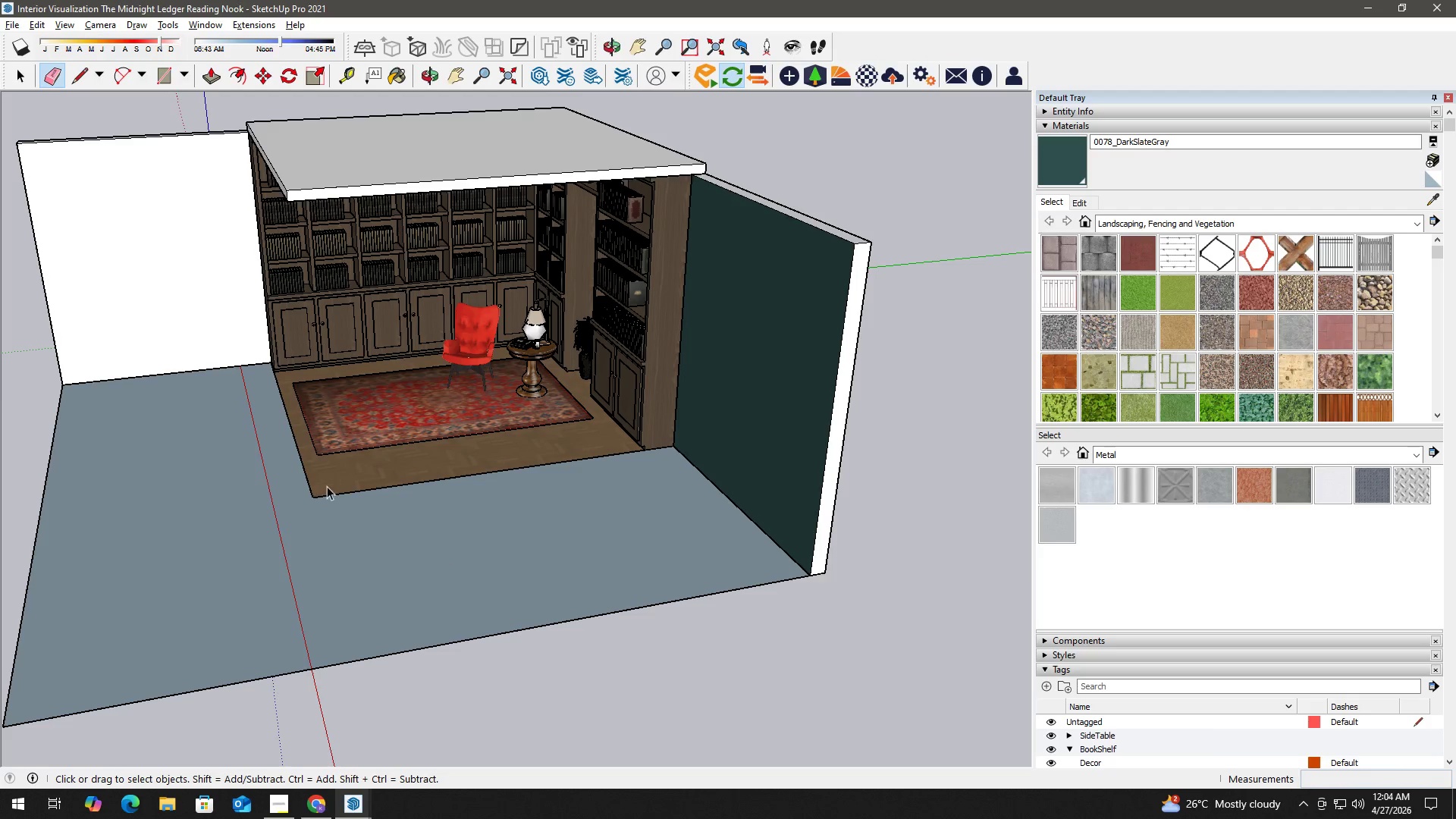 
key(B)
 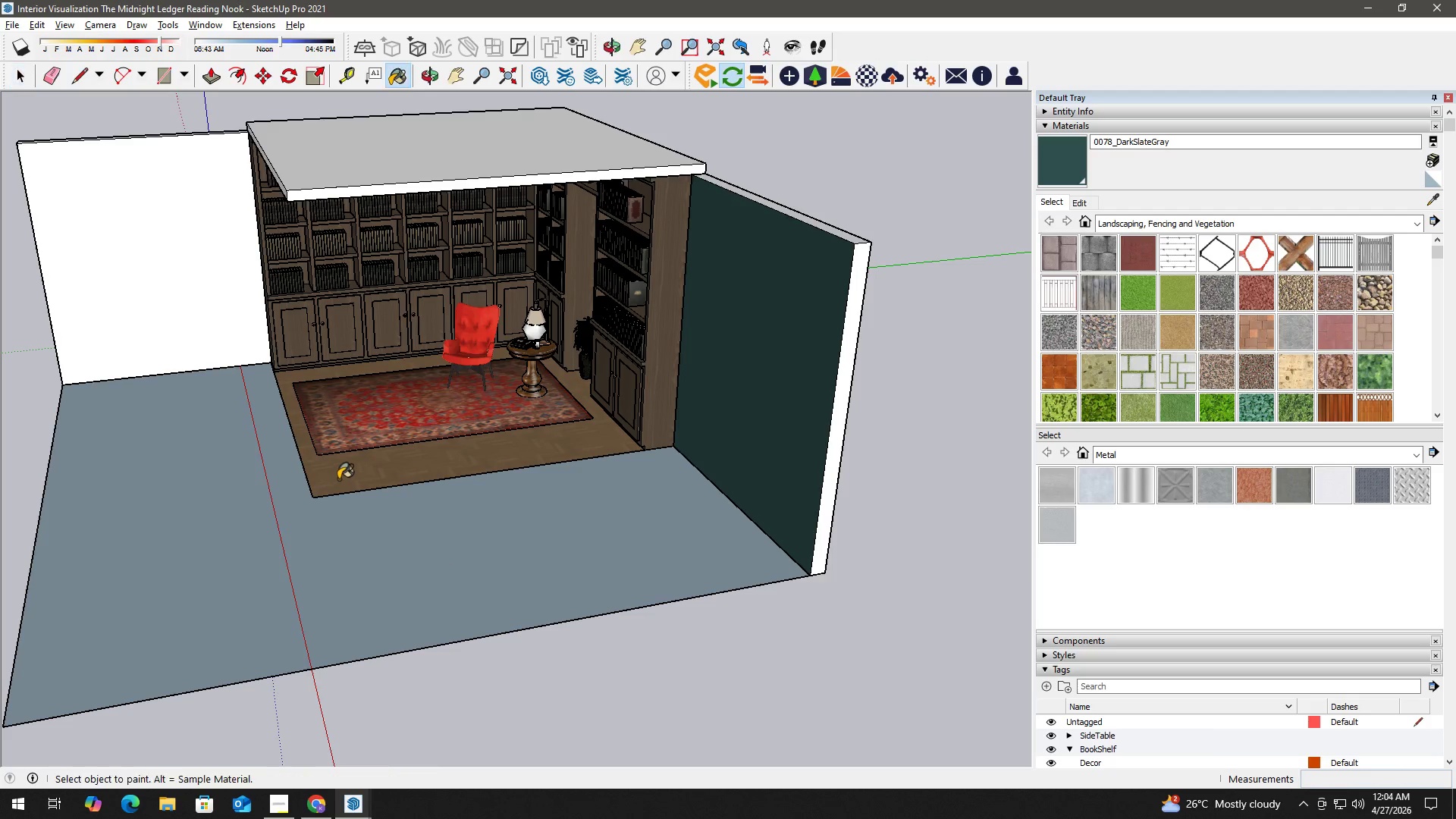 
key(Alt+AltLeft)
 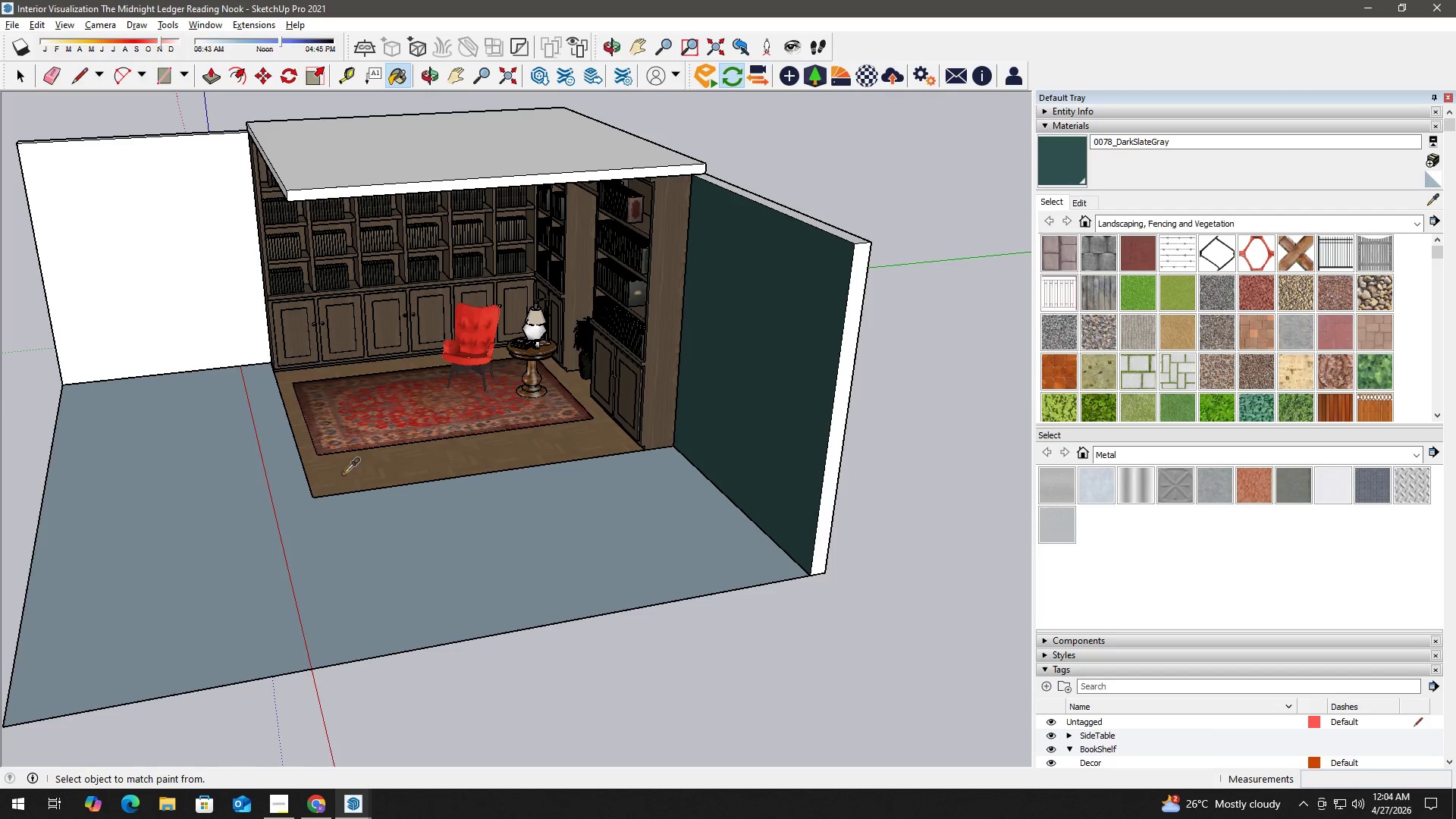 
left_click([344, 473])
 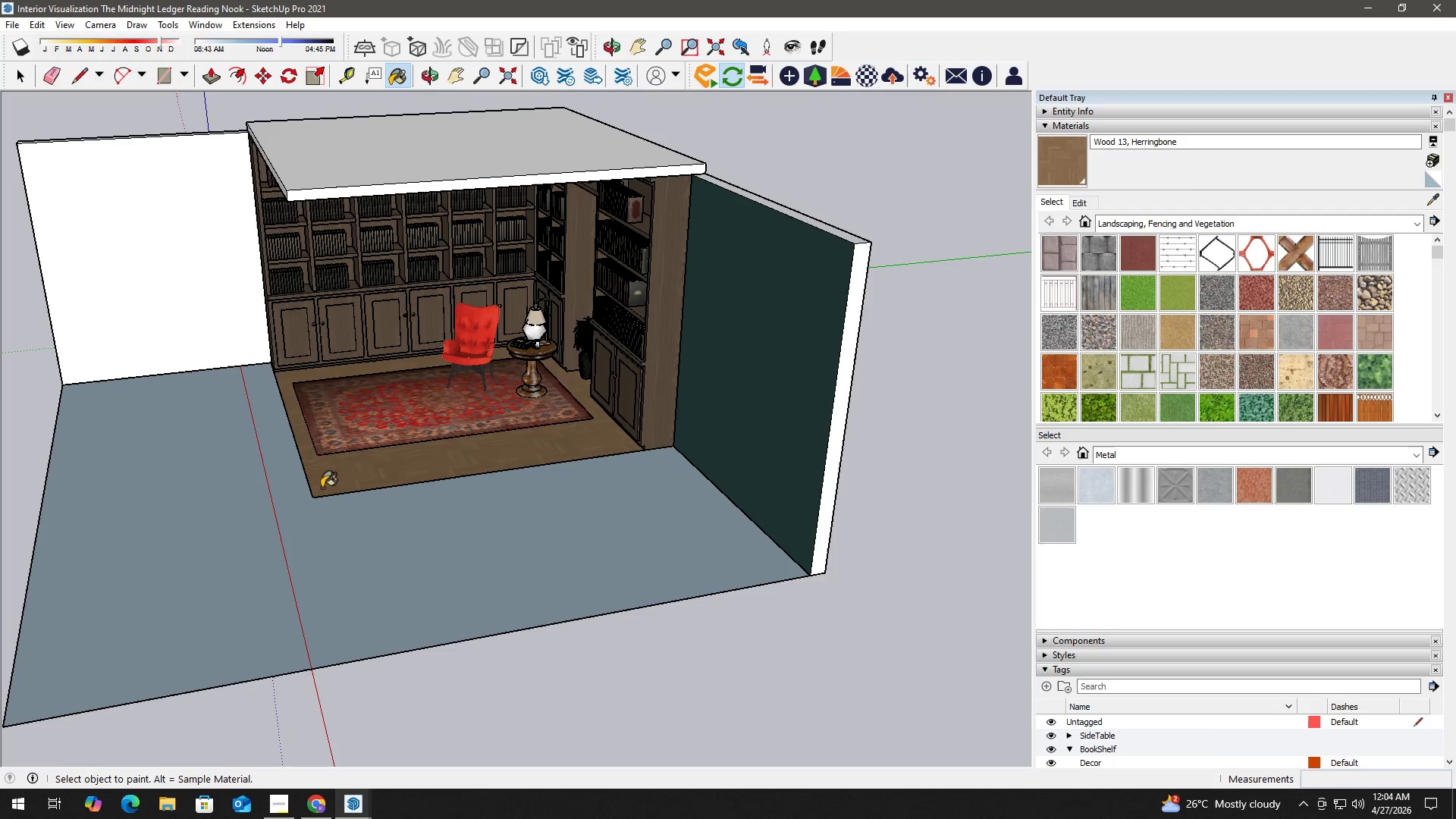 
double_click([243, 562])
 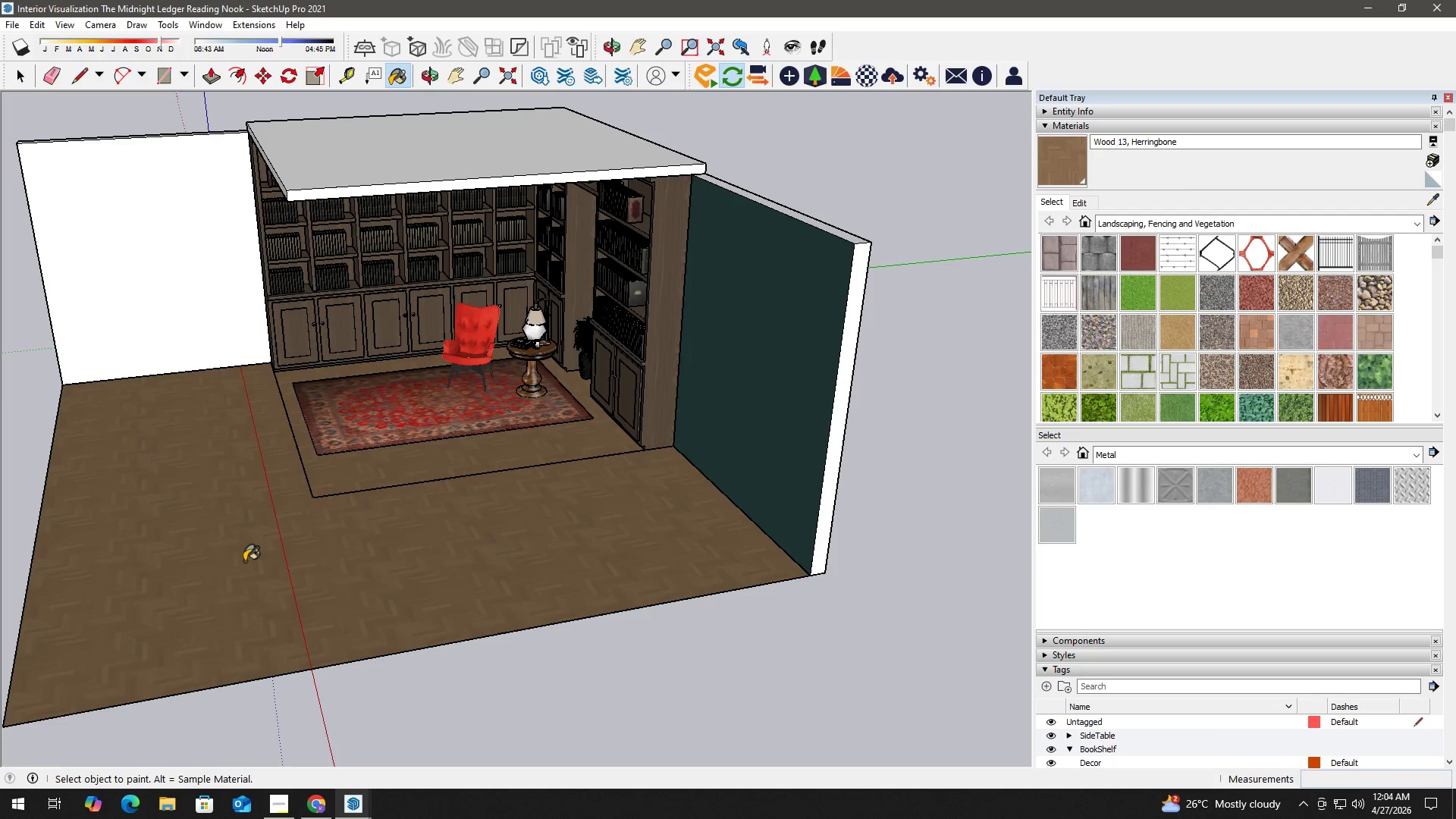 
key(Space)
 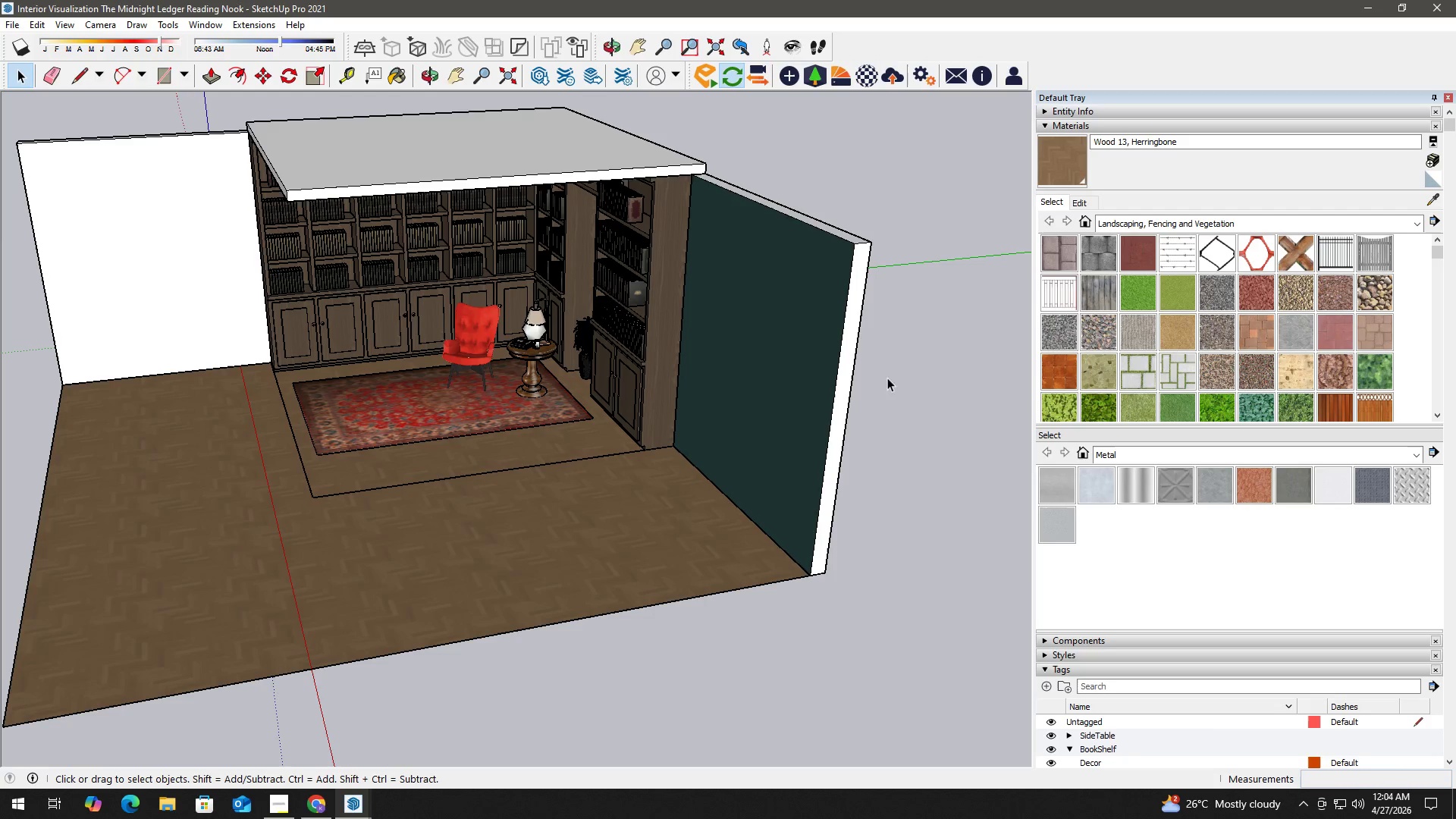 
left_click([918, 422])
 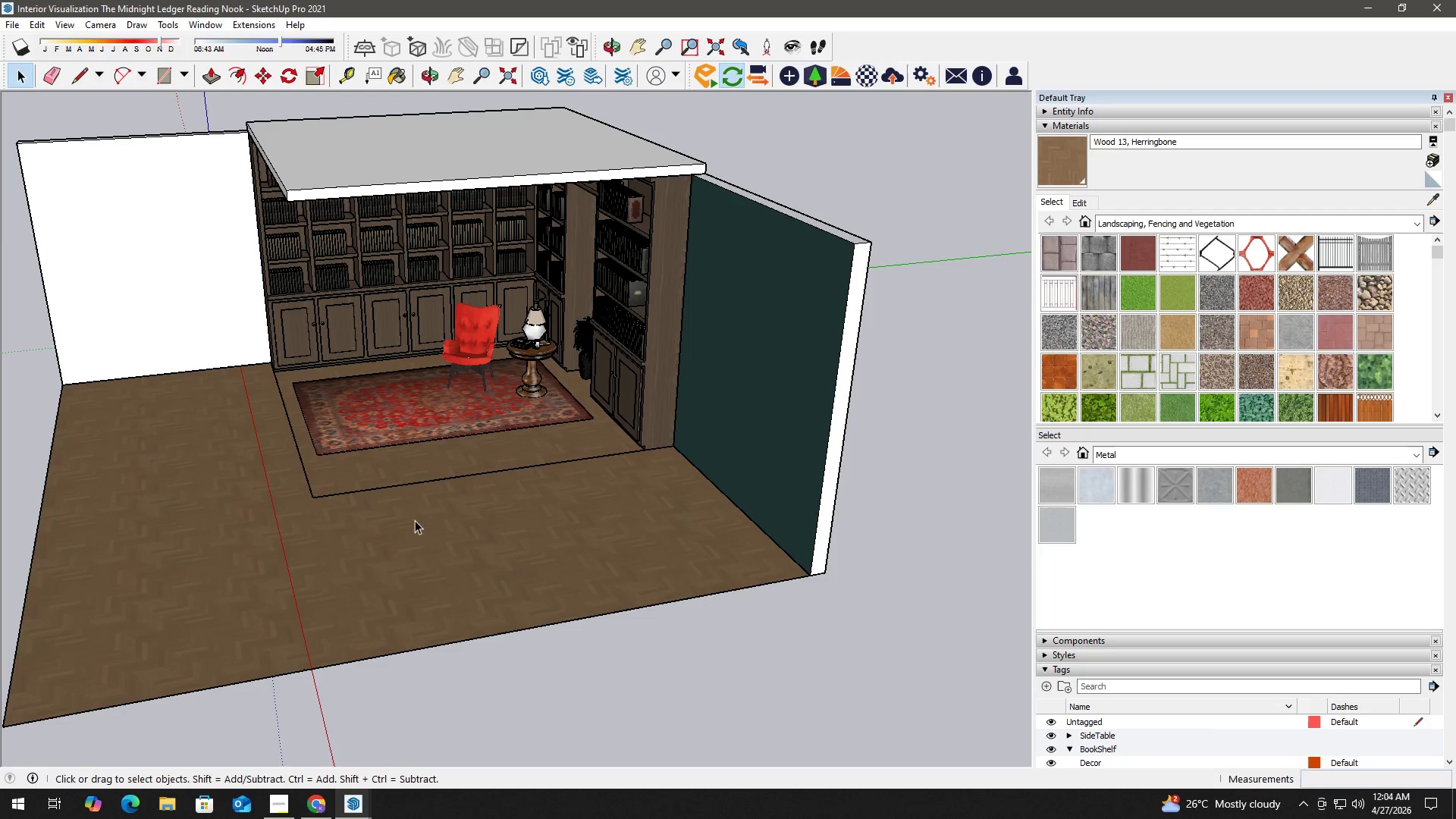 
left_click([394, 535])
 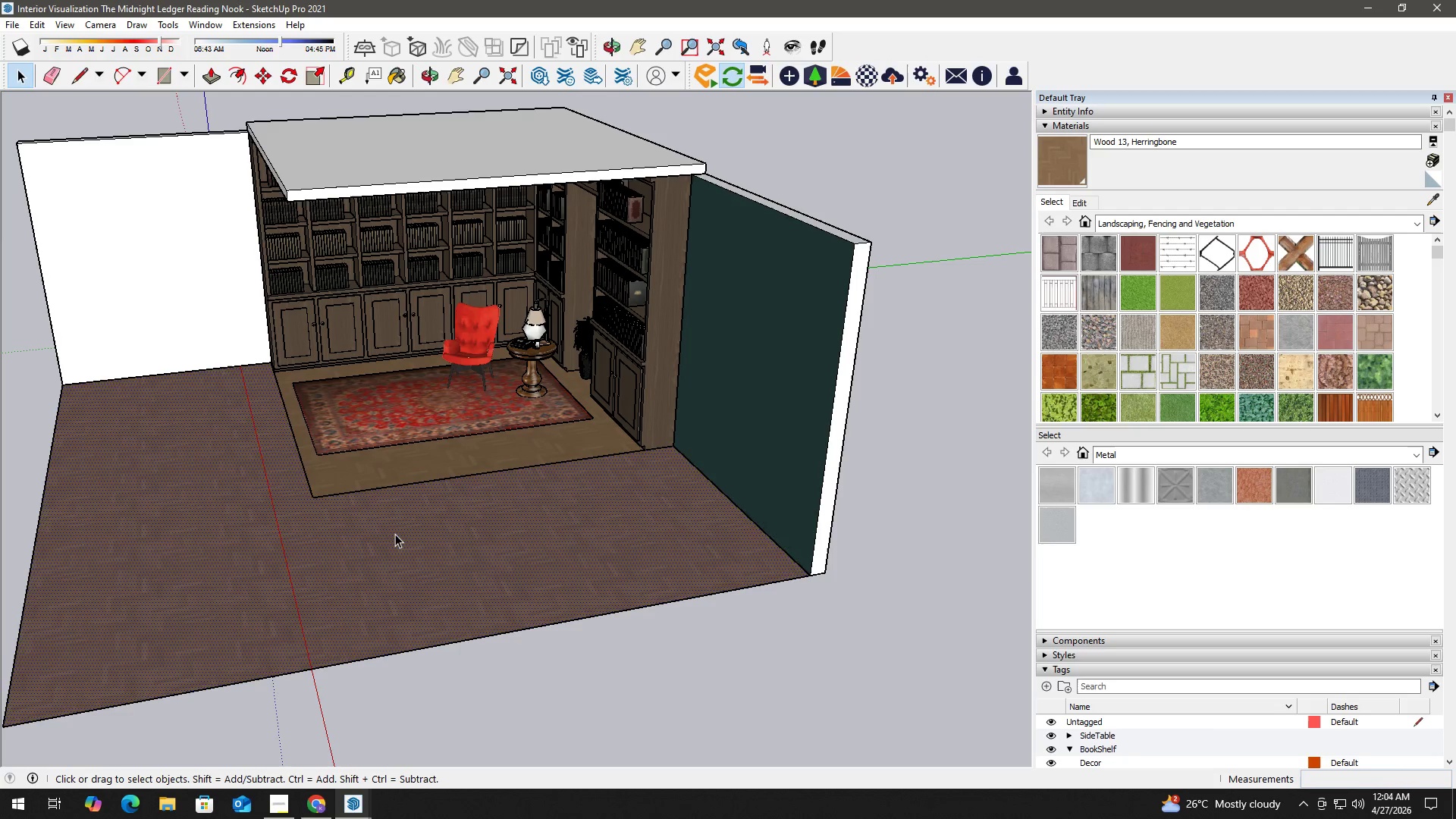 
triple_click([395, 534])
 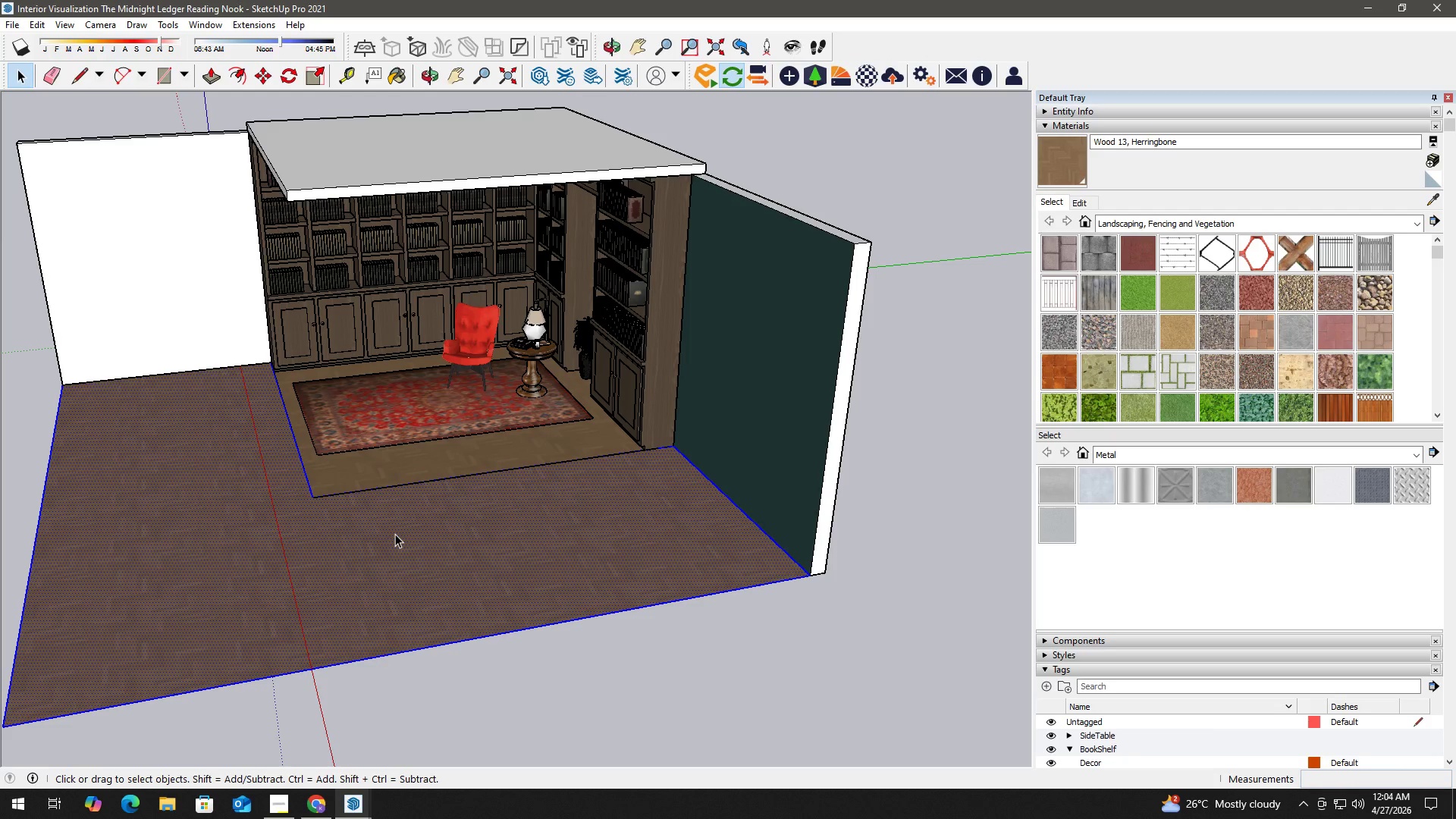 
triple_click([395, 534])
 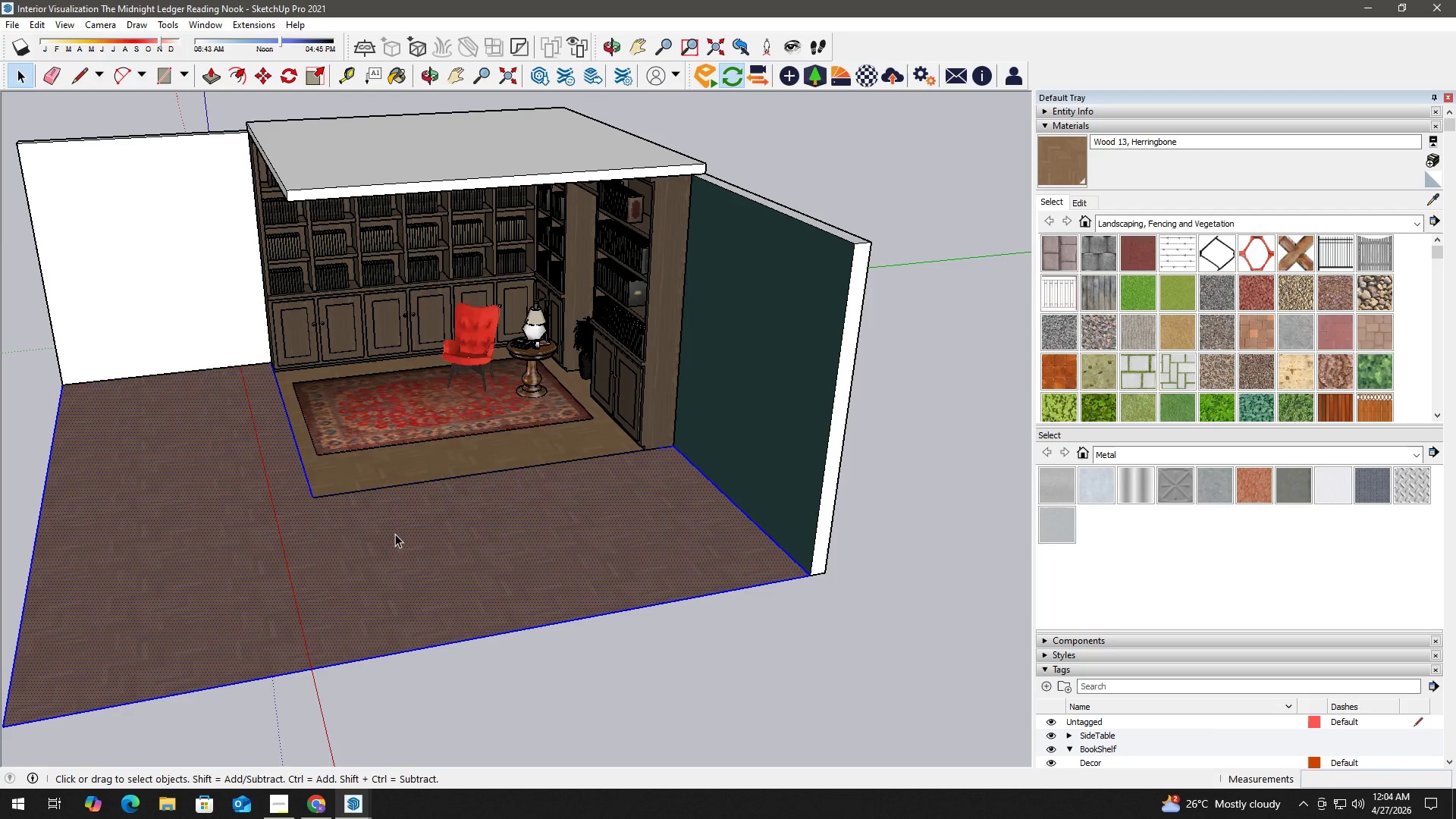 
right_click([395, 534])
 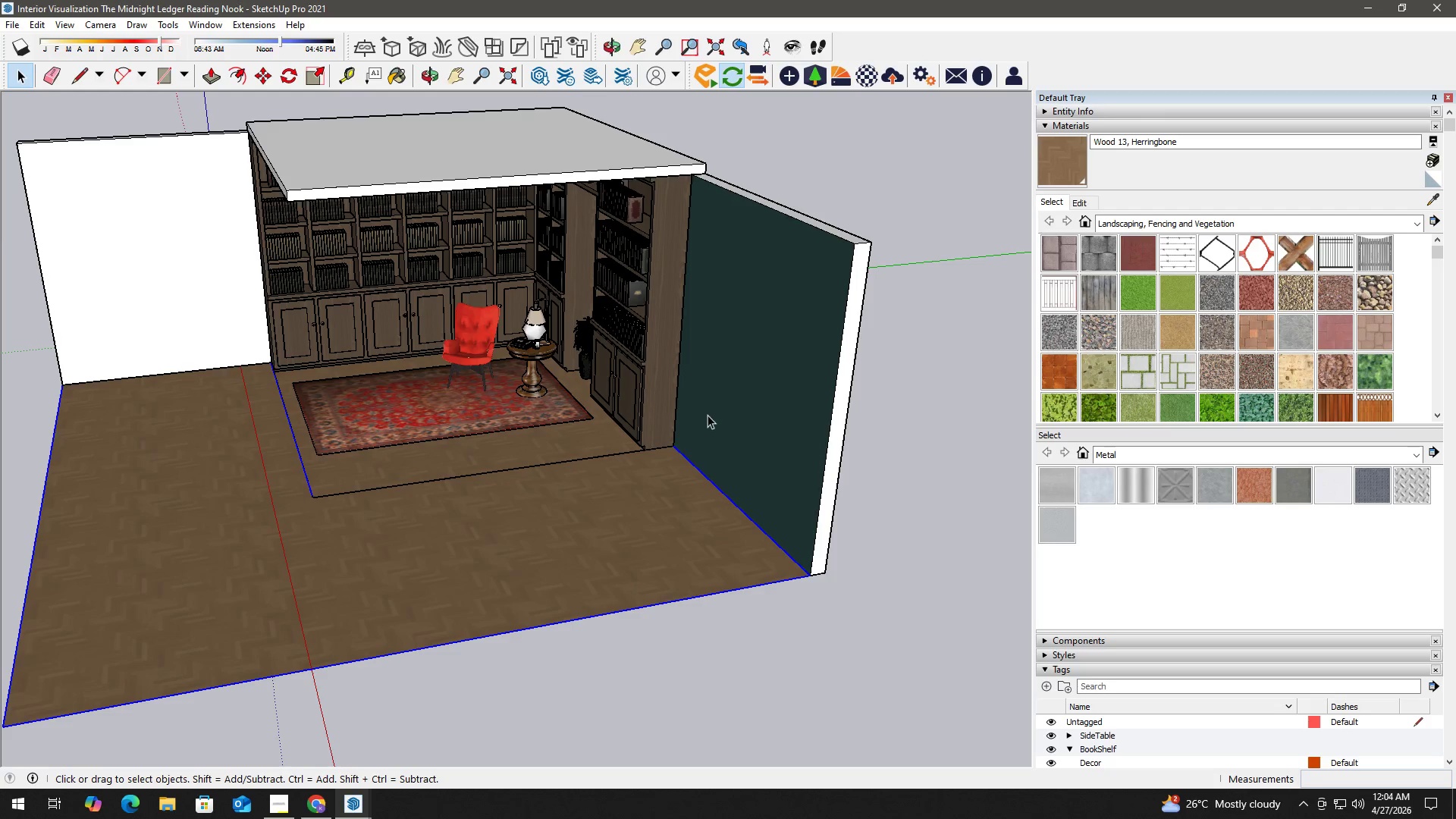 
left_click([968, 436])
 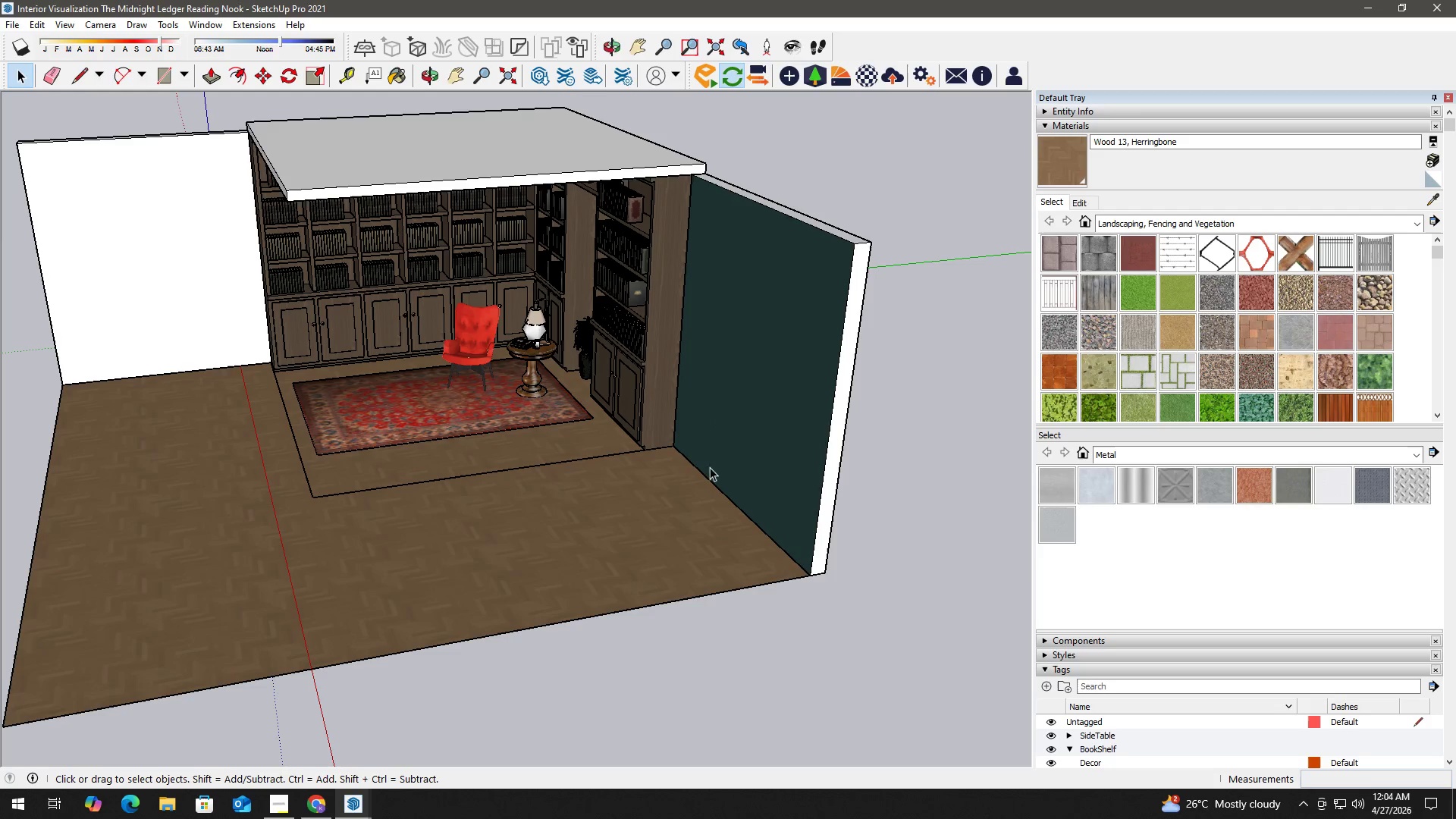 
key(Alt+Tab)
 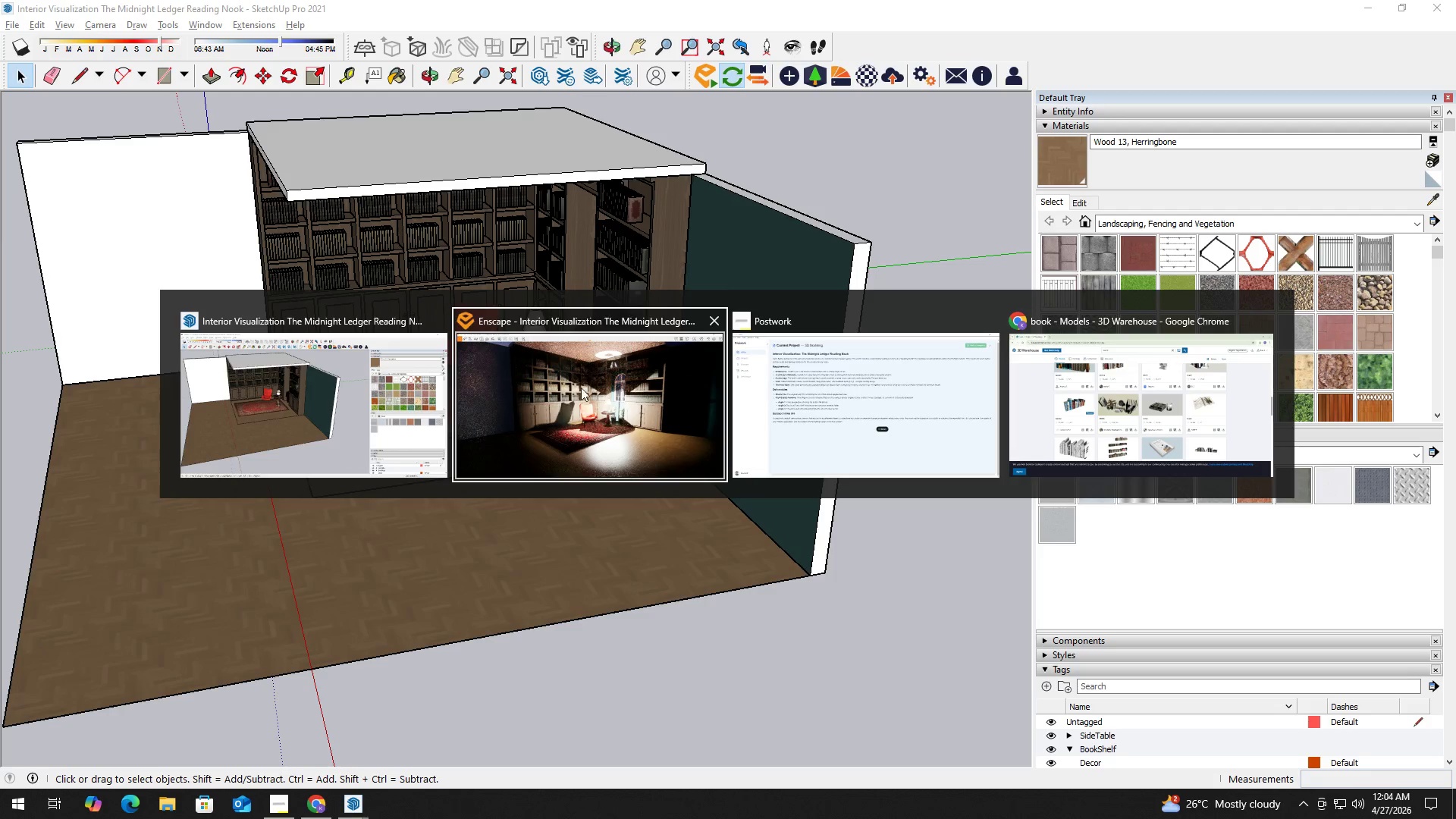 
left_click([588, 380])
 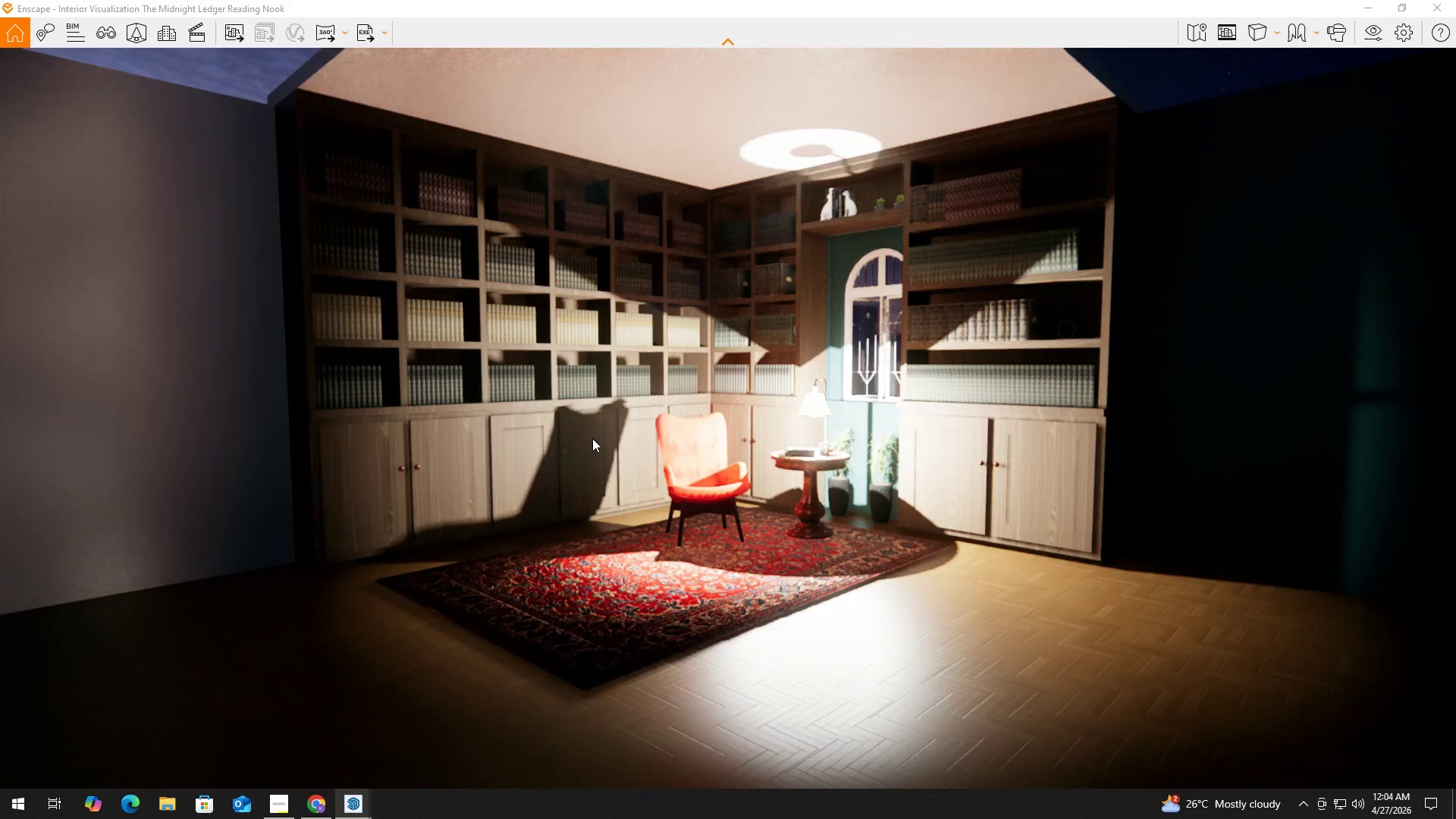 
key(Alt+AltLeft)
 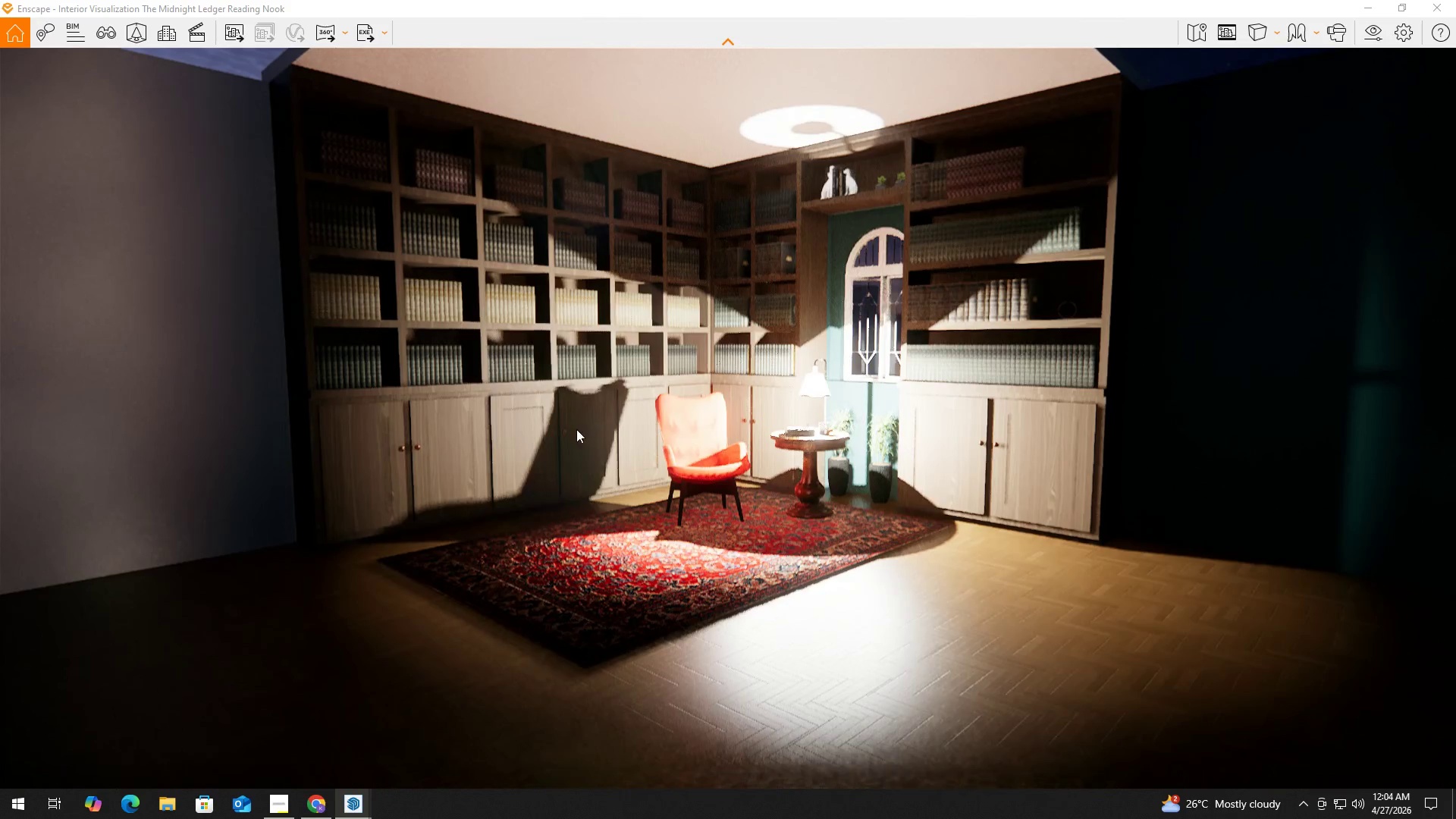 
key(Alt+Tab)
 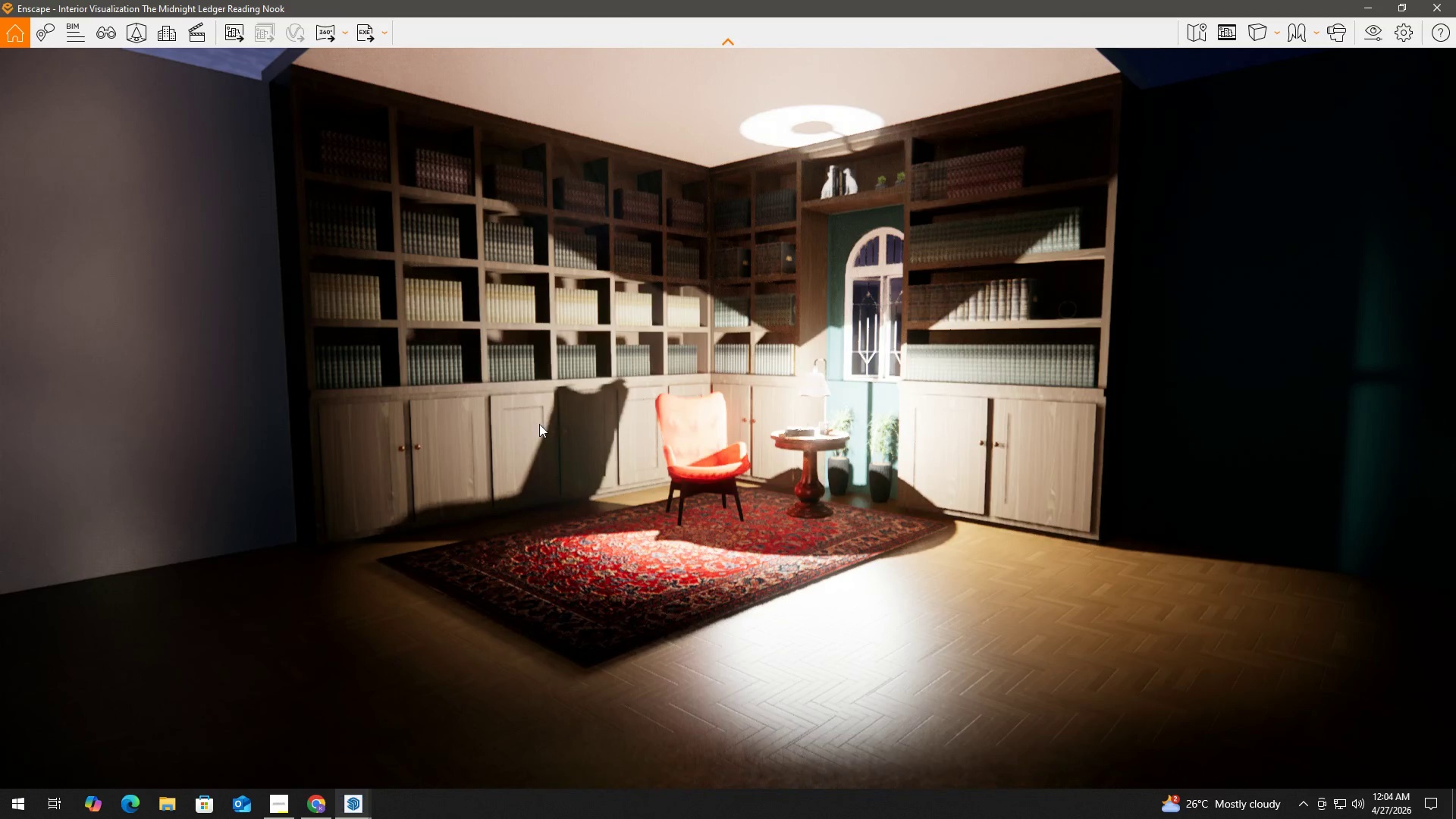 
key(Alt+Tab)
 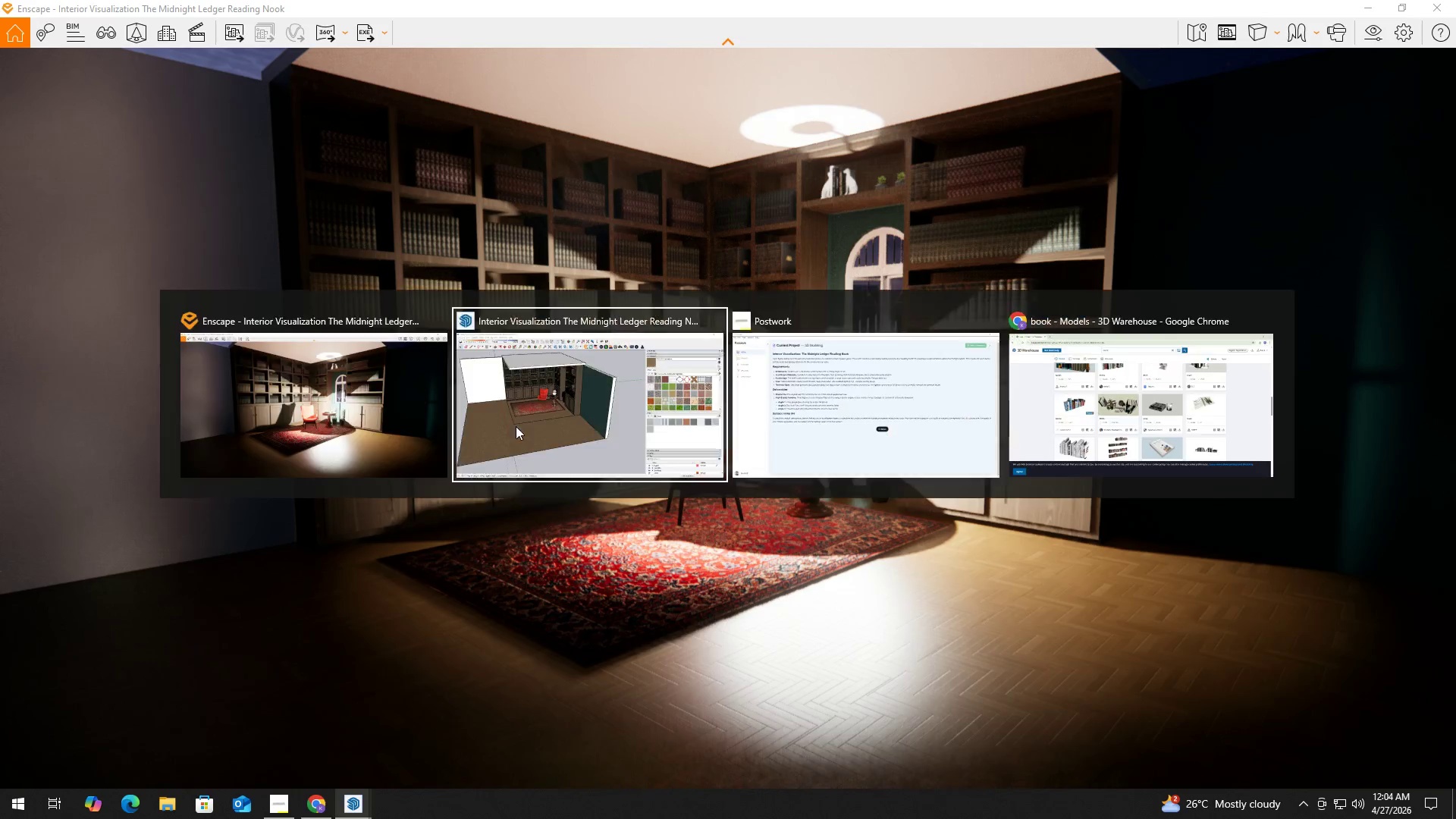 
key(Alt+Tab)
 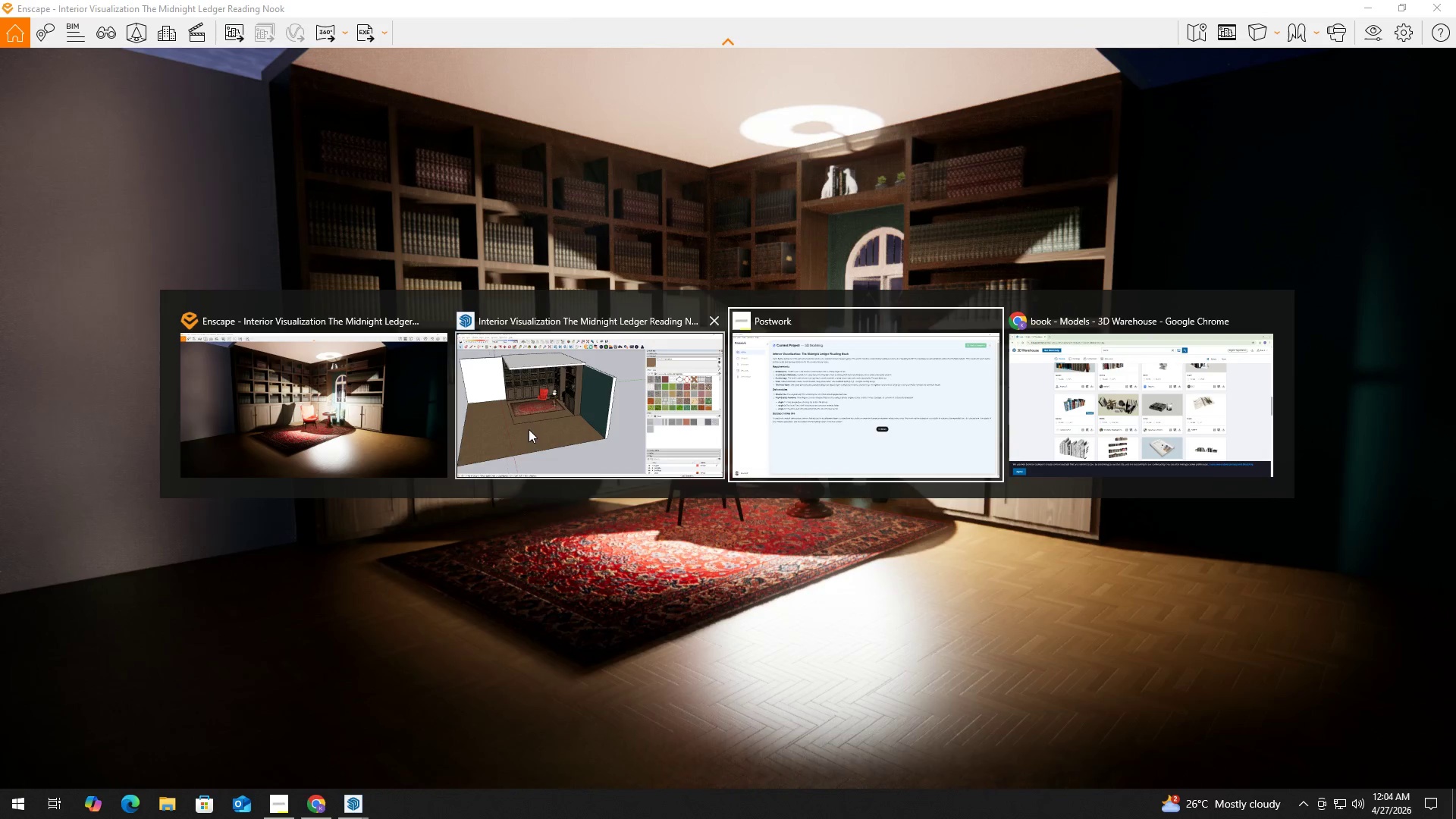 
left_click([566, 420])
 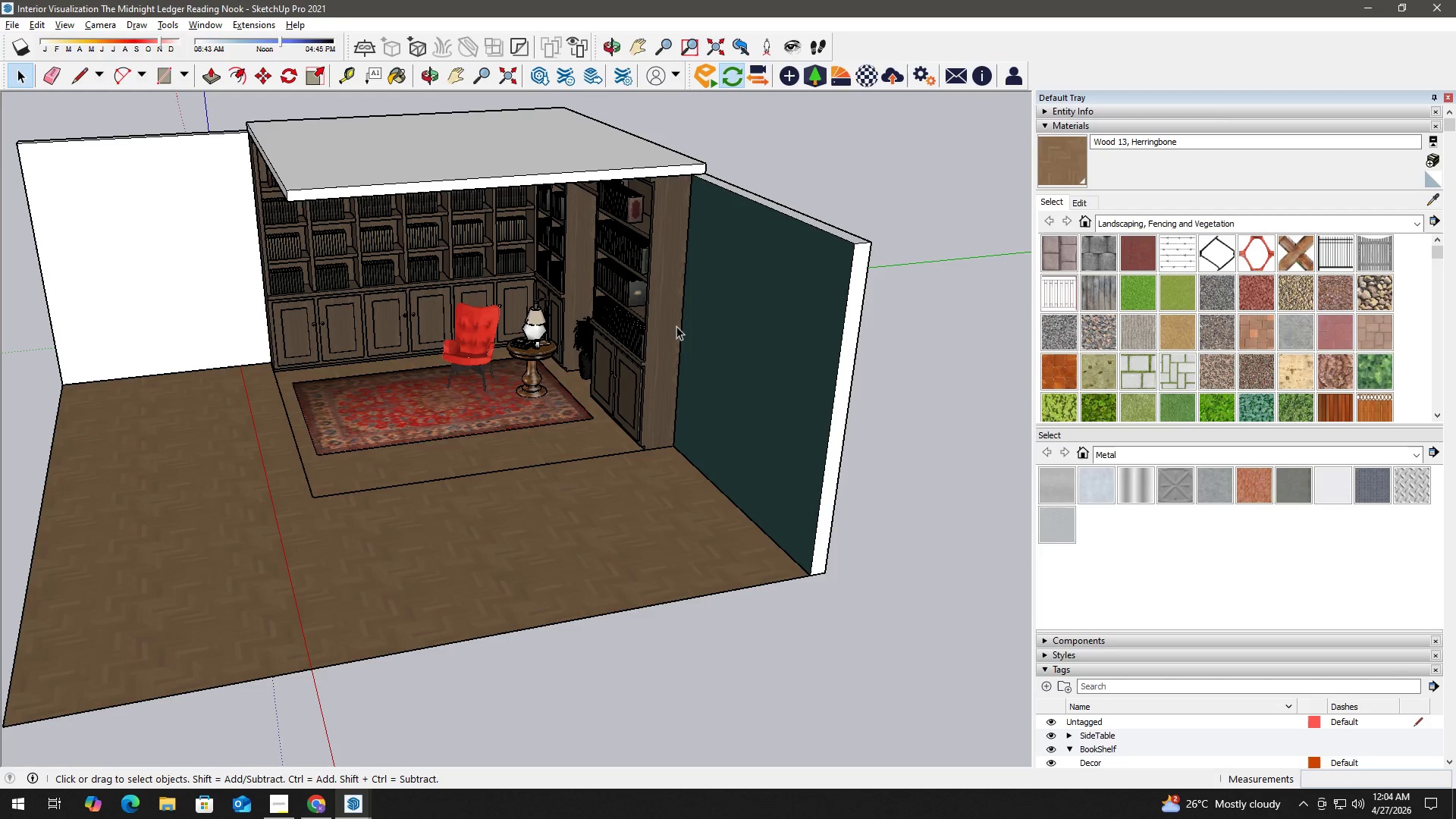 
key(Space)
 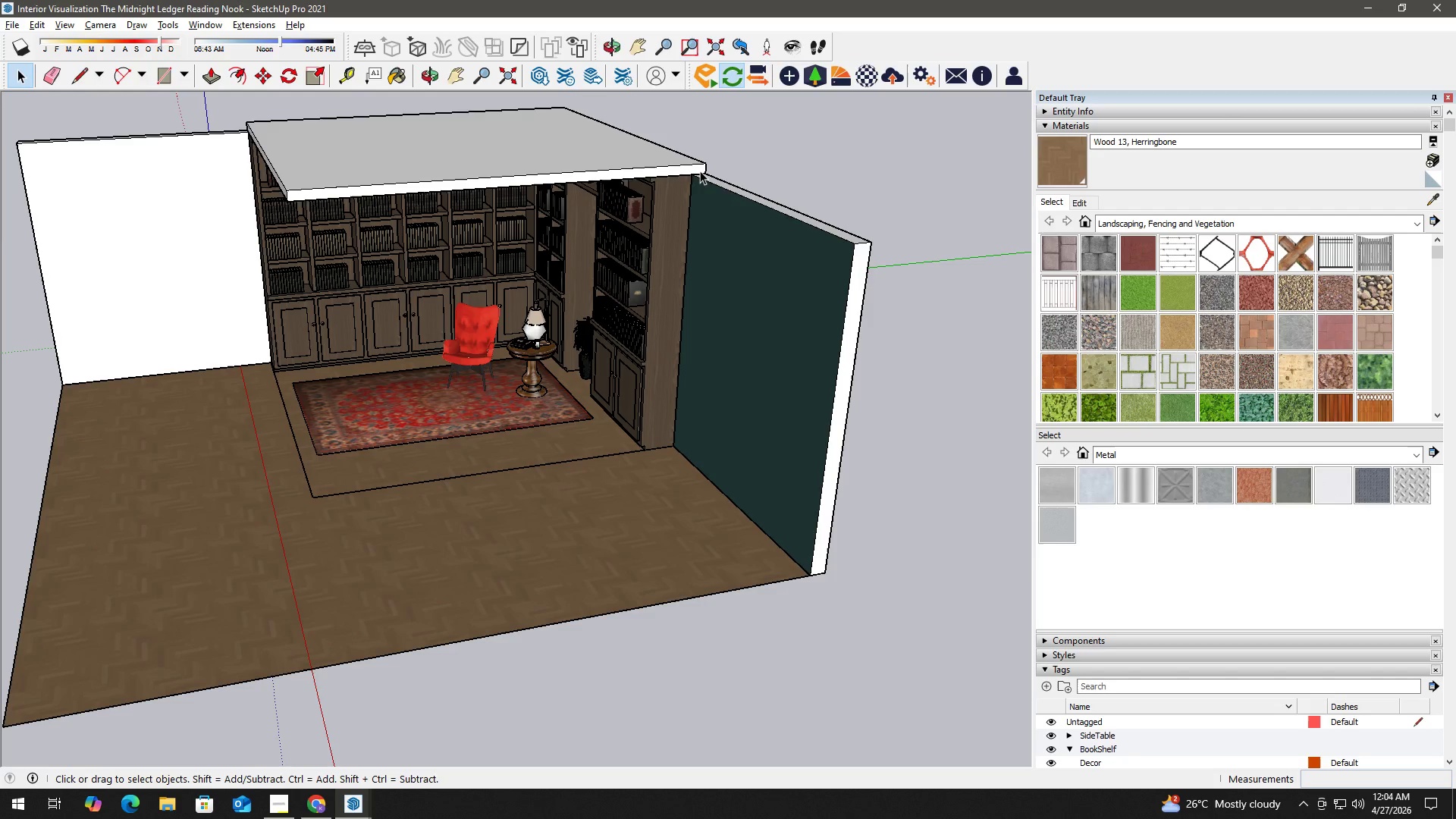 
key(R)
 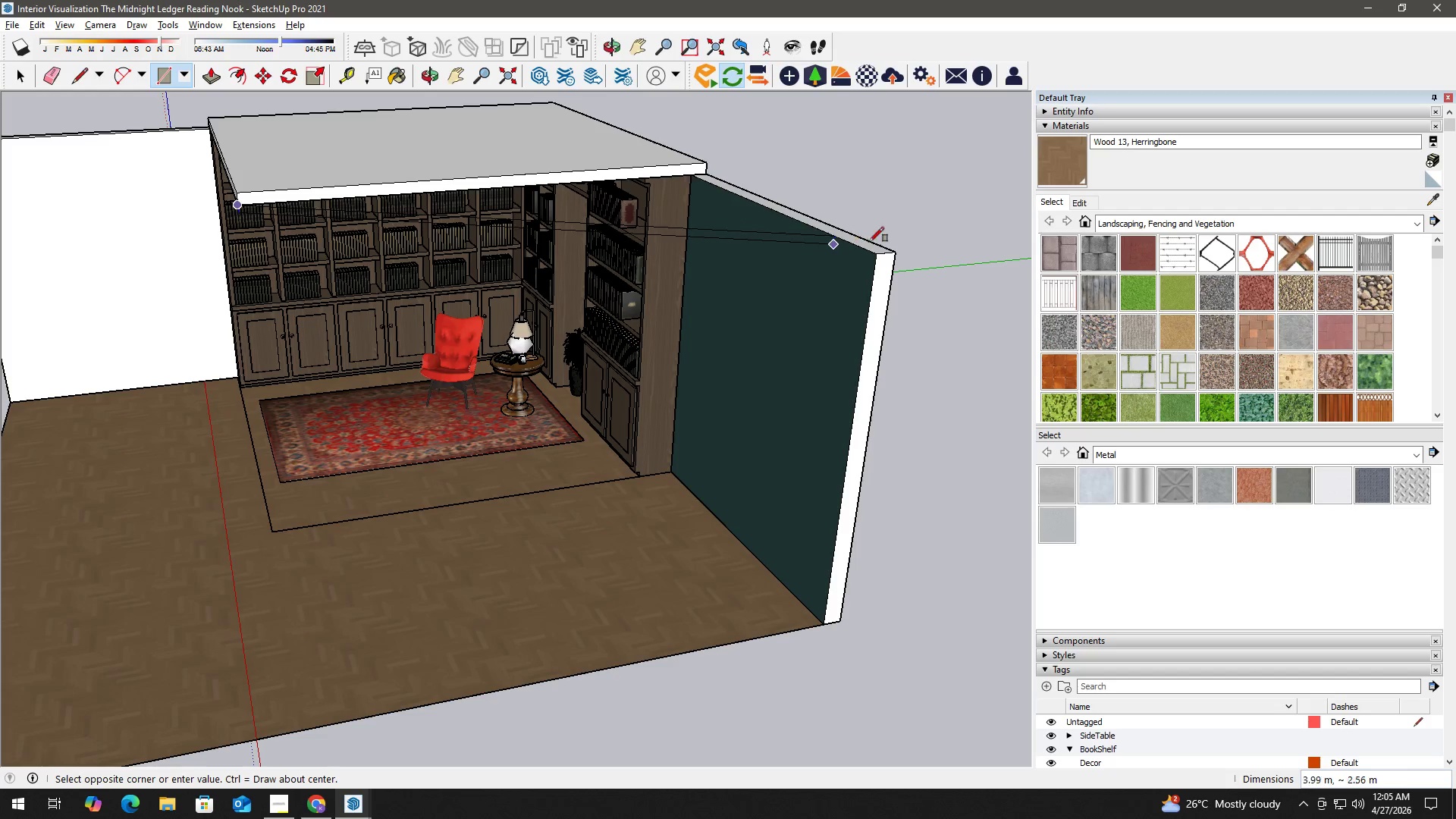 
scroll: coordinate [700, 171], scroll_direction: up, amount: 1.0
 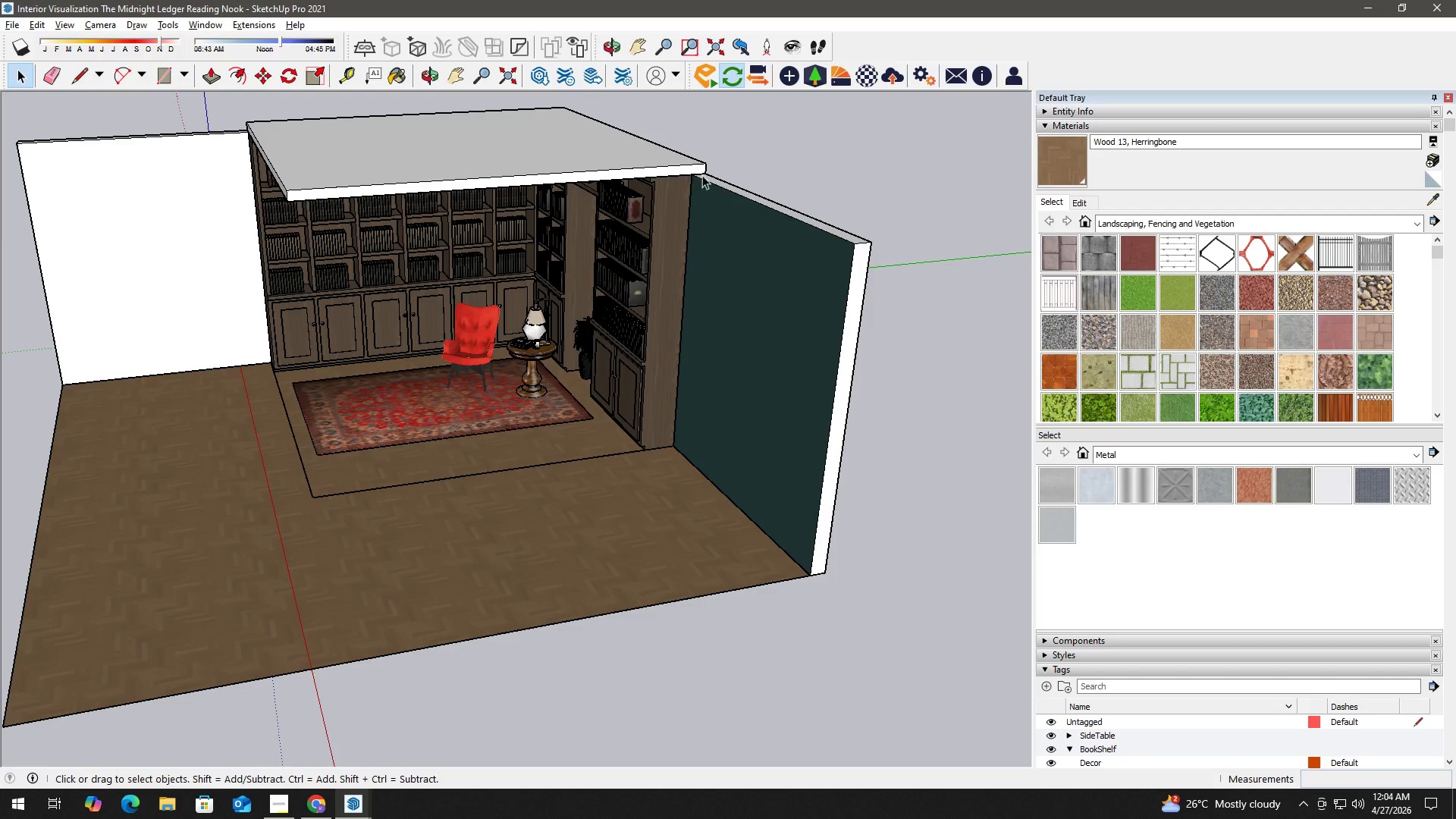 
key(Space)
 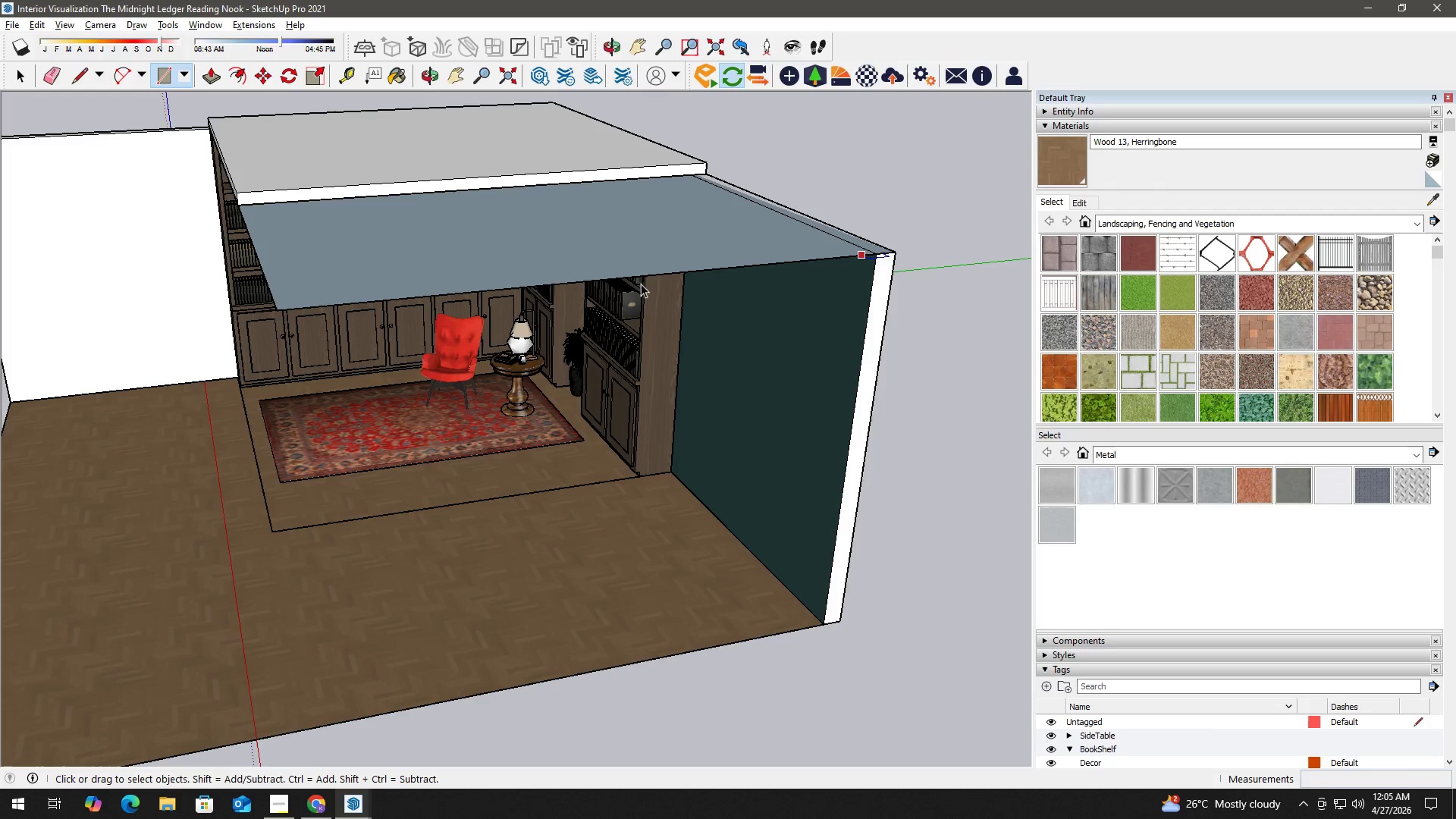 
key(H)
 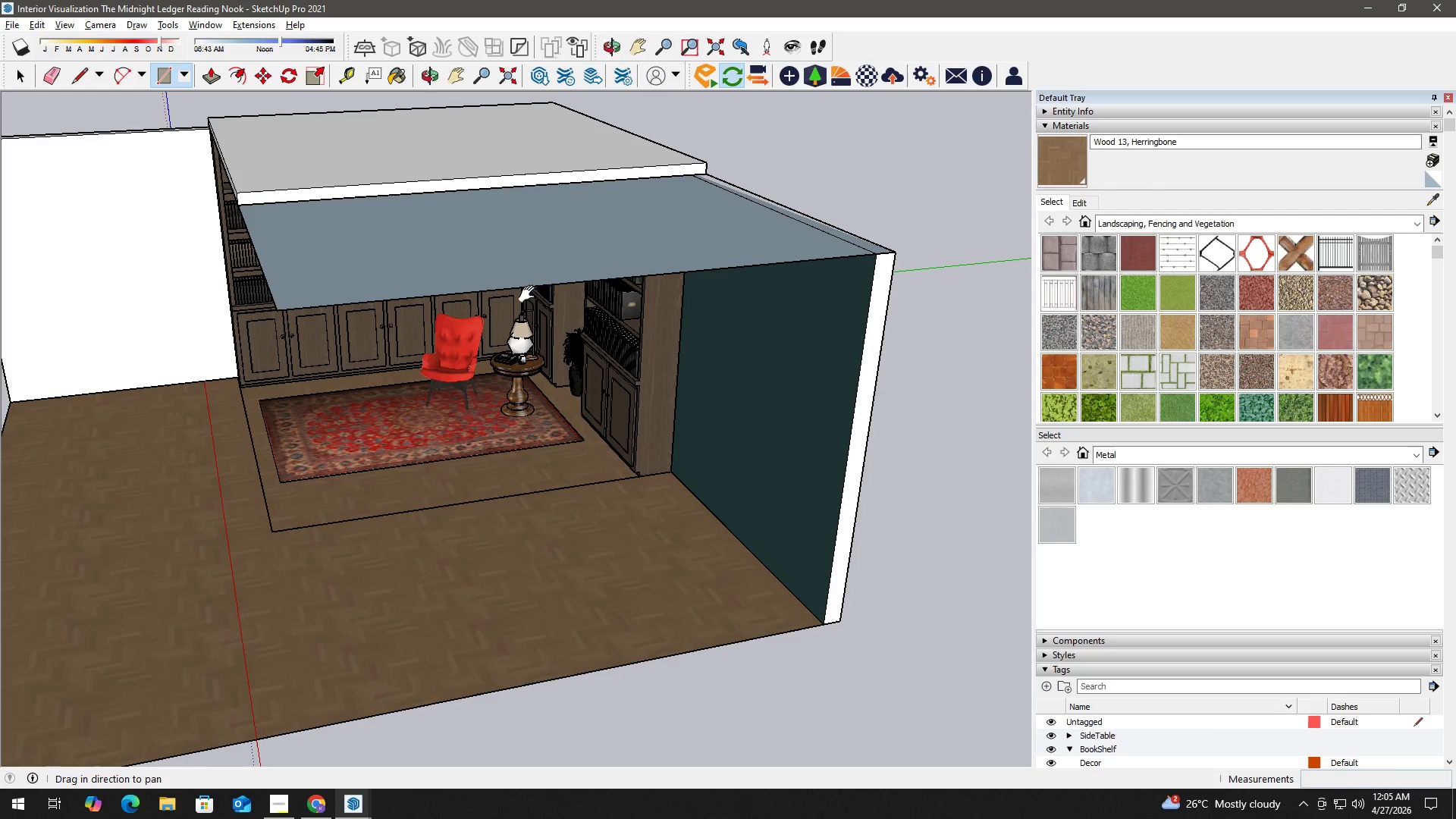 
left_click_drag(start_coordinate=[530, 294], to_coordinate=[853, 329])
 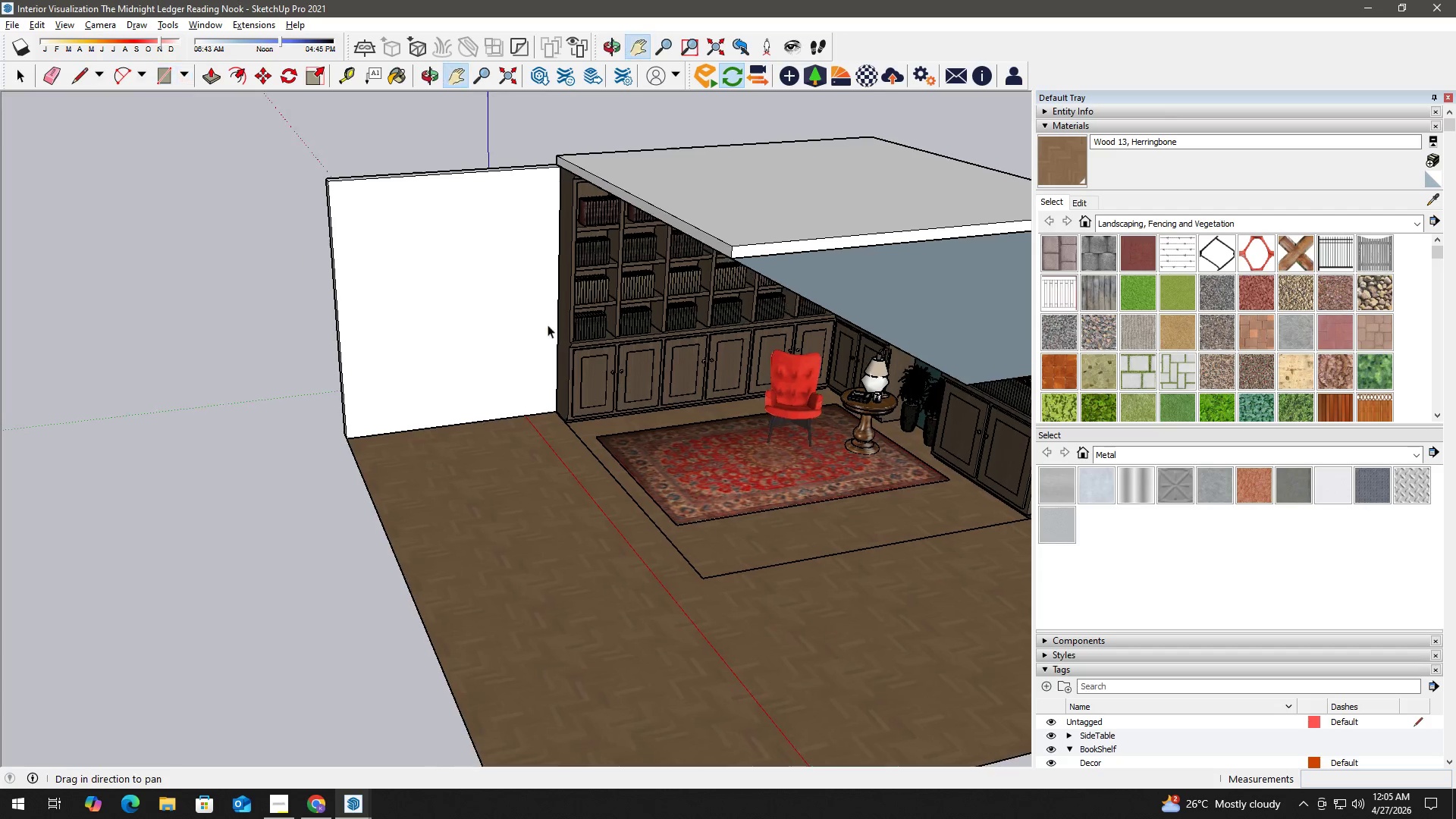 
key(Space)
 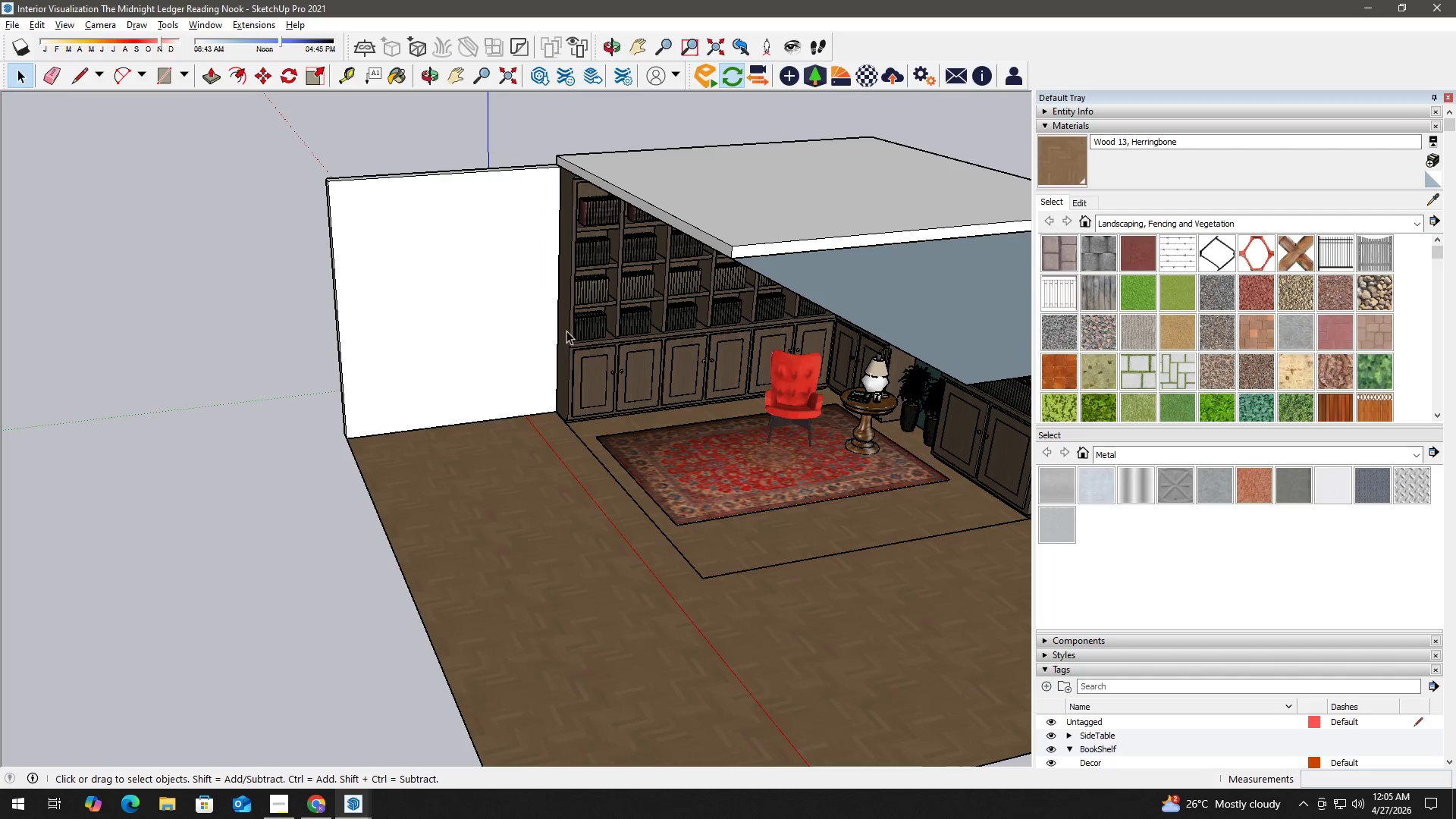 
key(R)
 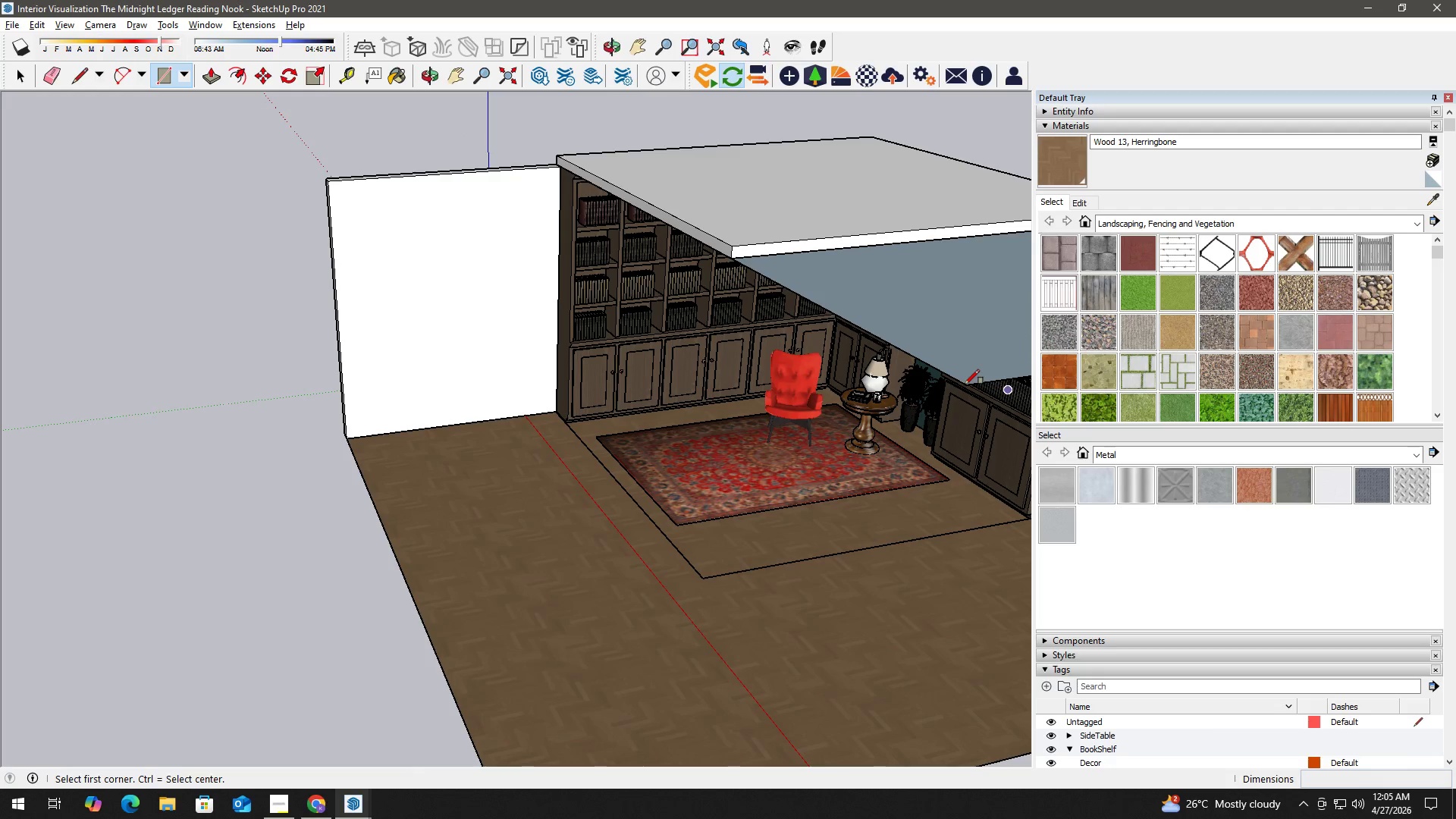 
left_click_drag(start_coordinate=[965, 384], to_coordinate=[959, 381])
 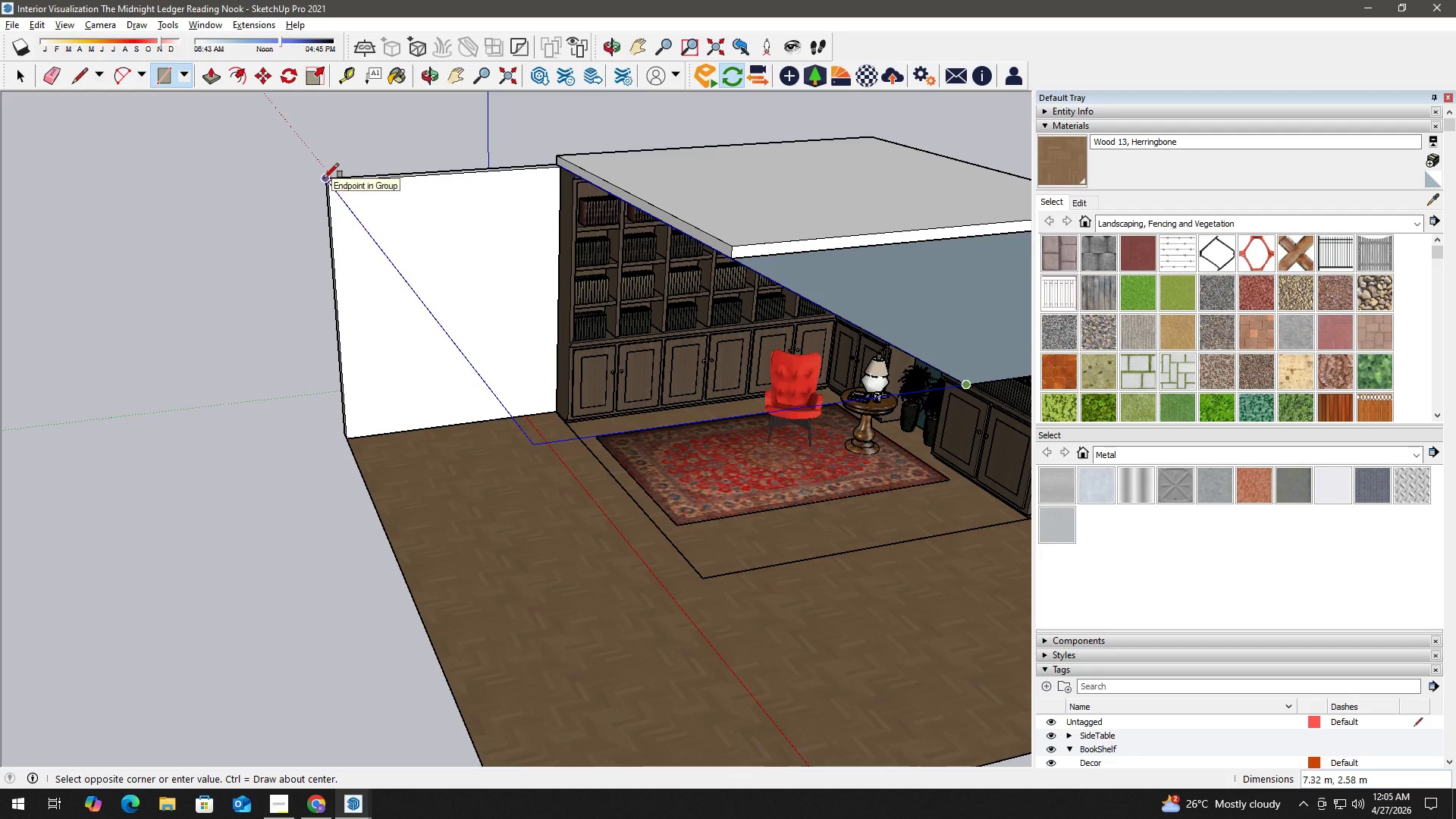 
left_click([324, 180])
 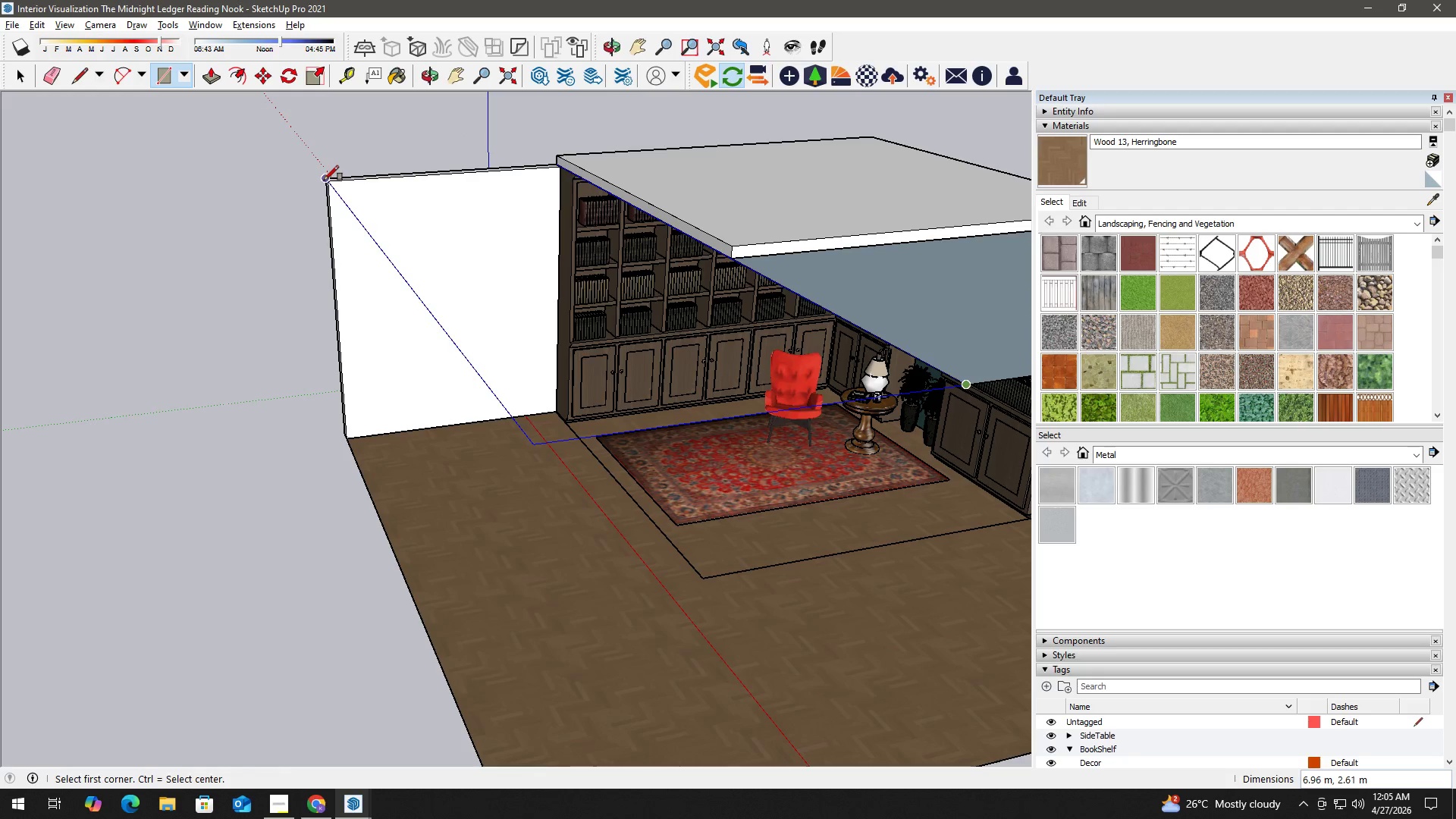 
key(Space)
 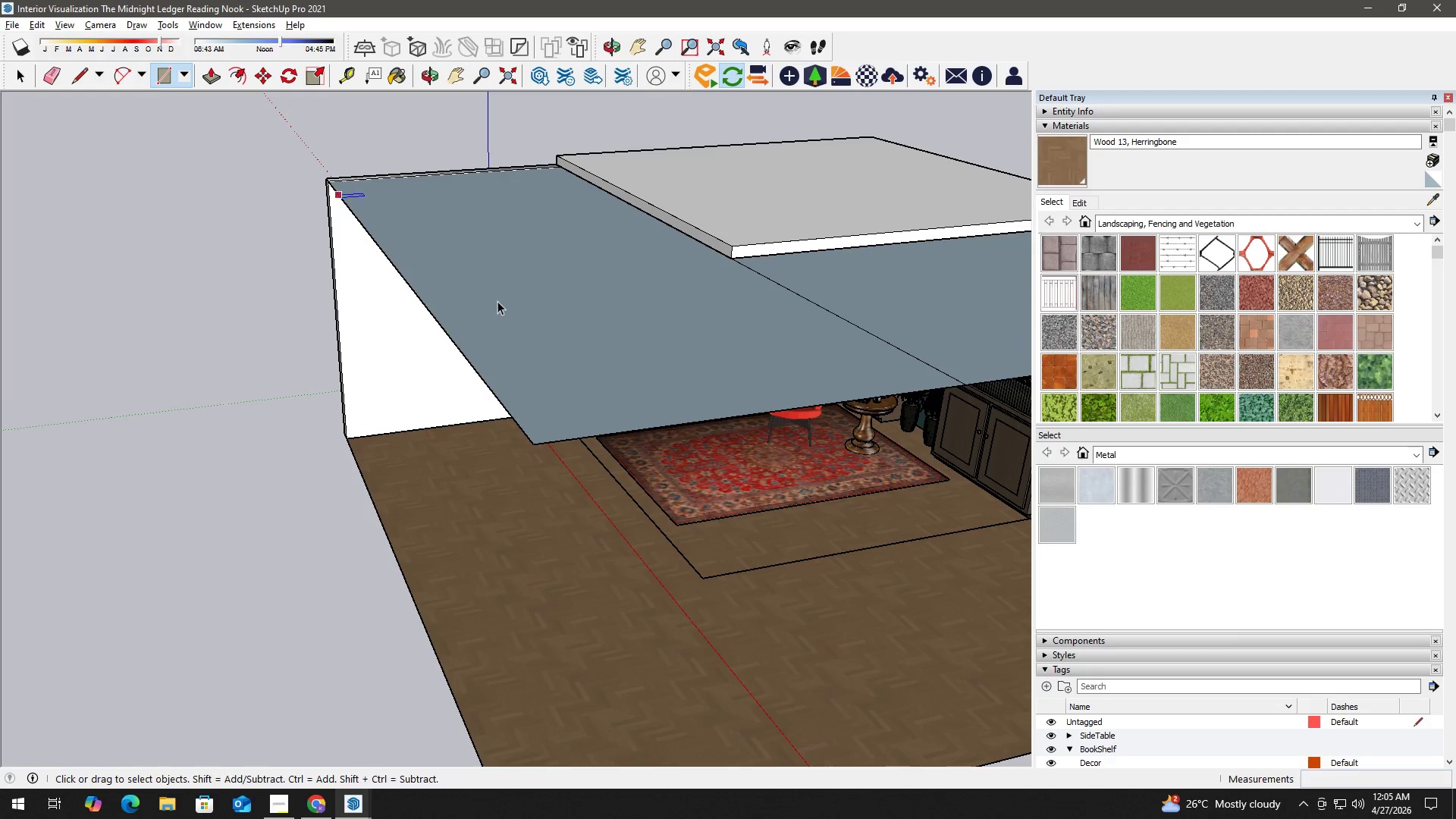 
key(H)
 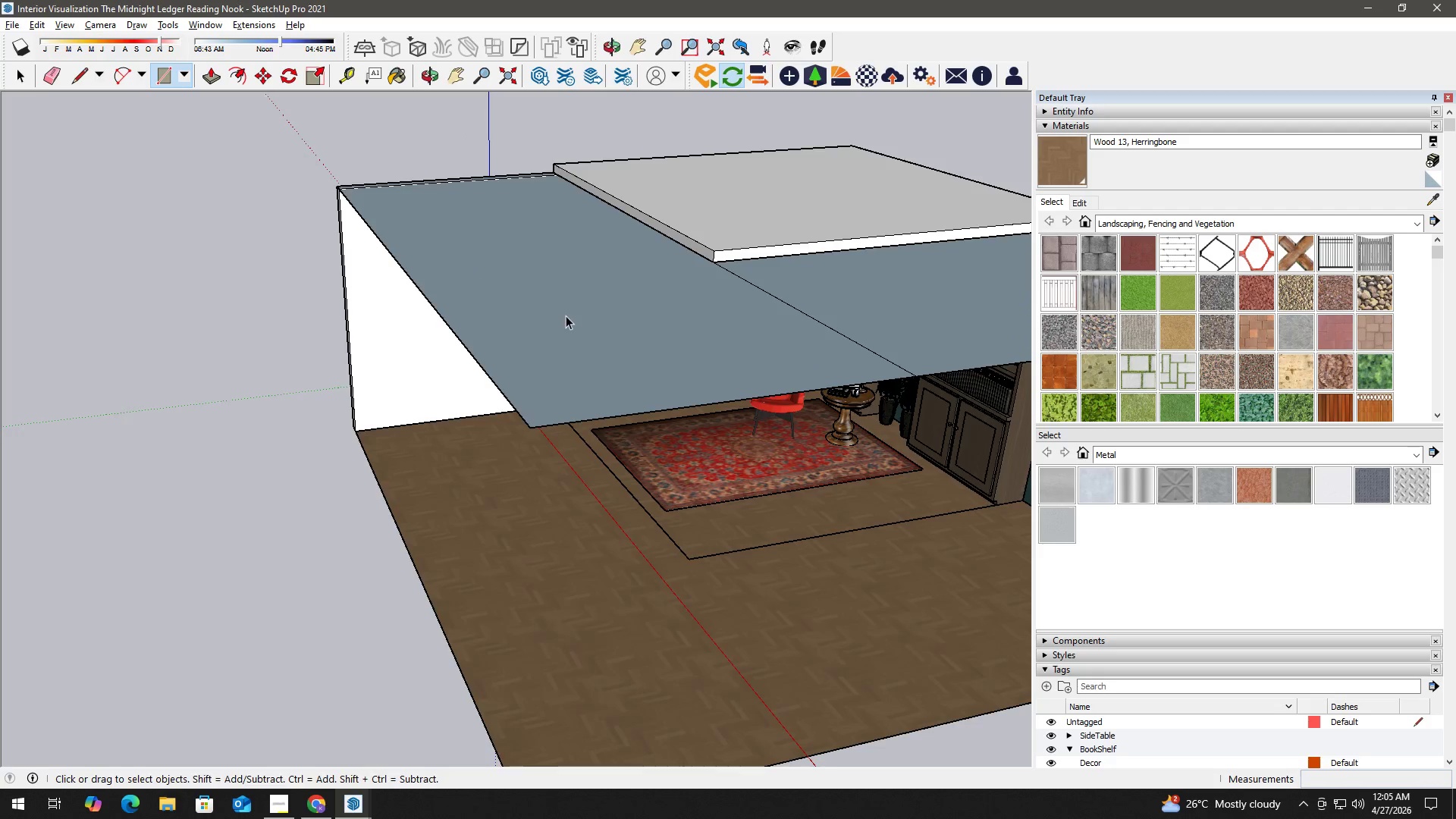 
left_click_drag(start_coordinate=[566, 315], to_coordinate=[485, 333])
 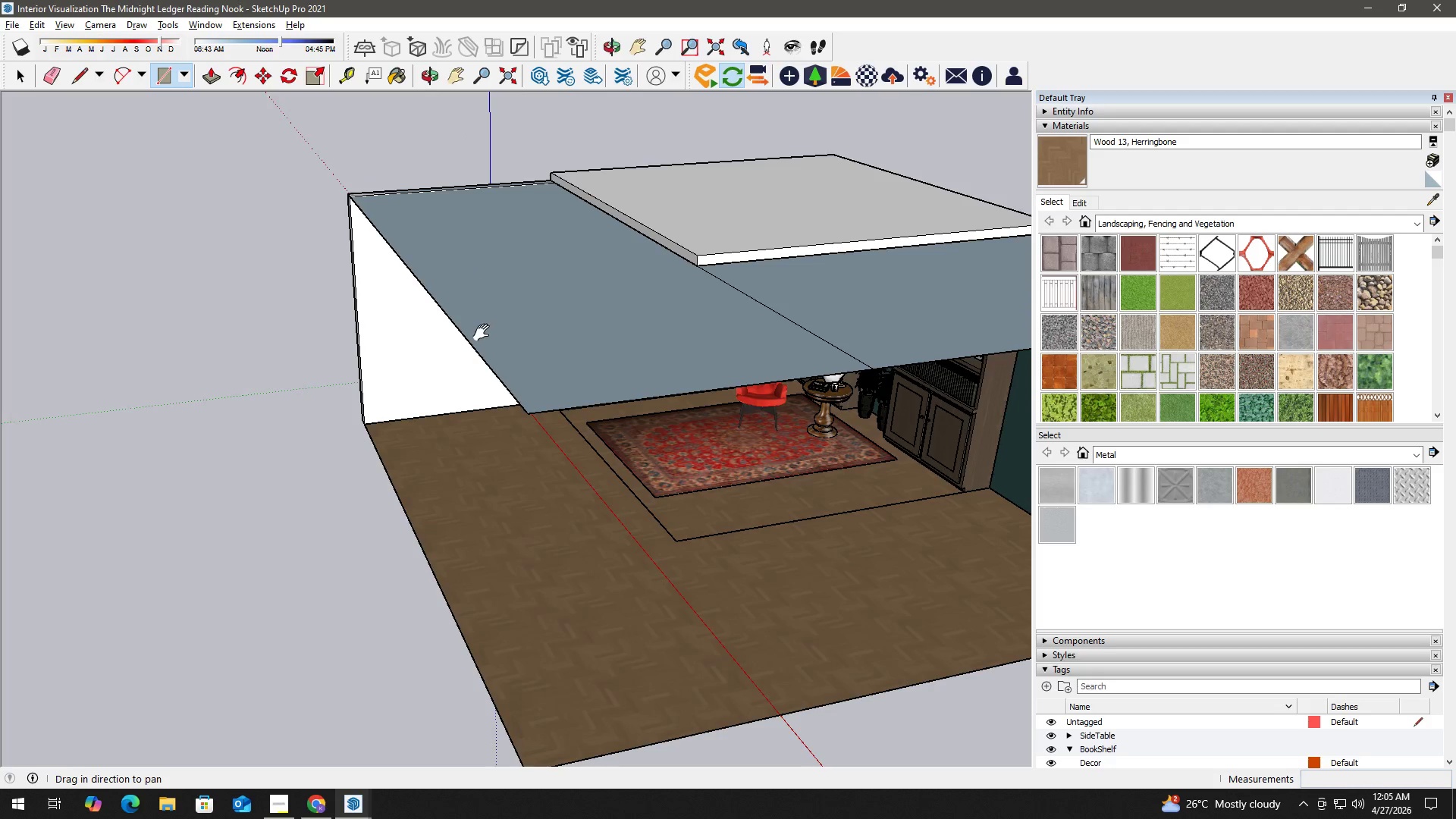 
key(Space)
 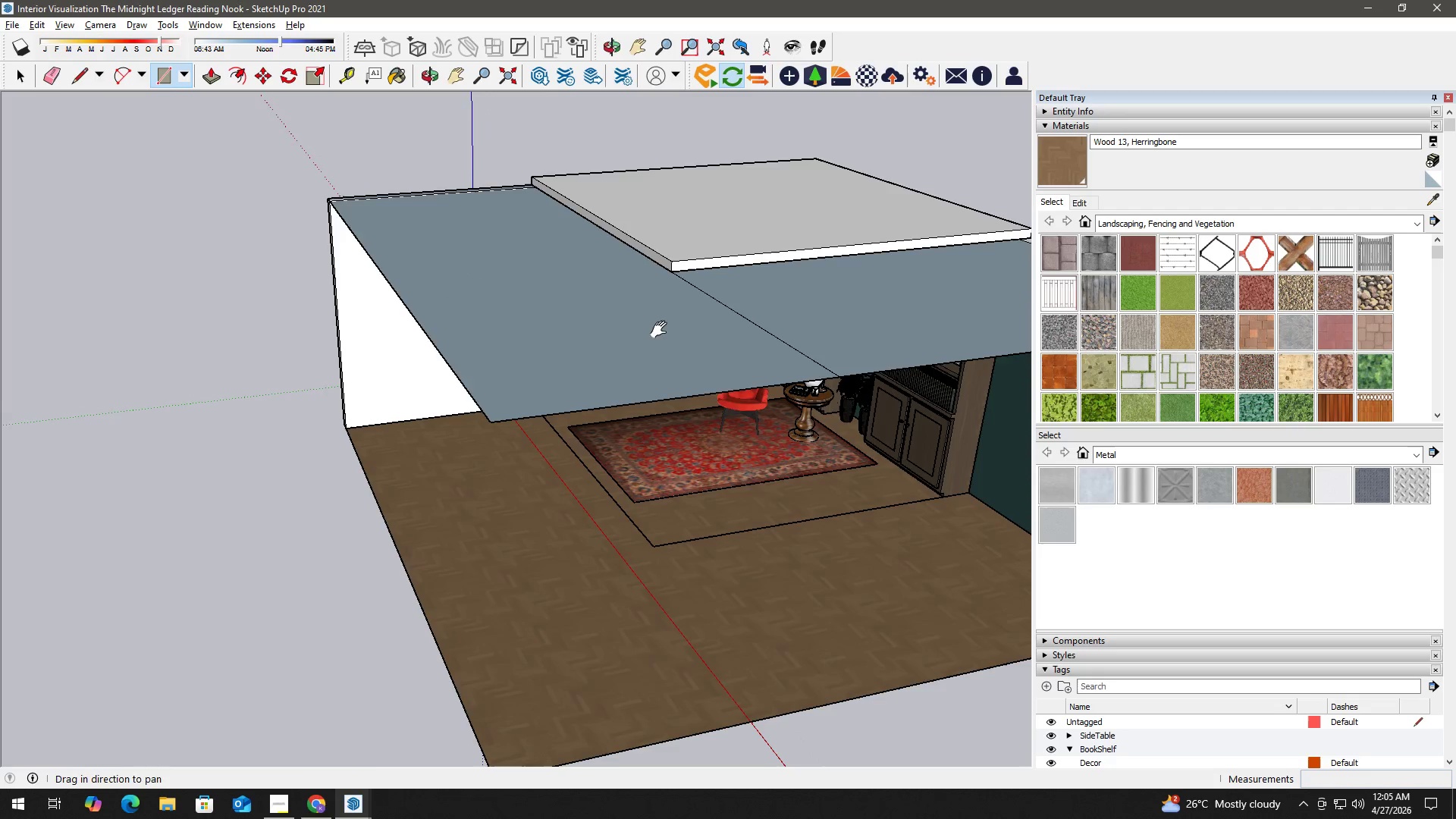 
scroll: coordinate [510, 307], scroll_direction: down, amount: 2.0
 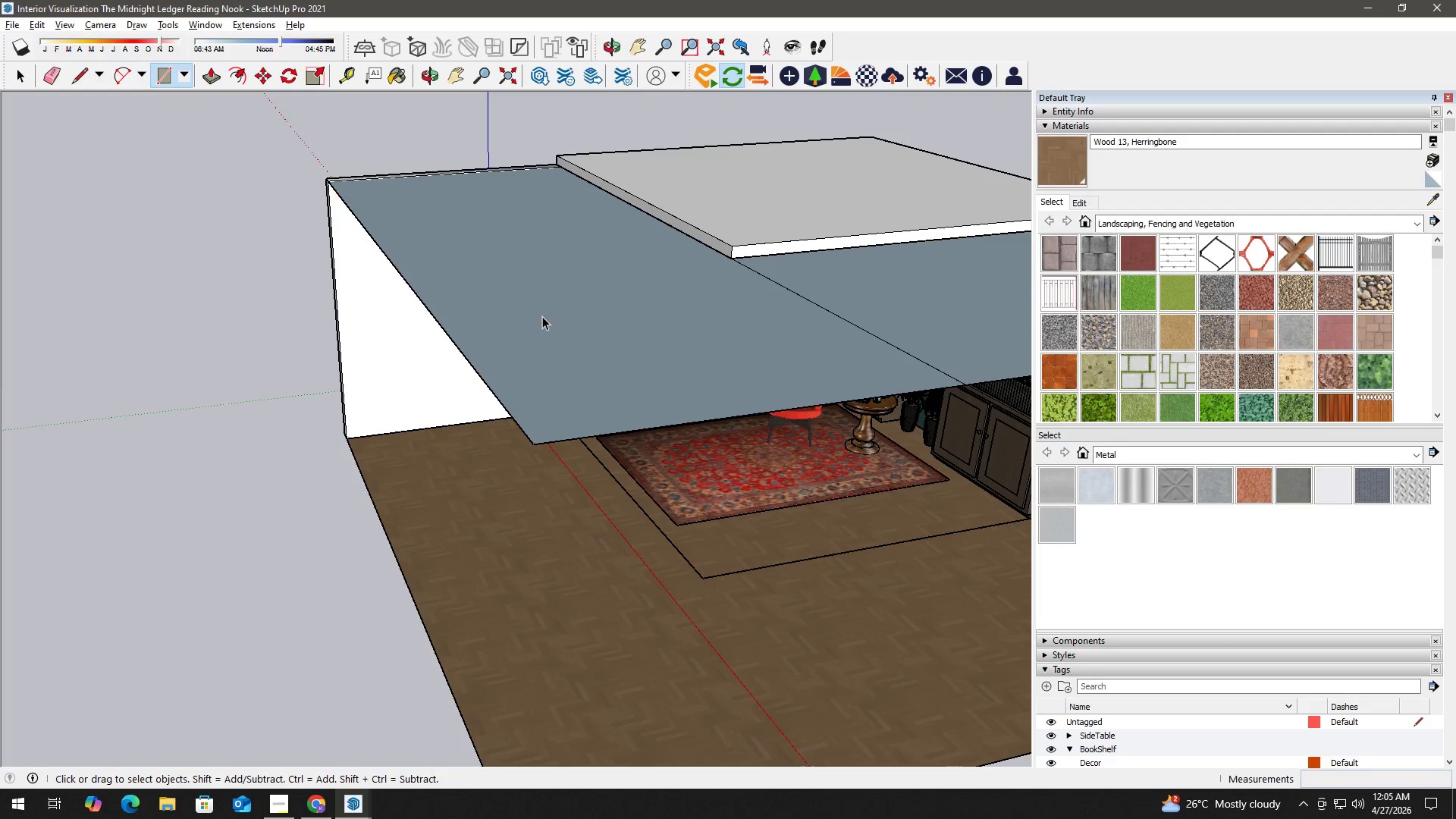 
key(E)
 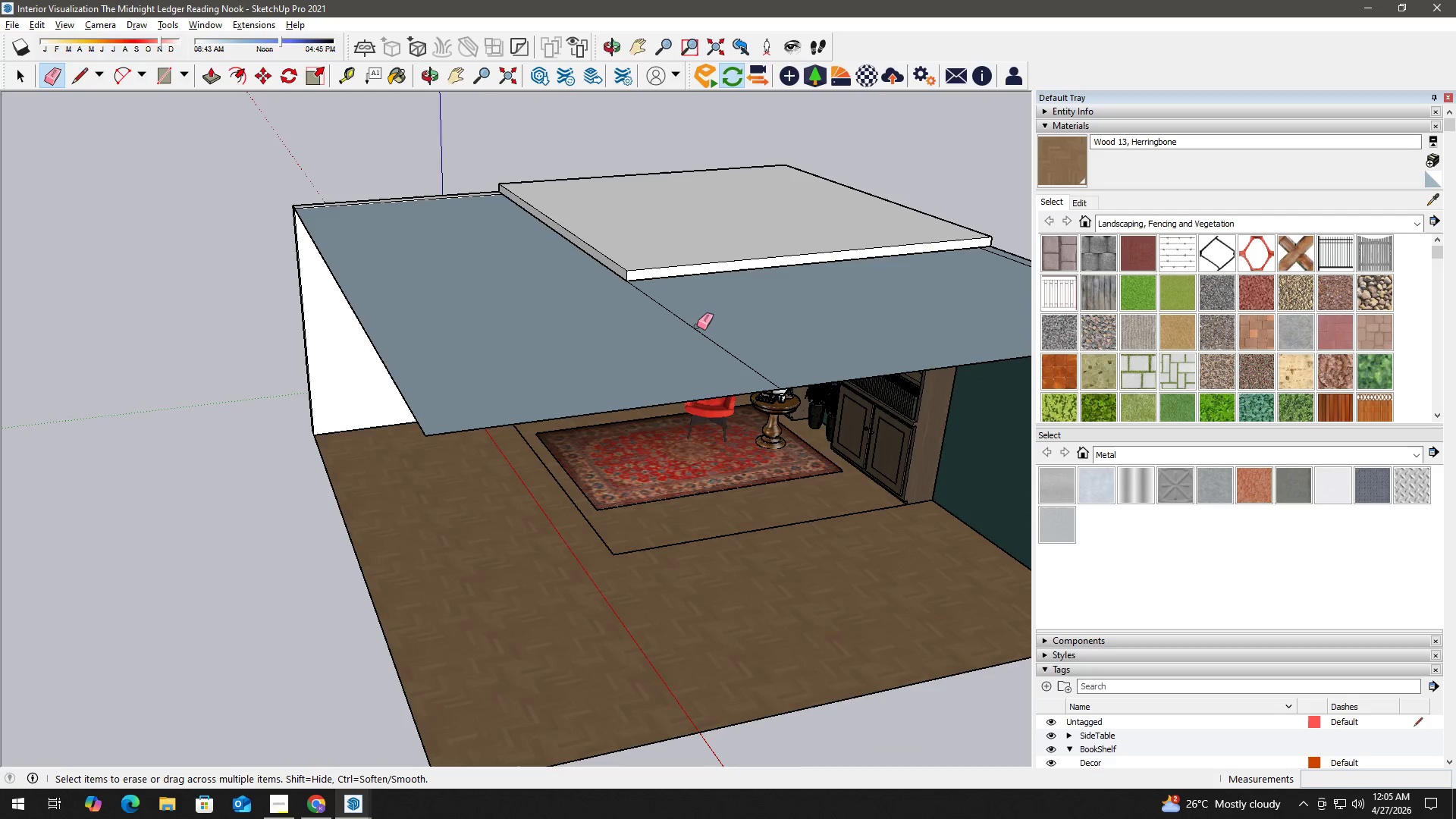 
left_click_drag(start_coordinate=[706, 324], to_coordinate=[676, 330])
 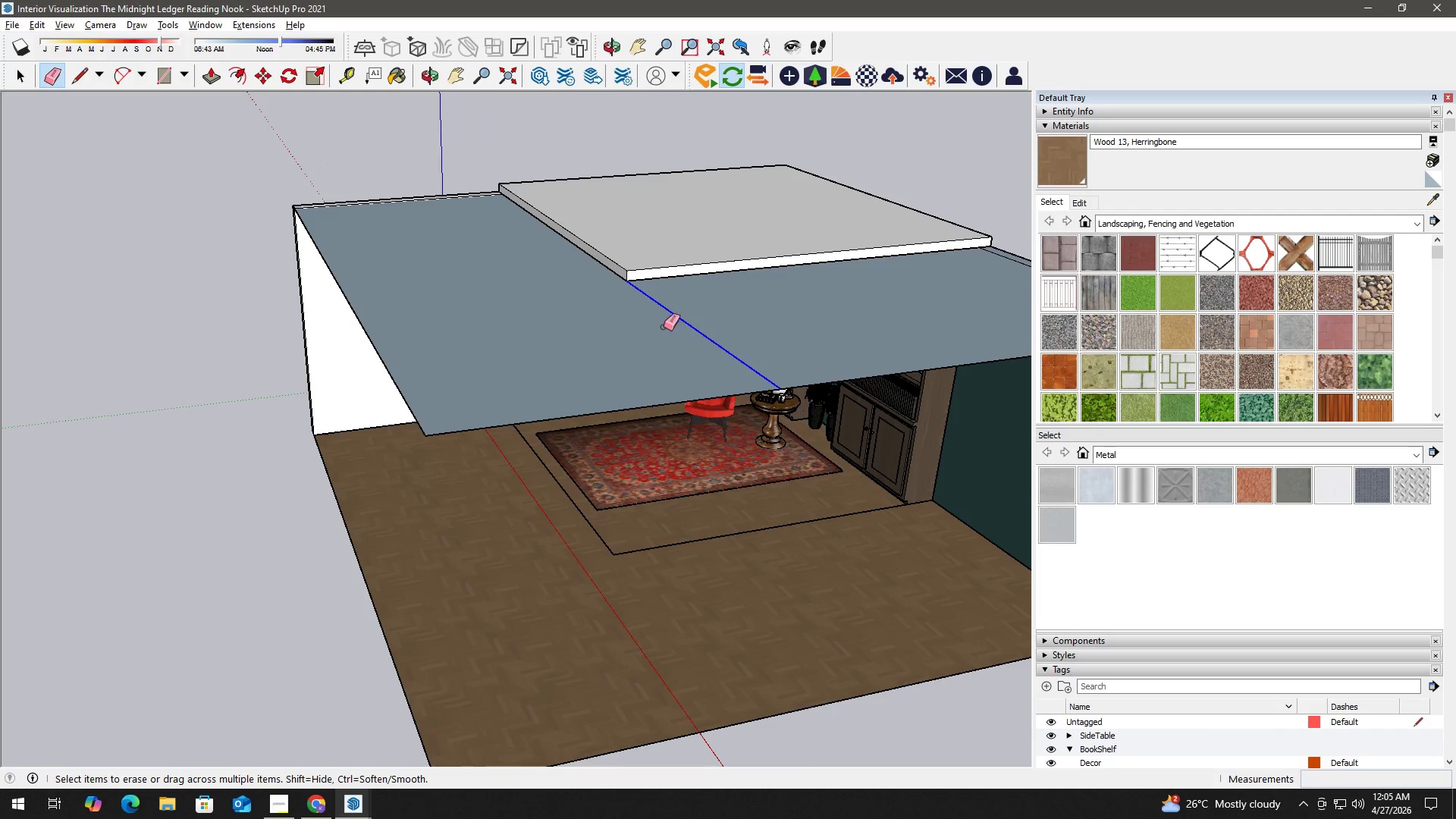 
key(Space)
 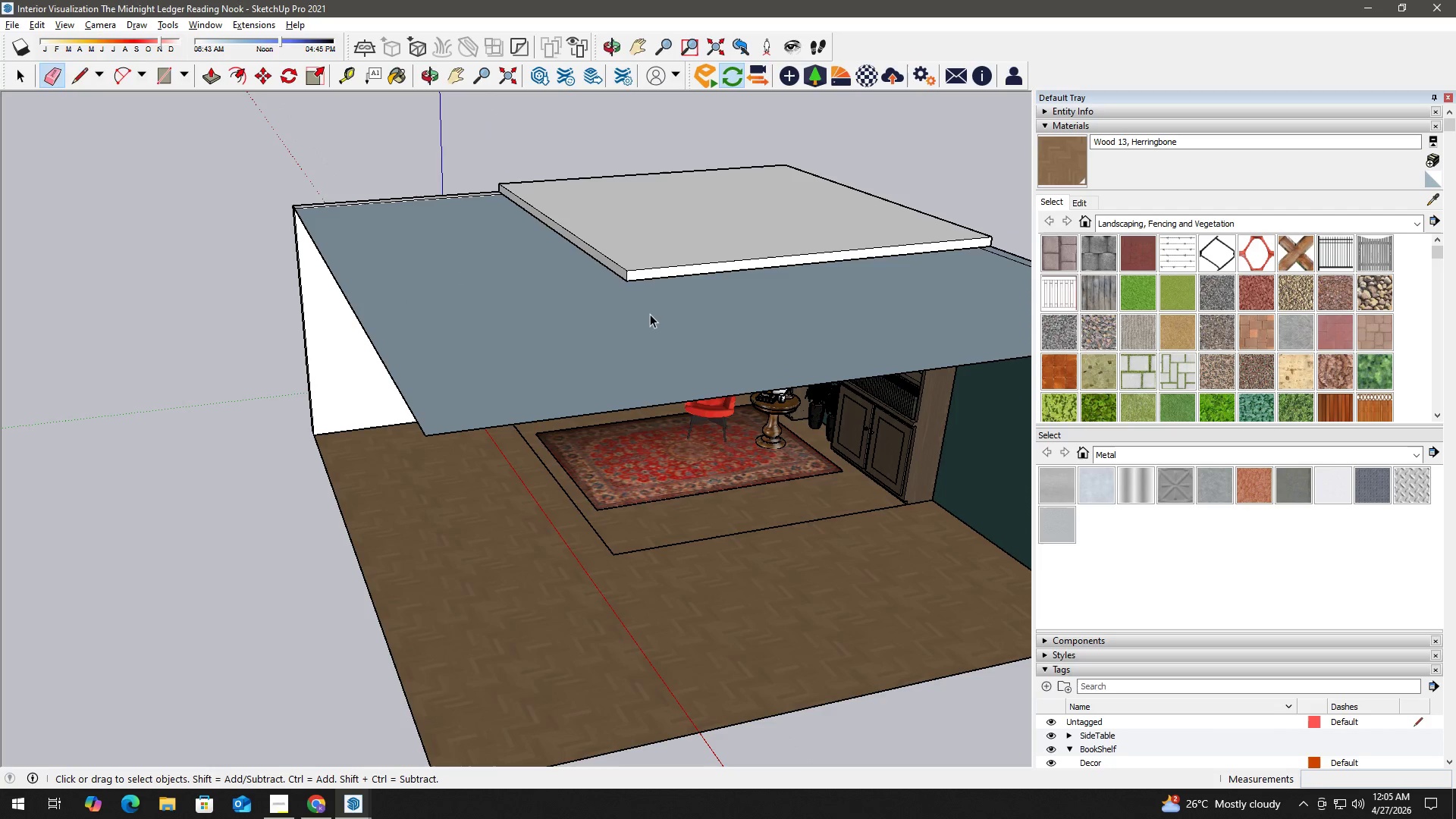 
left_click([653, 312])
 